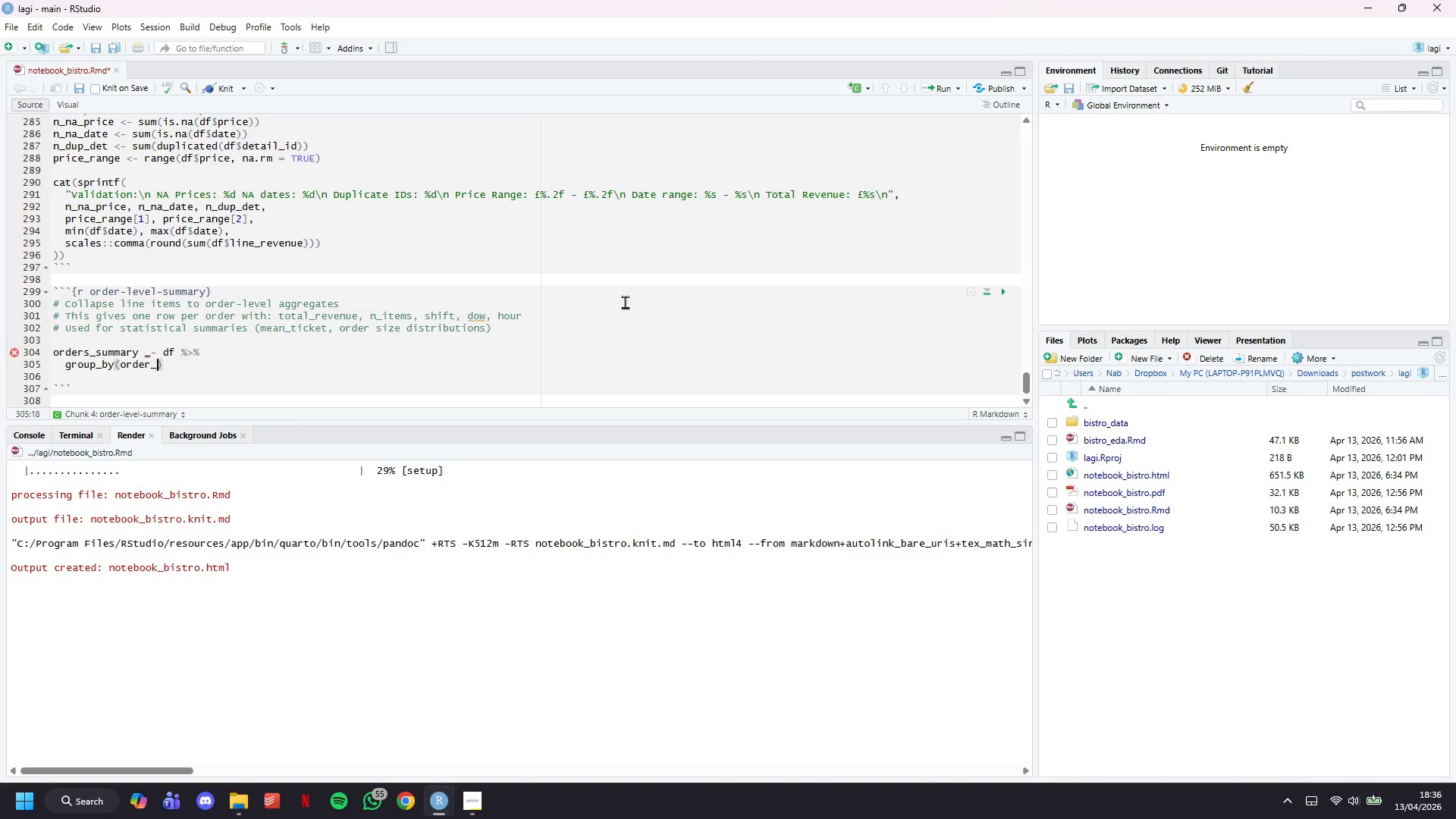 
 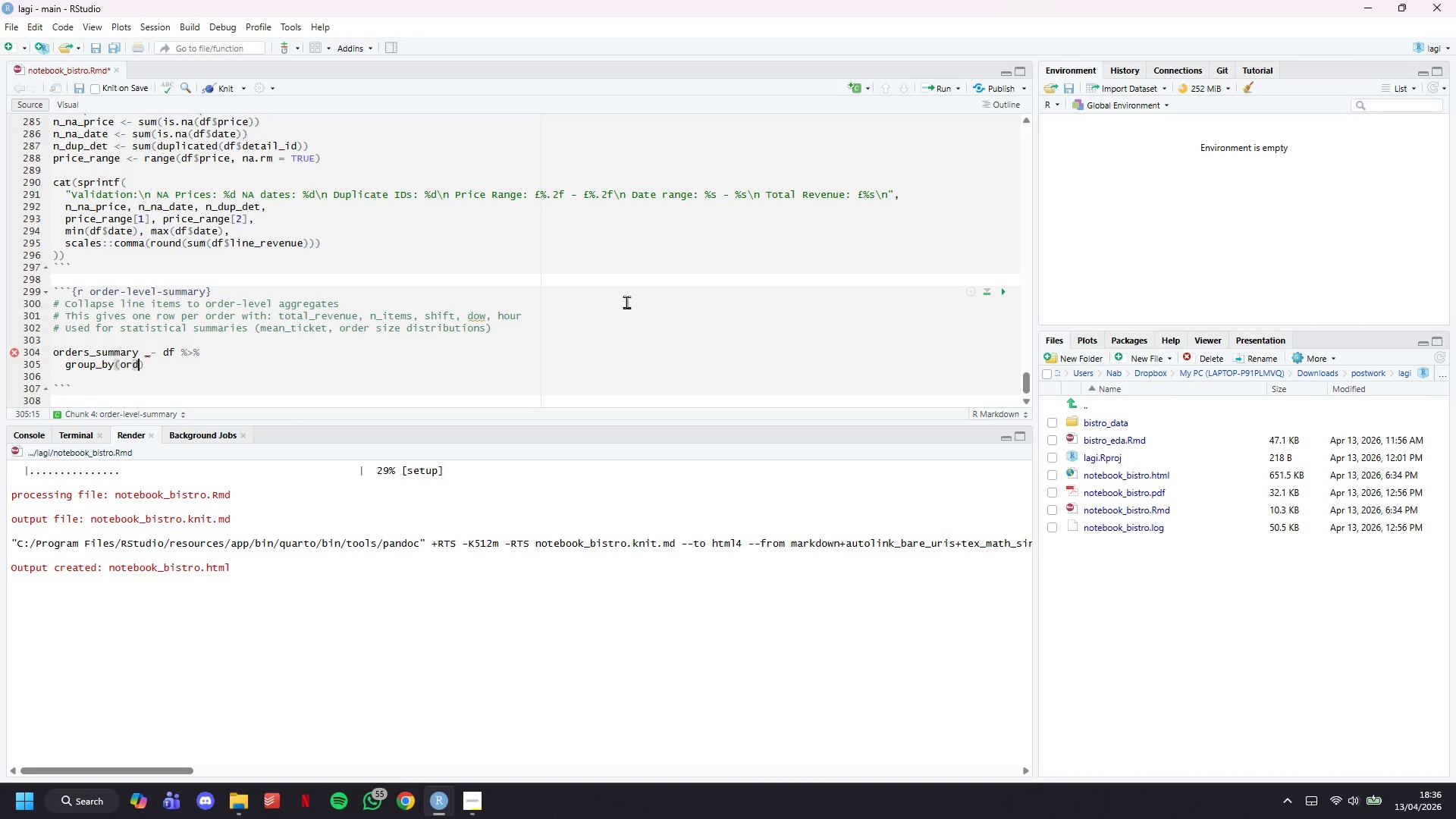 
type(r_id, date, time, dow, dow))
key(Backspace)
type(_num))
 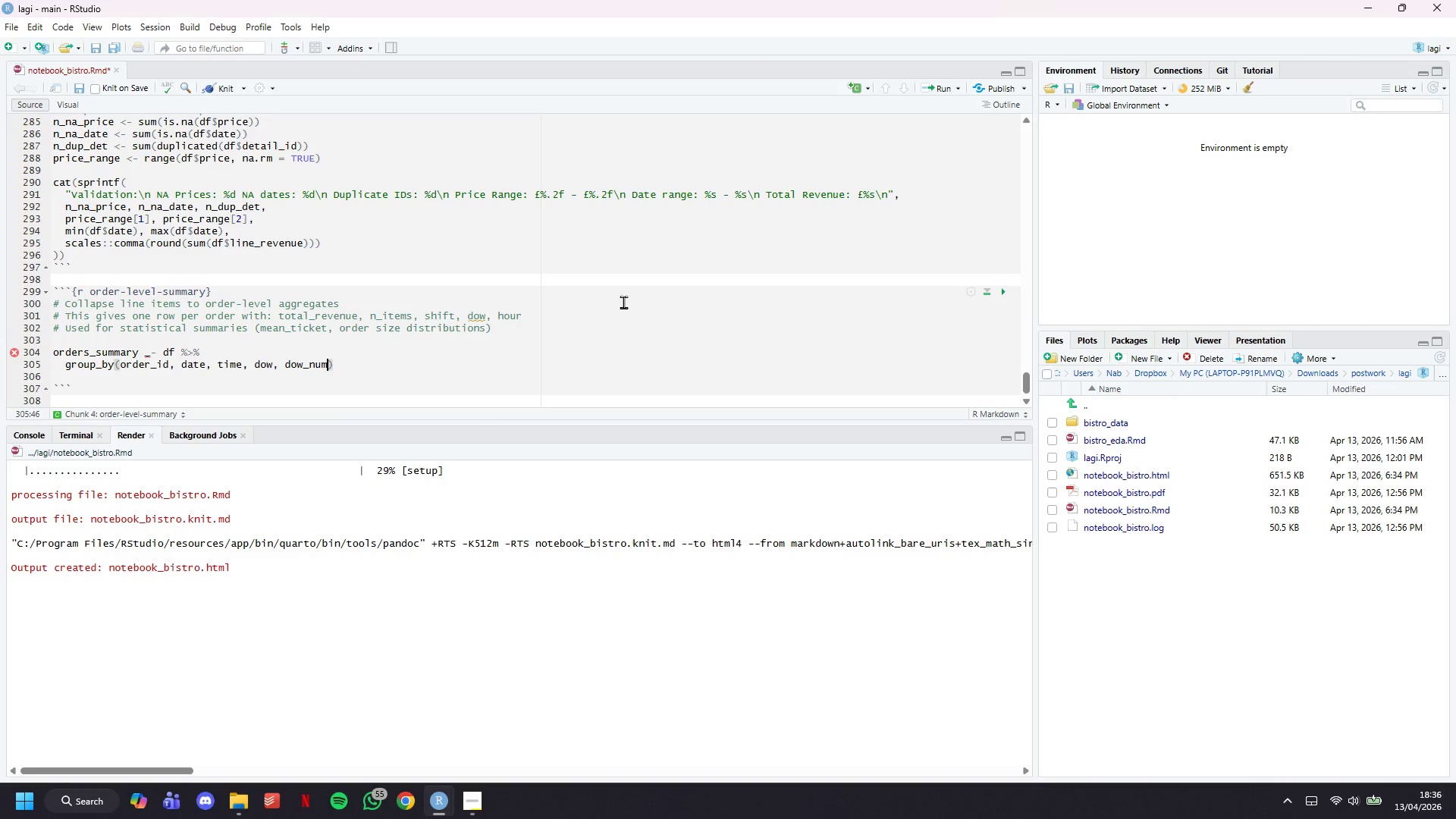 
 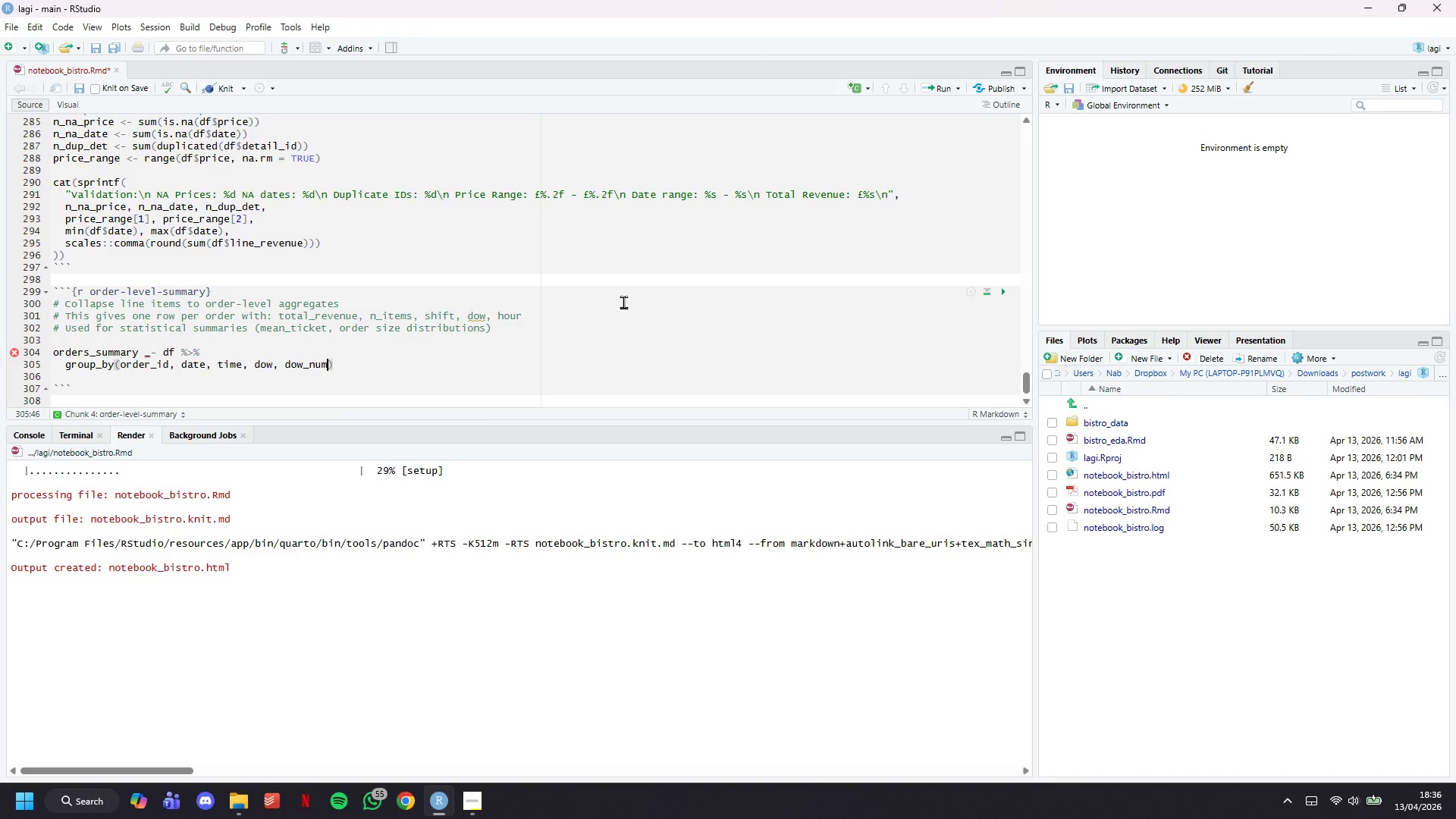 
key(ArrowLeft)
 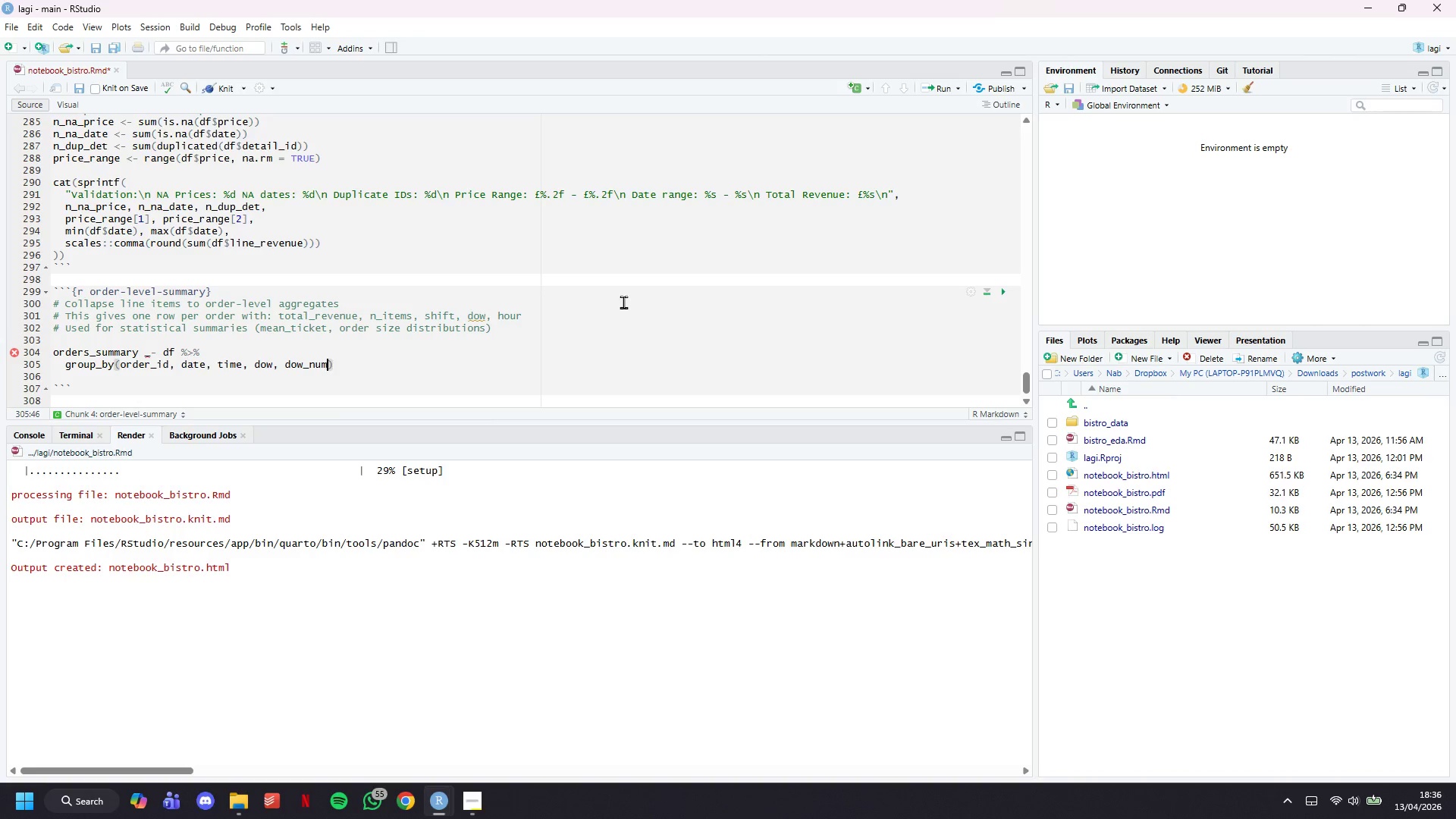 
type(, hour, shift, month, month_num, week)
 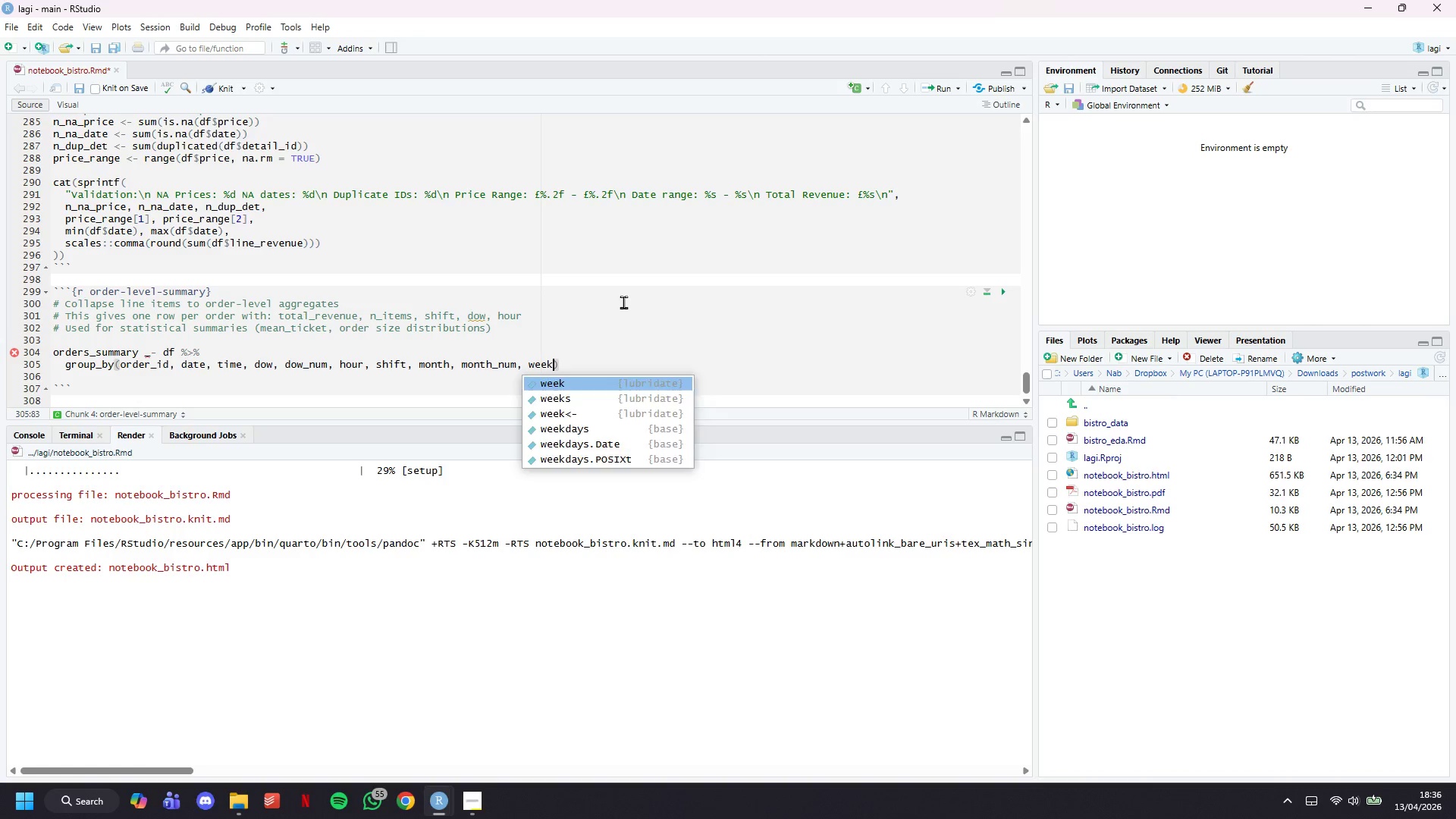 
key(ArrowRight)
 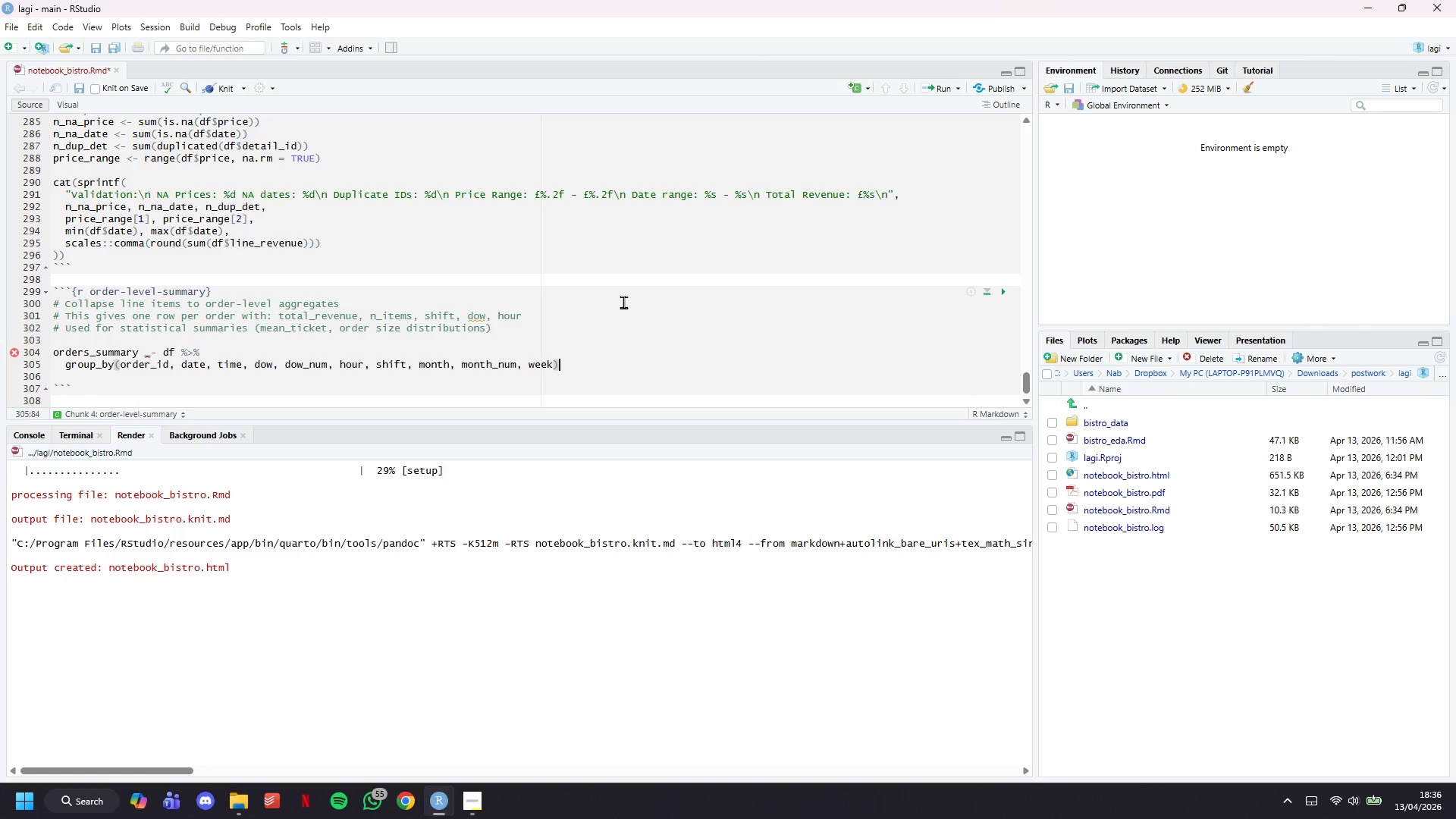 
key(Space)
 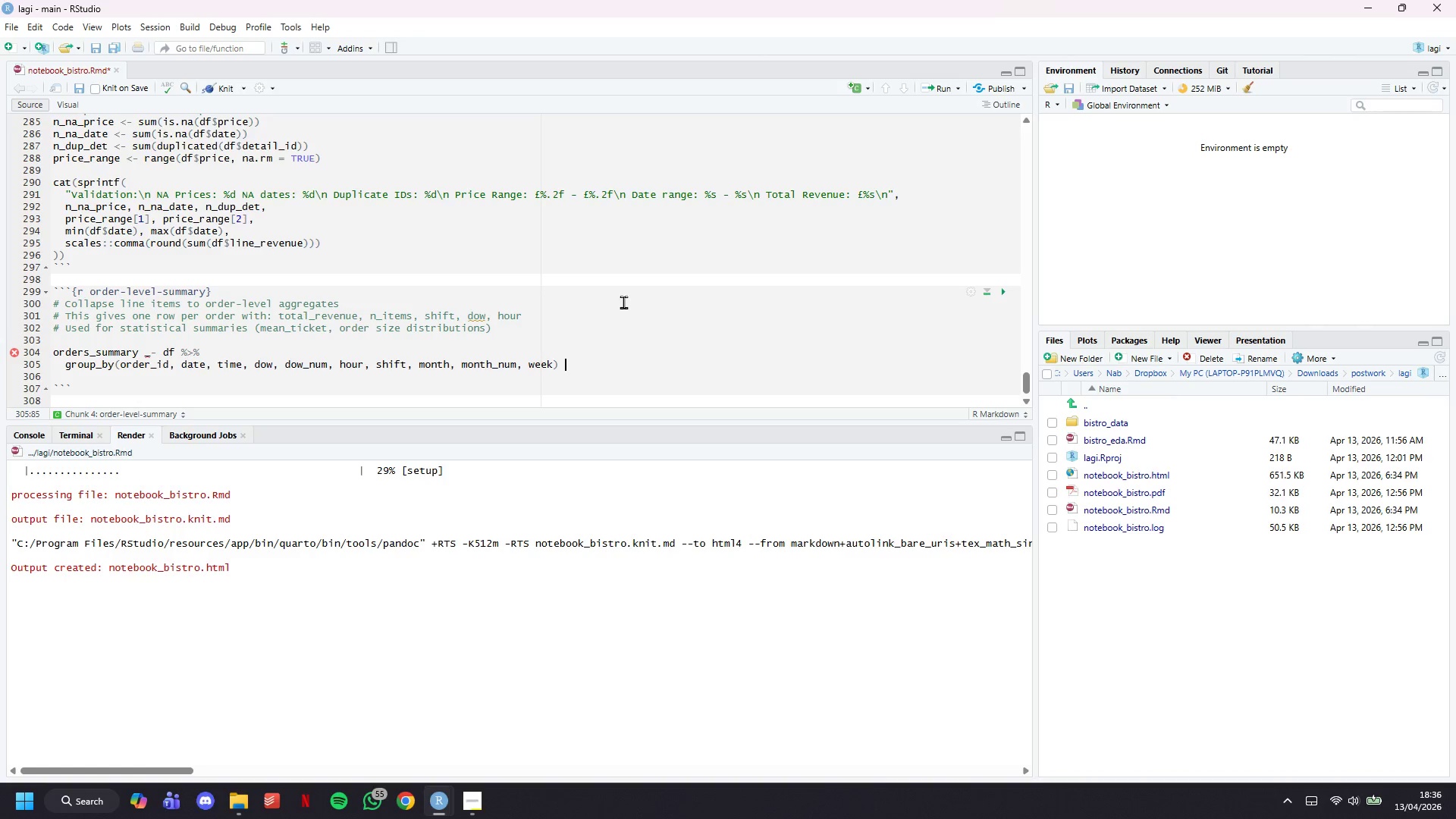 
key(Shift+5)
 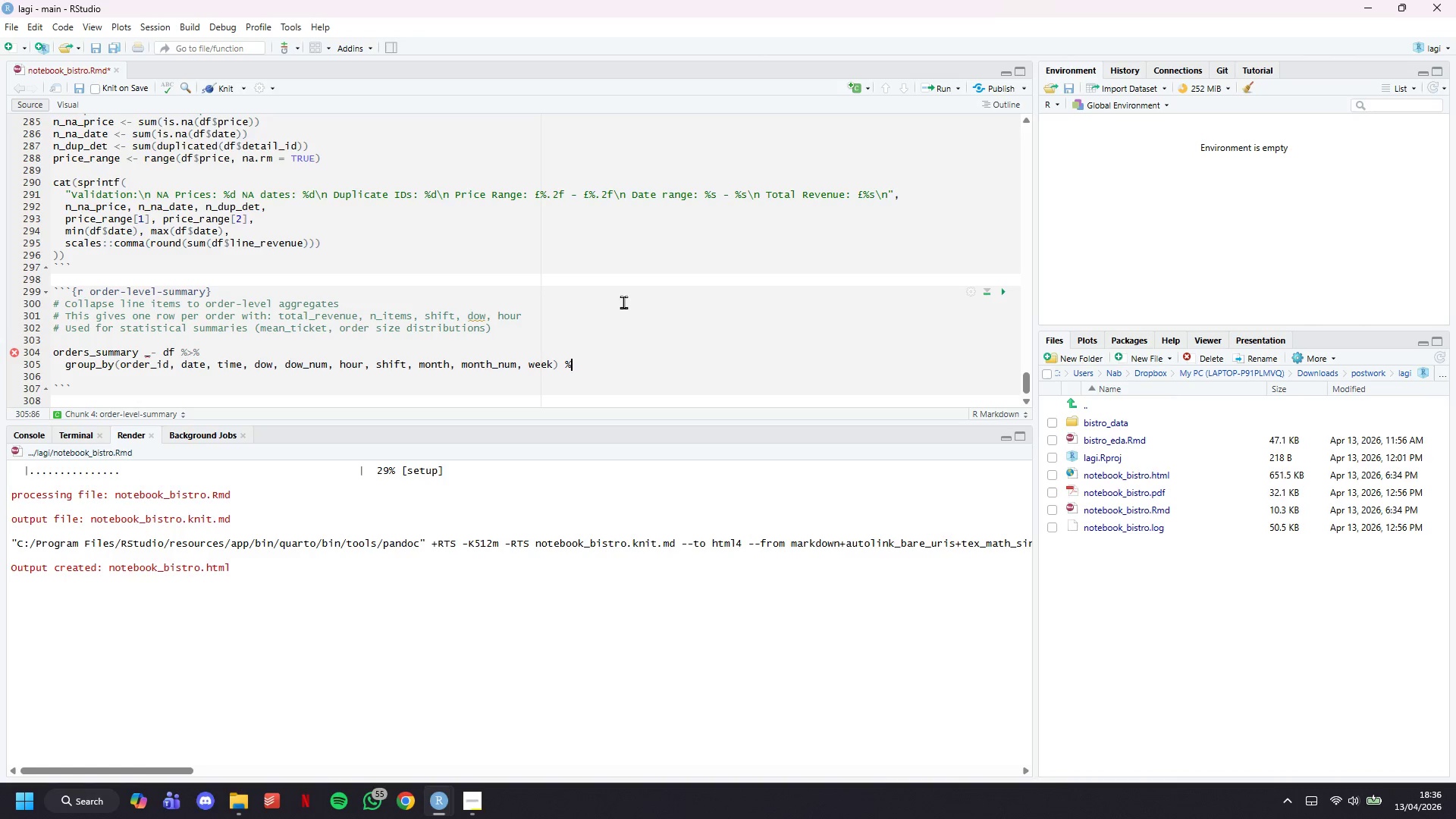 
key(Shift+Period)
 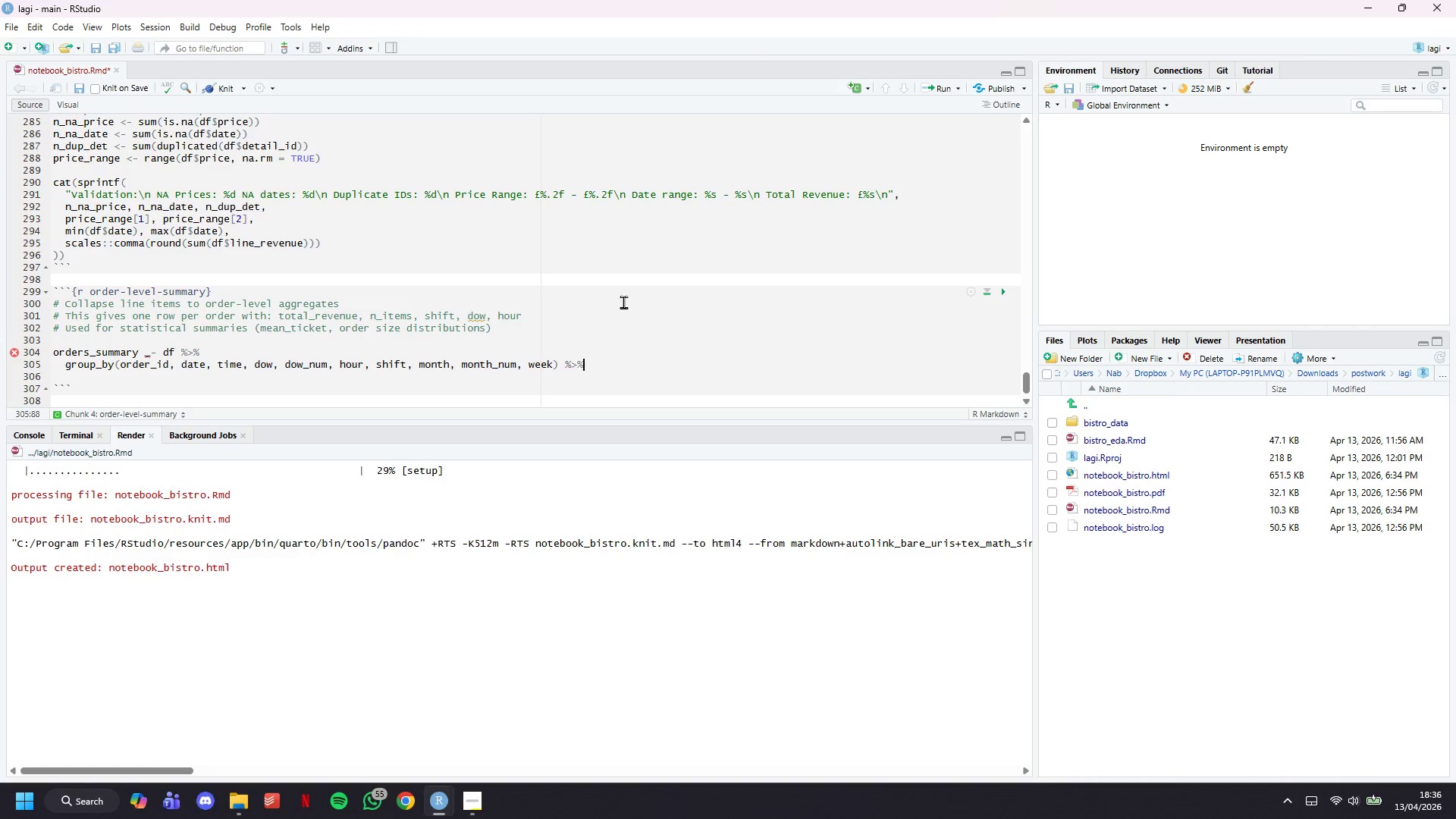 
key(Shift+5)
 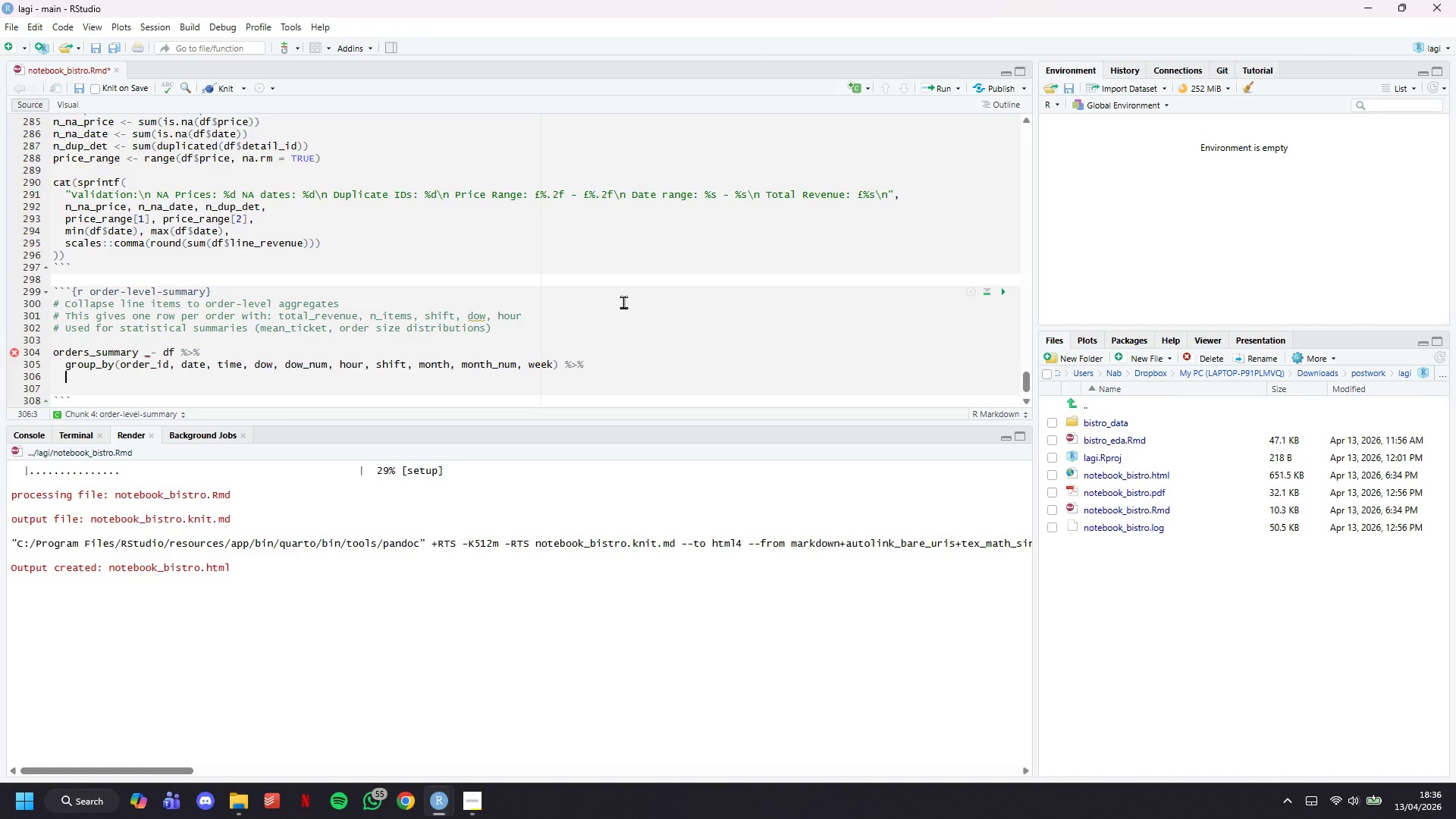 
key(Enter)
 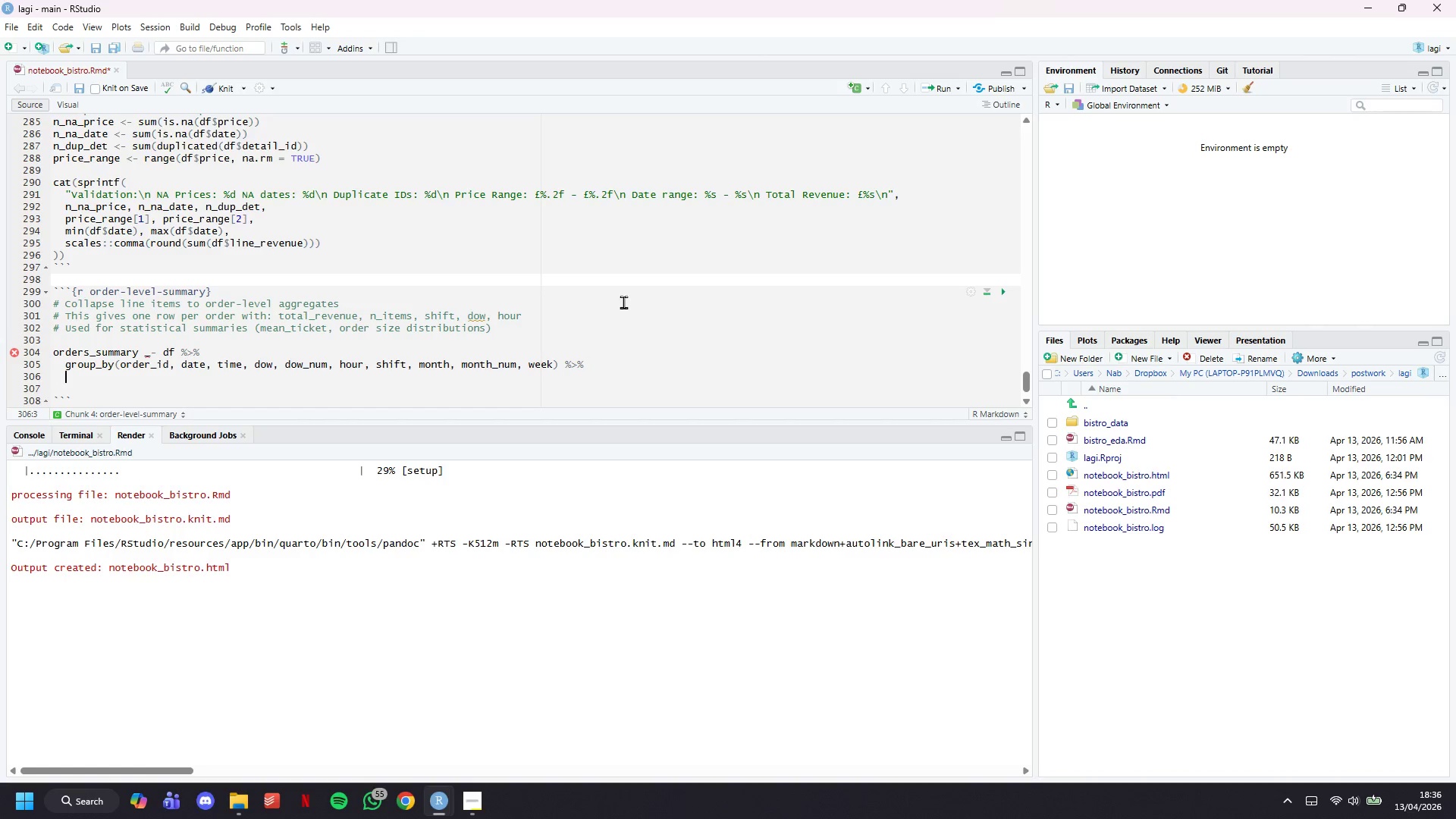 
type(summarise()
 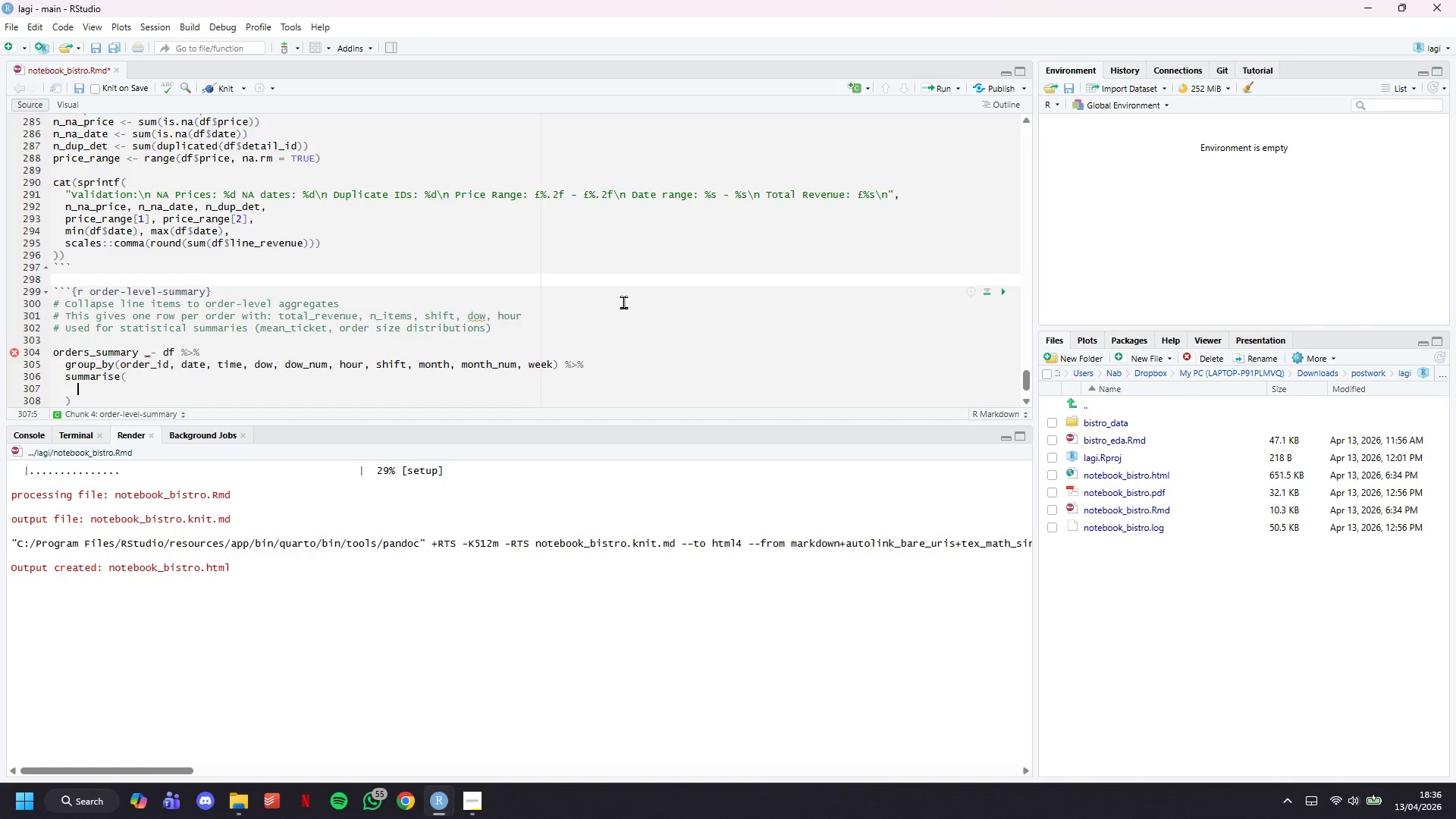 
key(Enter)
 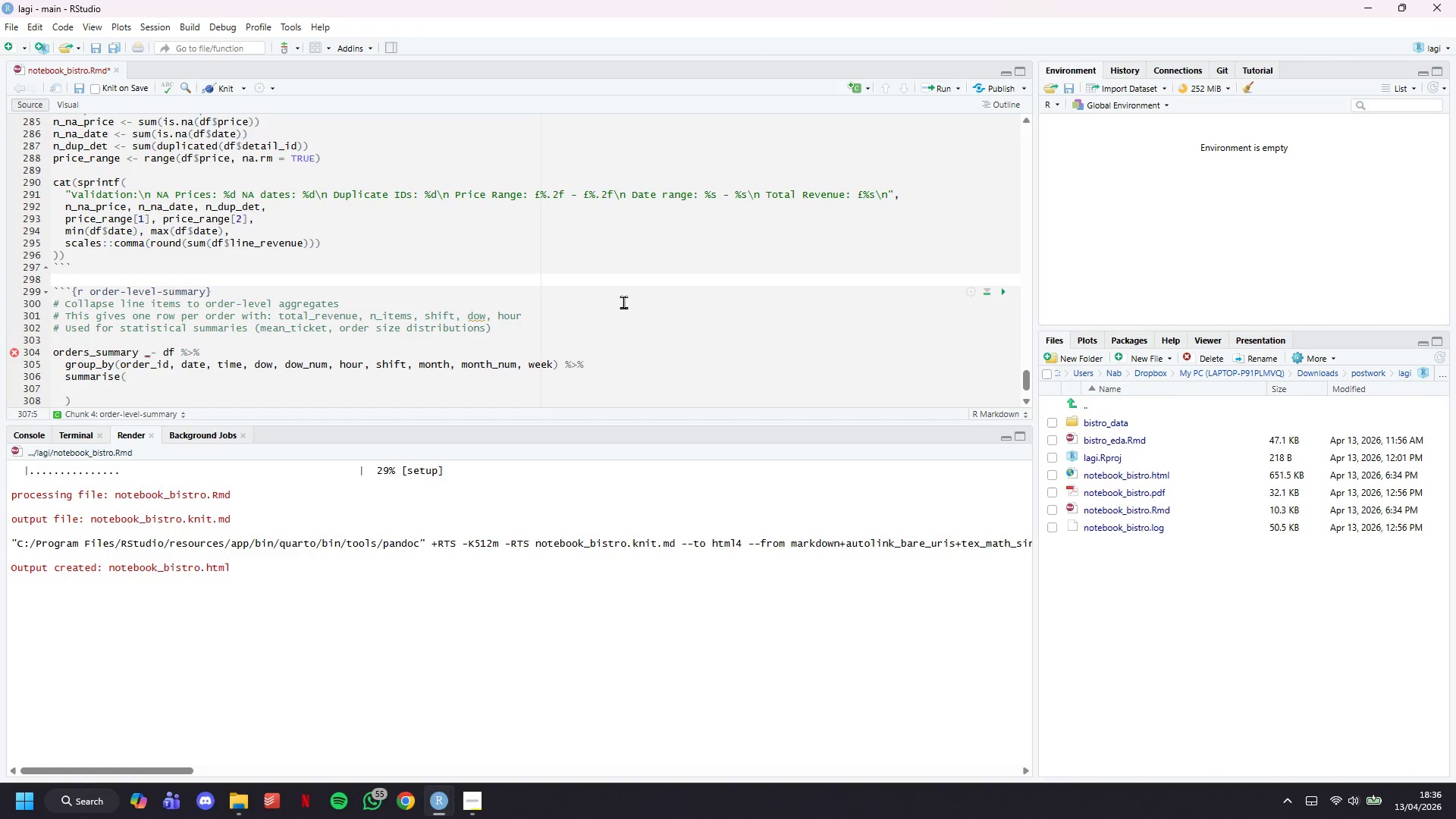 
type(total_revenue -)
key(Backspace)
type(= sum(lone_)
key(Backspace)
key(Backspace)
key(Backspace)
key(Backspace)
type(ine_e)
key(Backspace)
type(revenue, na.rm = TRUE)
 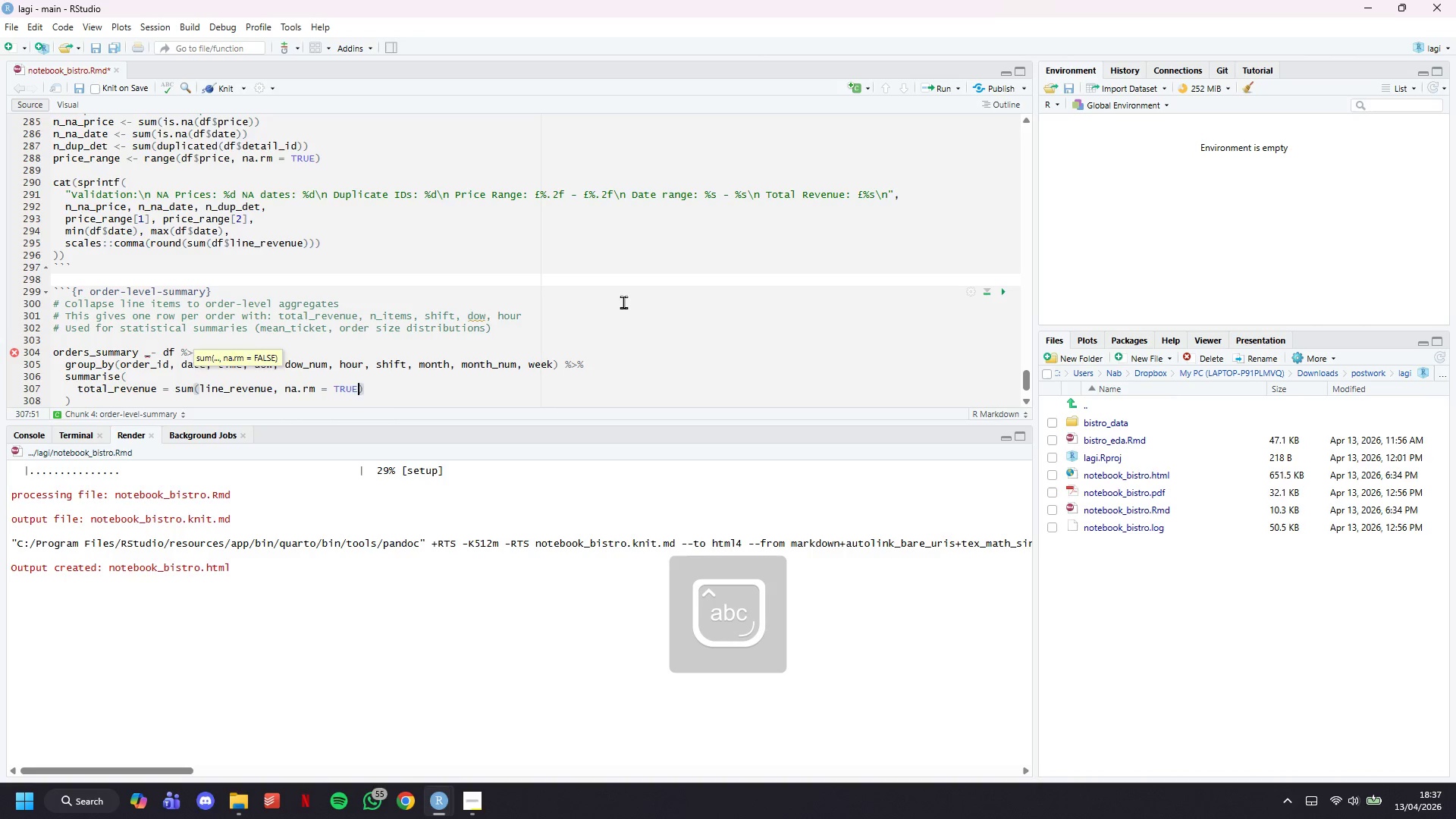 
key(ArrowRight)
 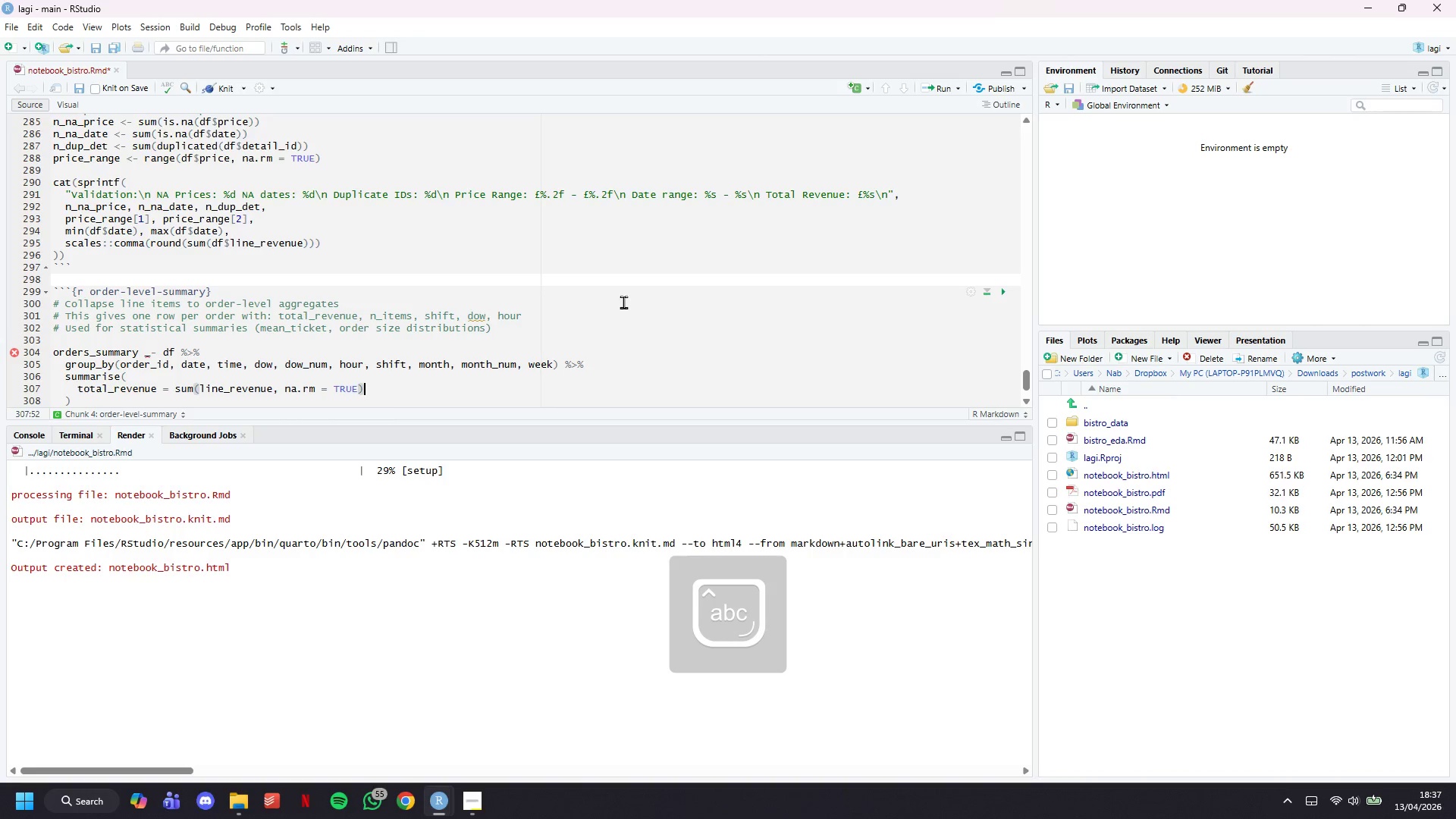 
key(Comma)
 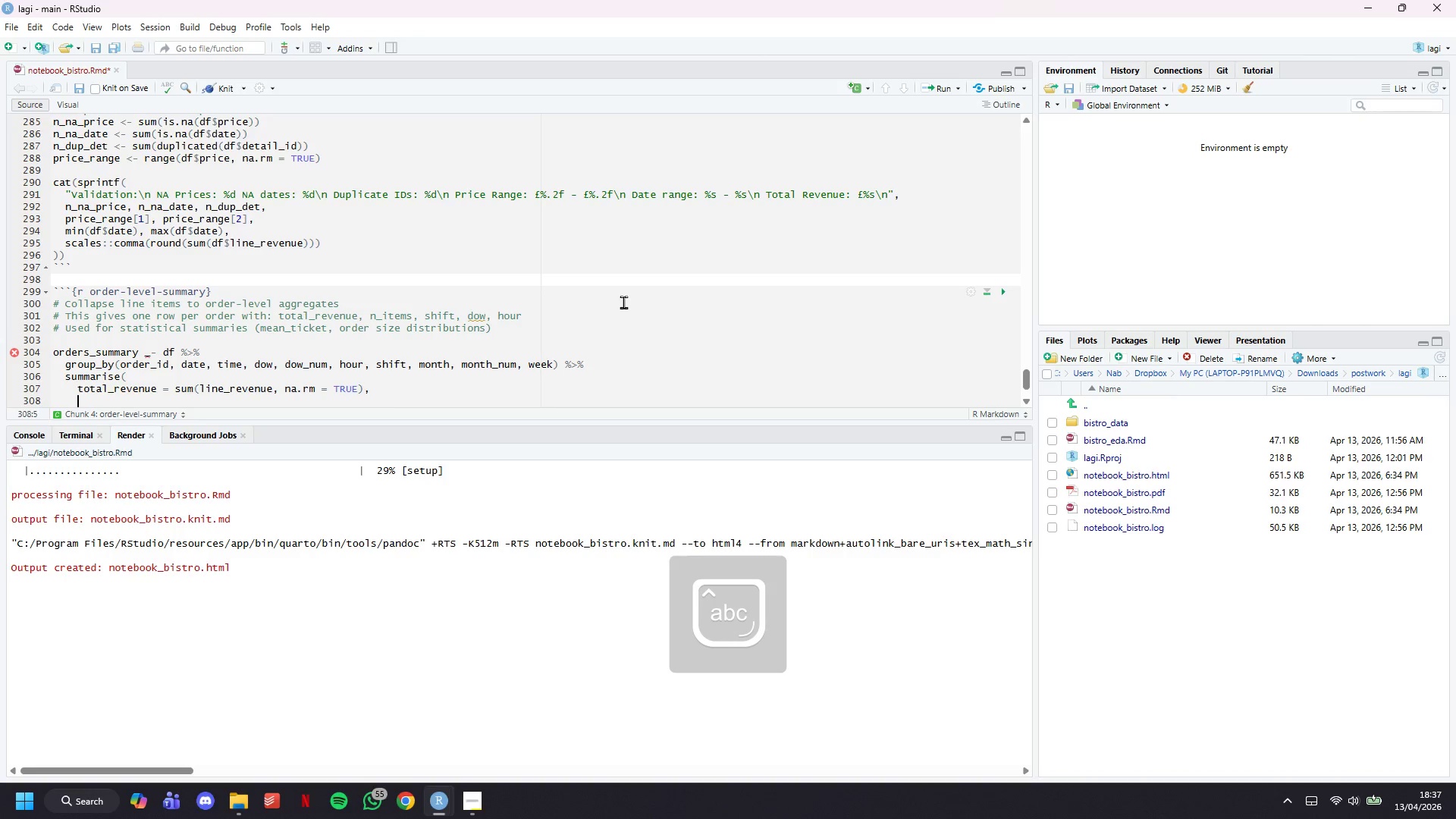 
key(Enter)
 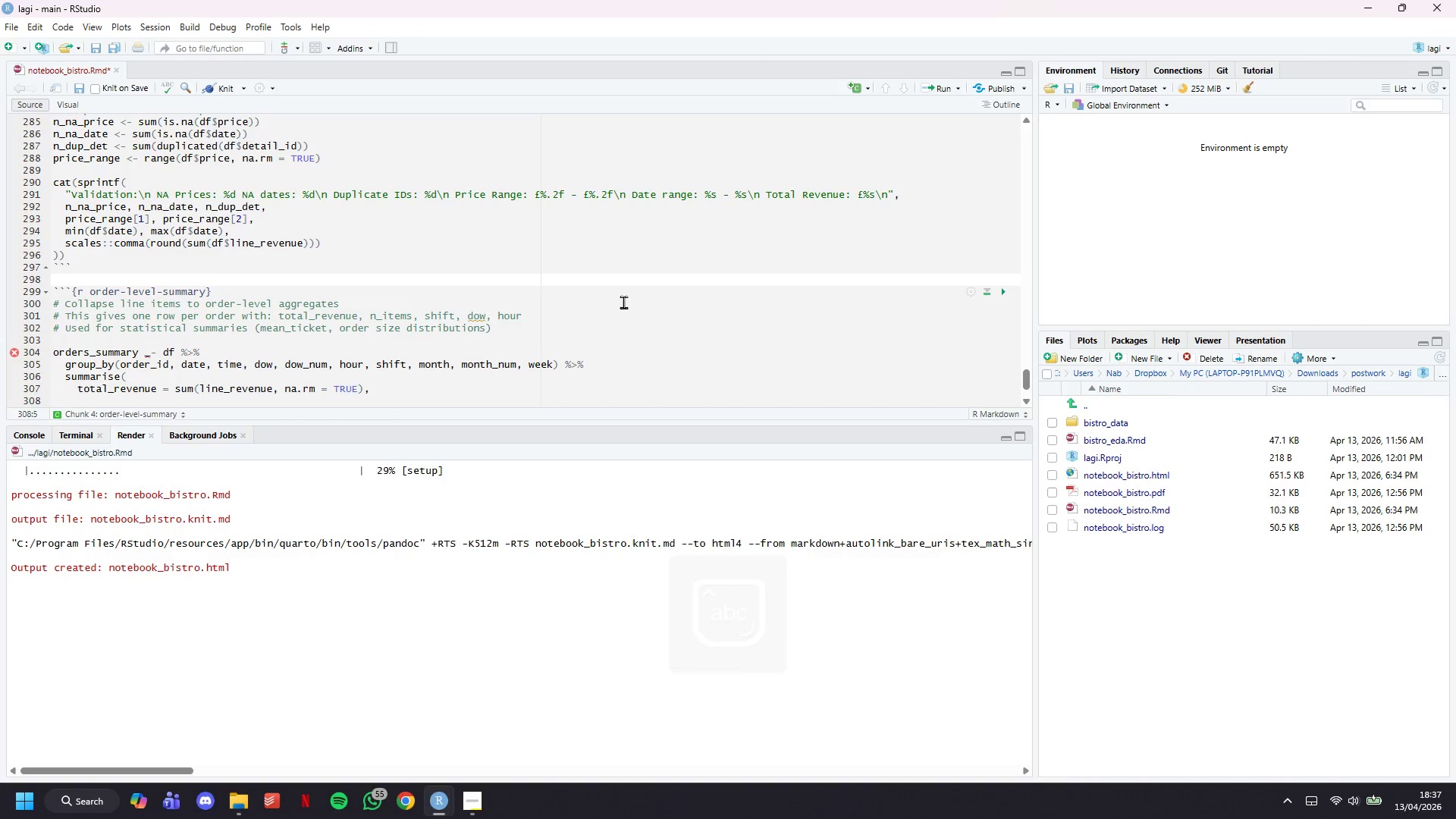 
type(n_items = sum(u)
key(Backspace)
type(qun)
key(Backspace)
type(antity, narm)
key(Backspace)
key(Backspace)
type(,rm = TRUE)
key(Backspace)
type(,)
key(Backspace)
type(.)
 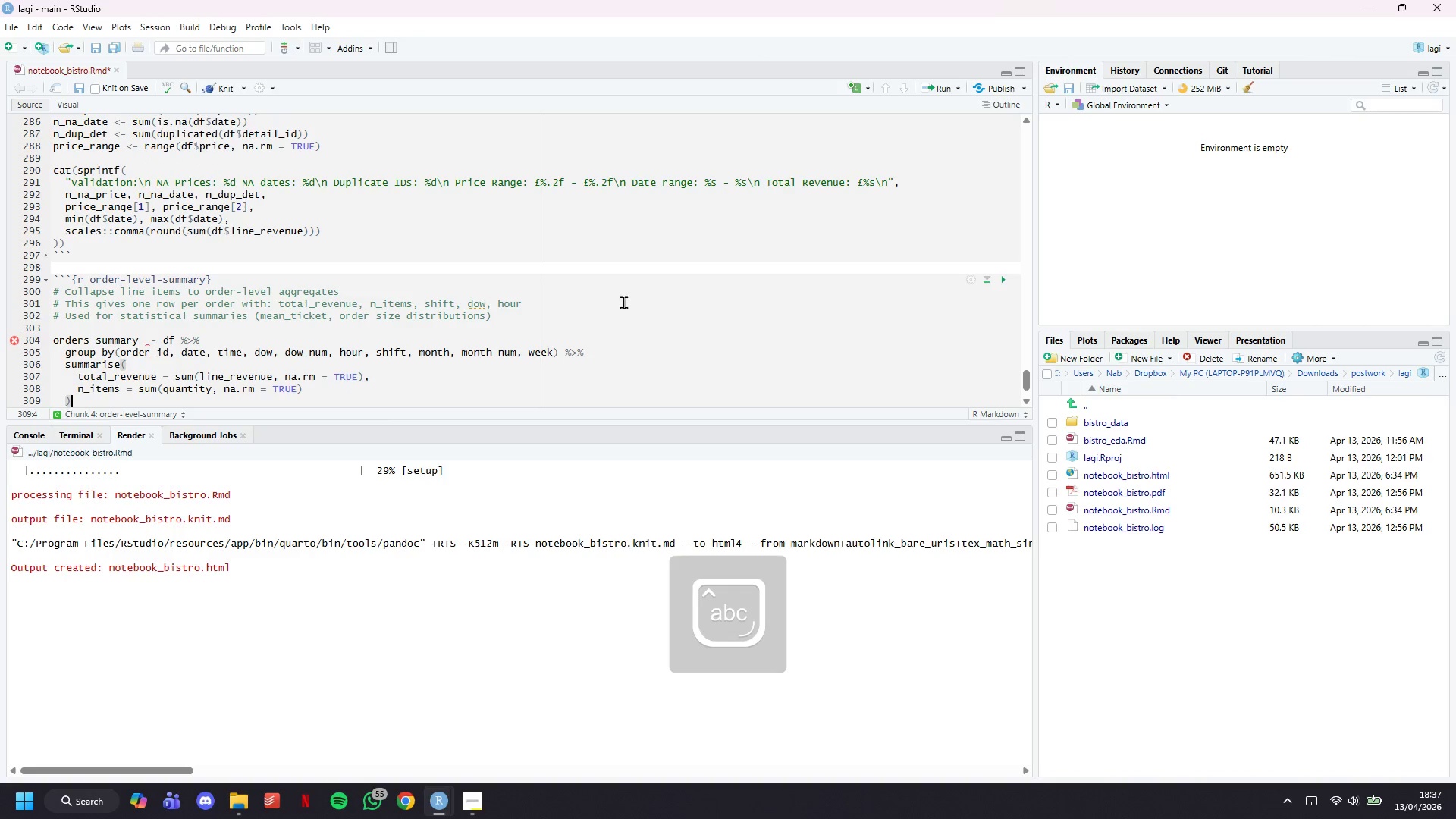 
 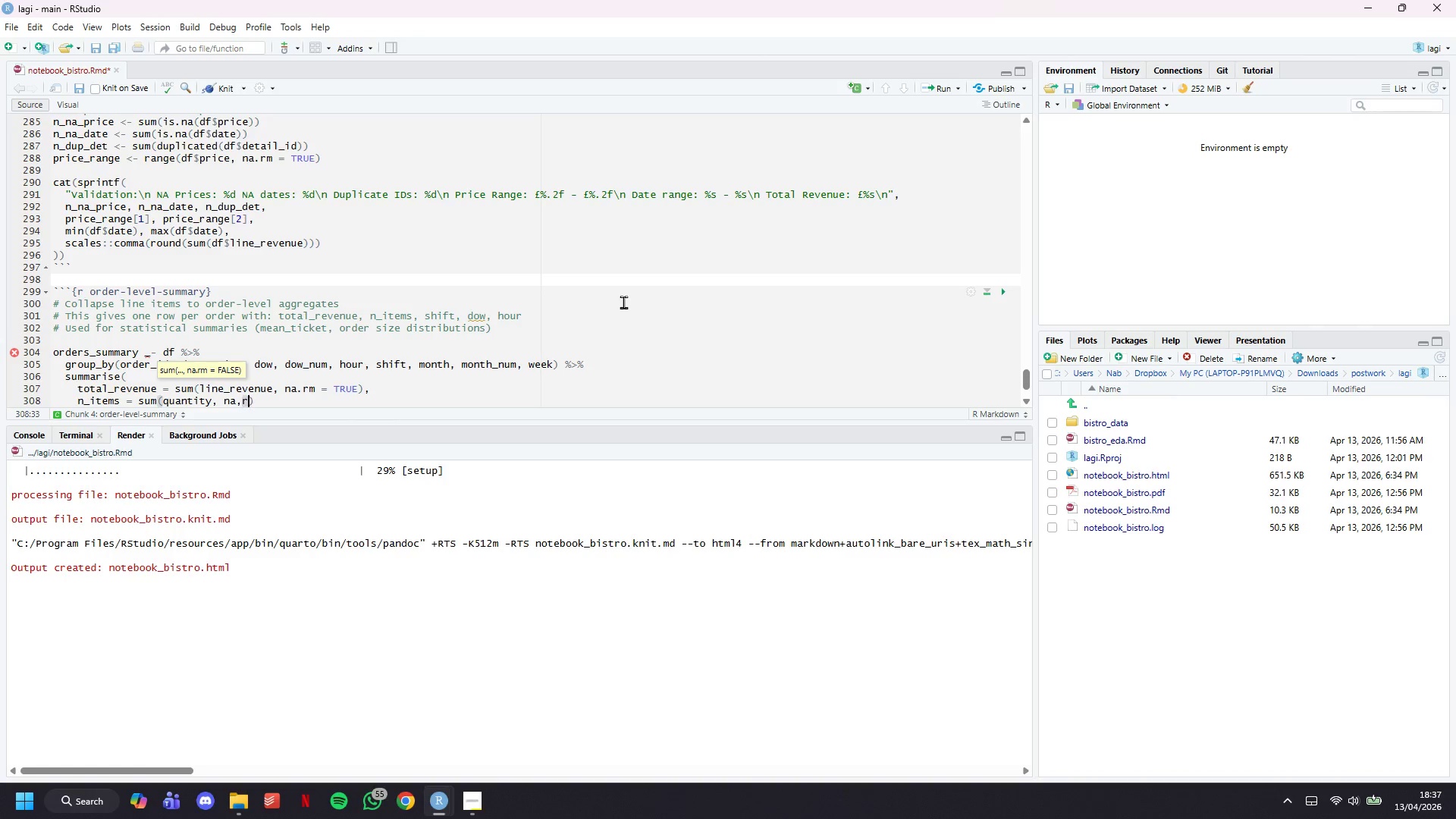 
hold_key(key=ArrowLeft, duration=0.72)
 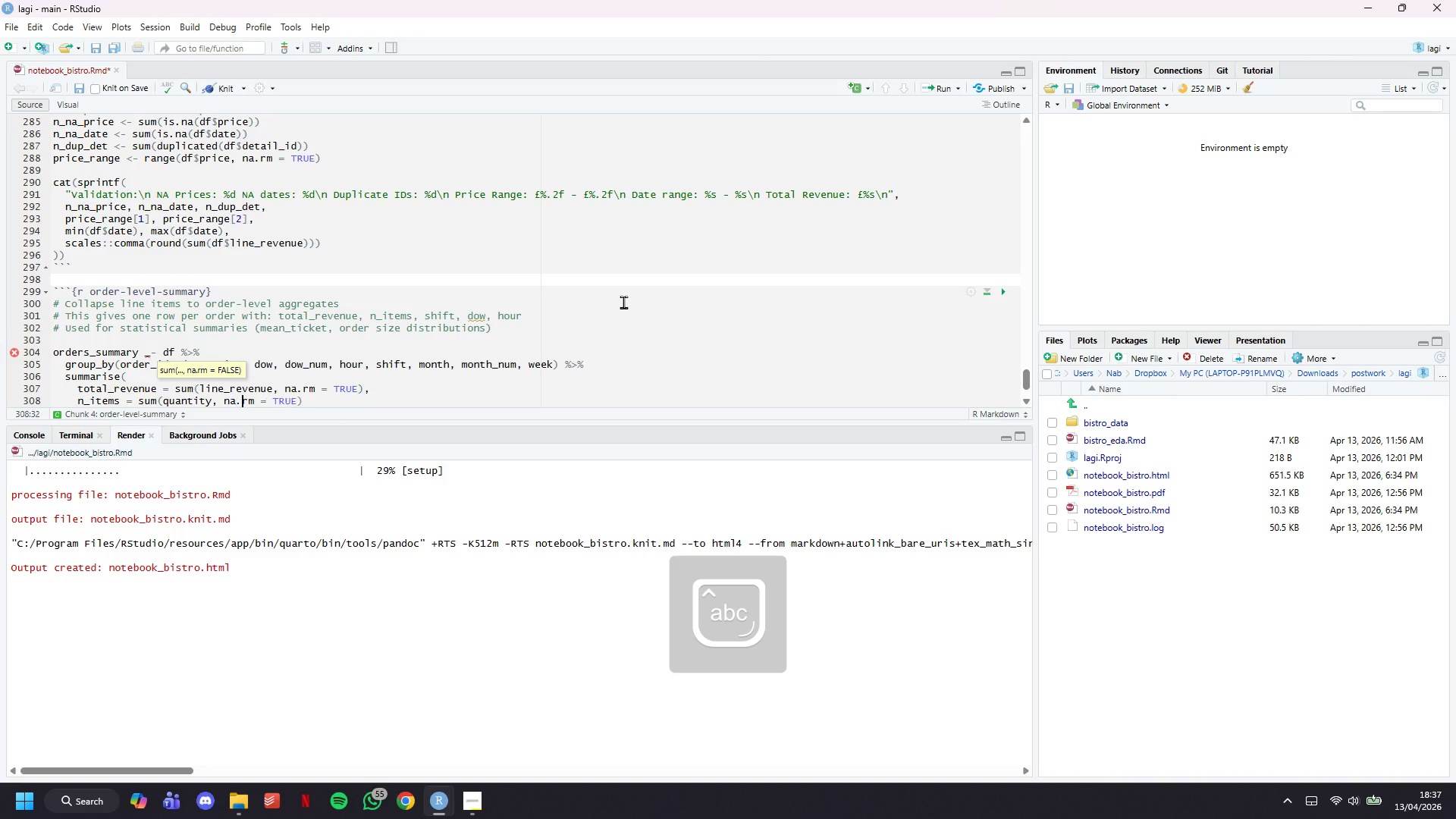 
key(ArrowDown)
 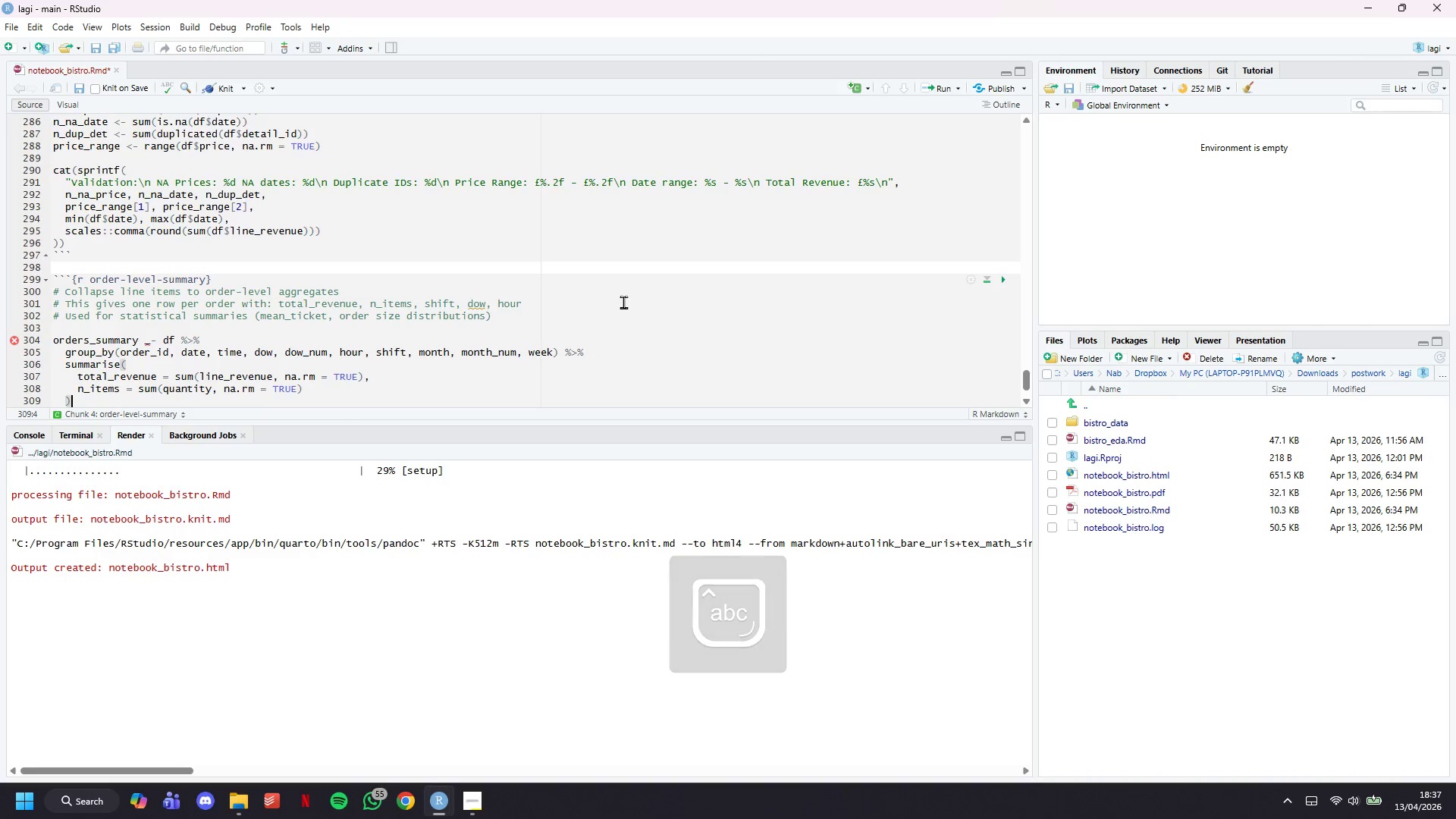 
key(ArrowLeft)
 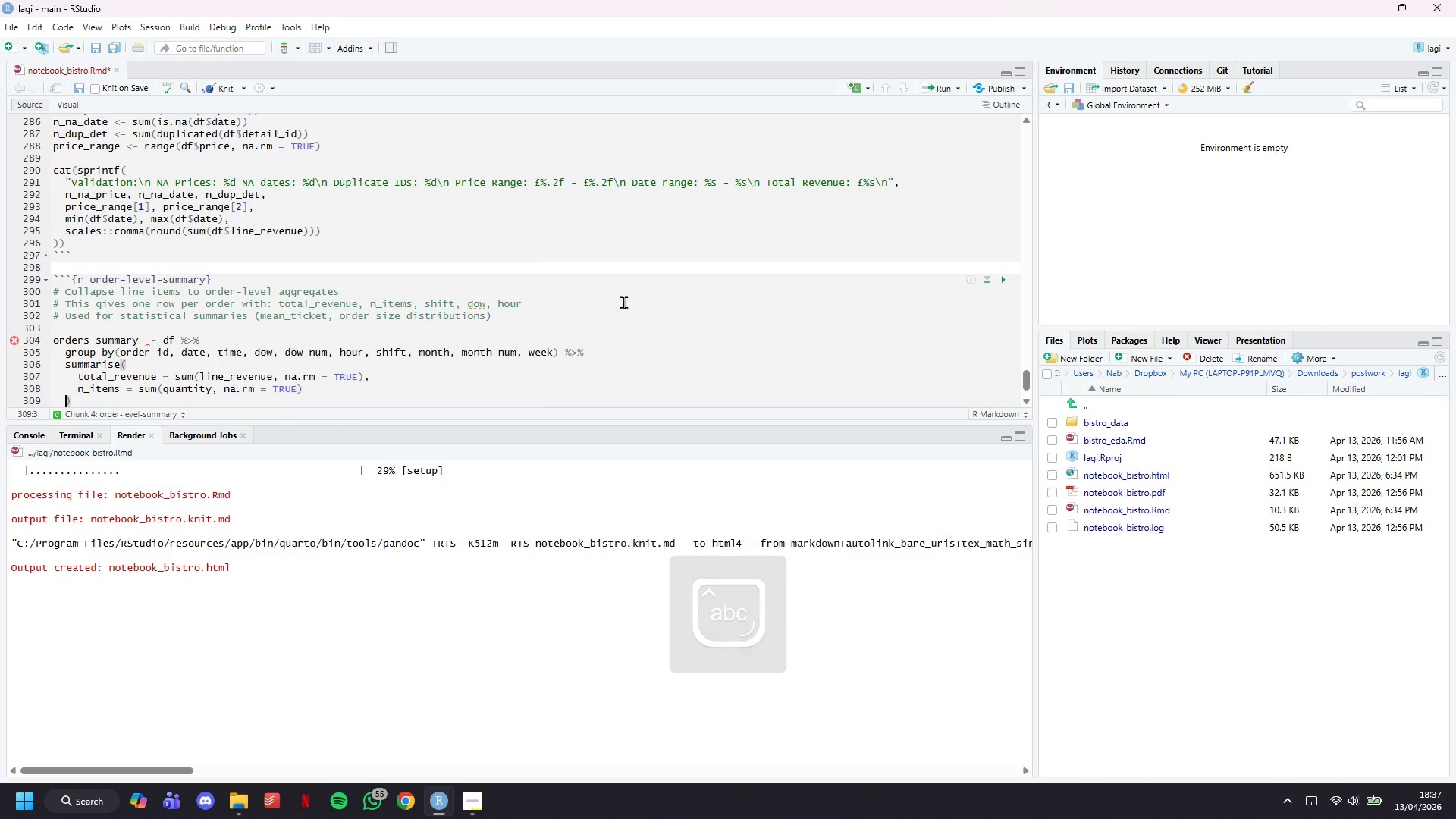 
key(ArrowLeft)
 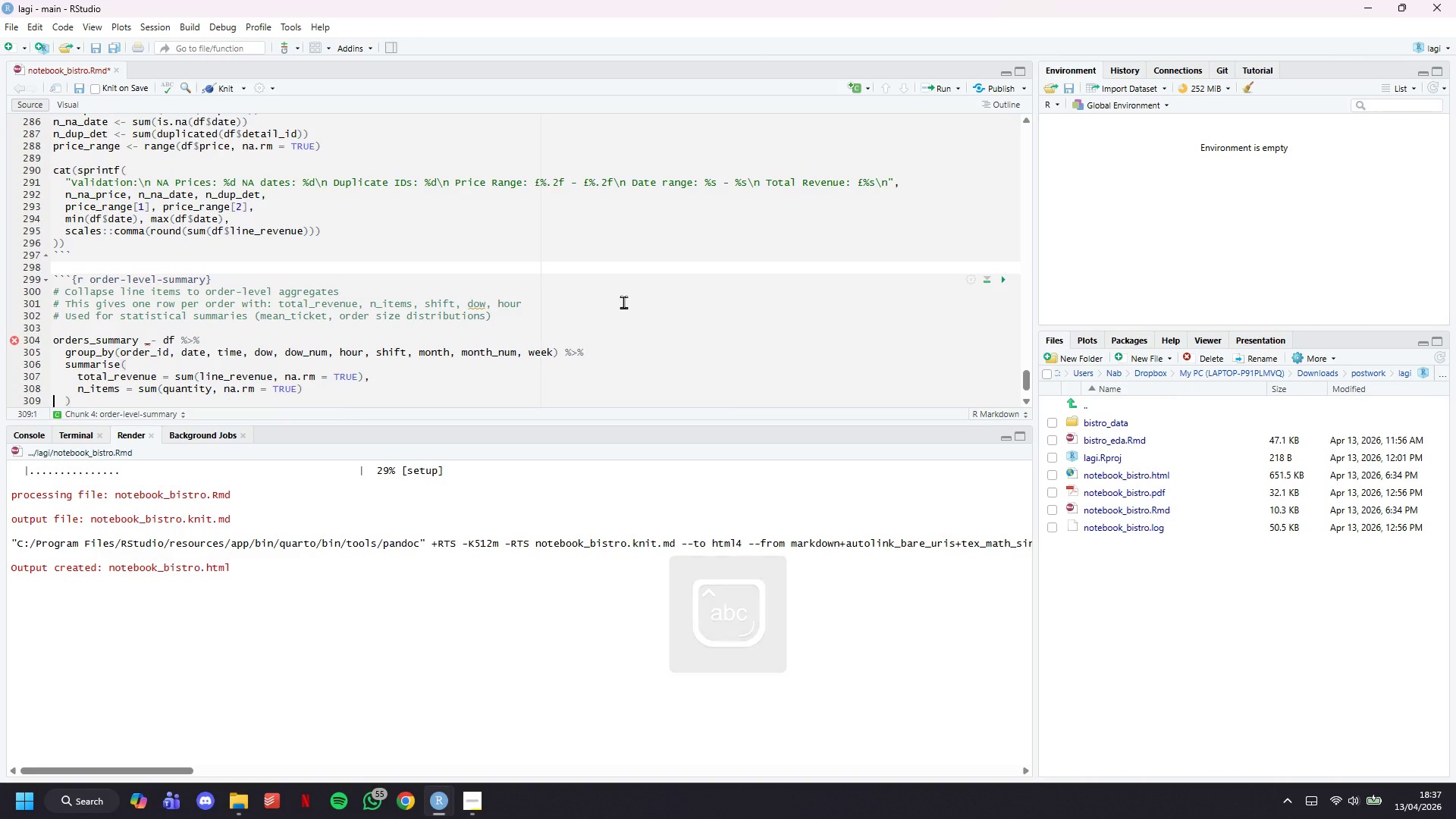 
key(ArrowLeft)
 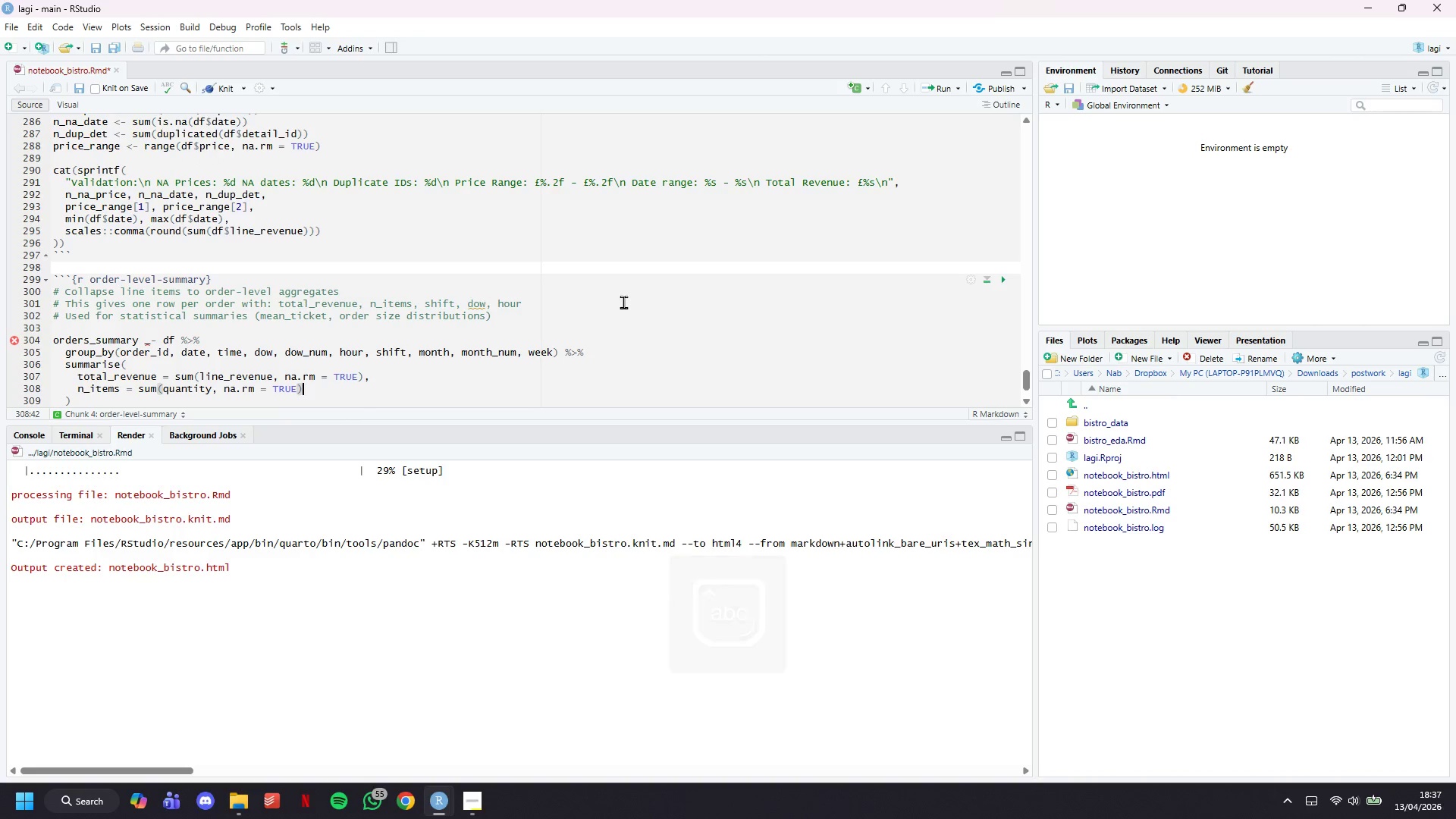 
key(ArrowLeft)
 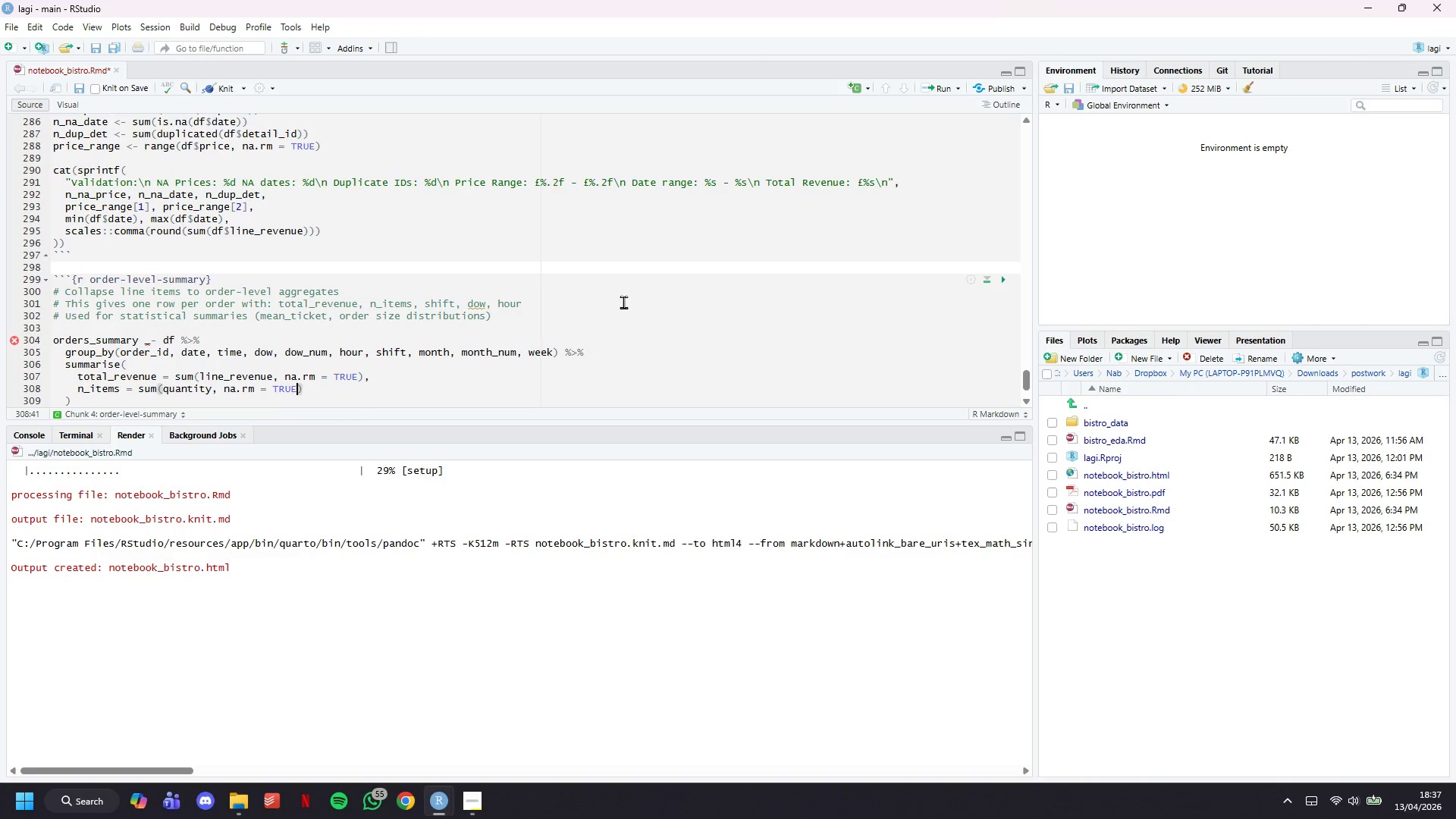 
key(ArrowRight)
 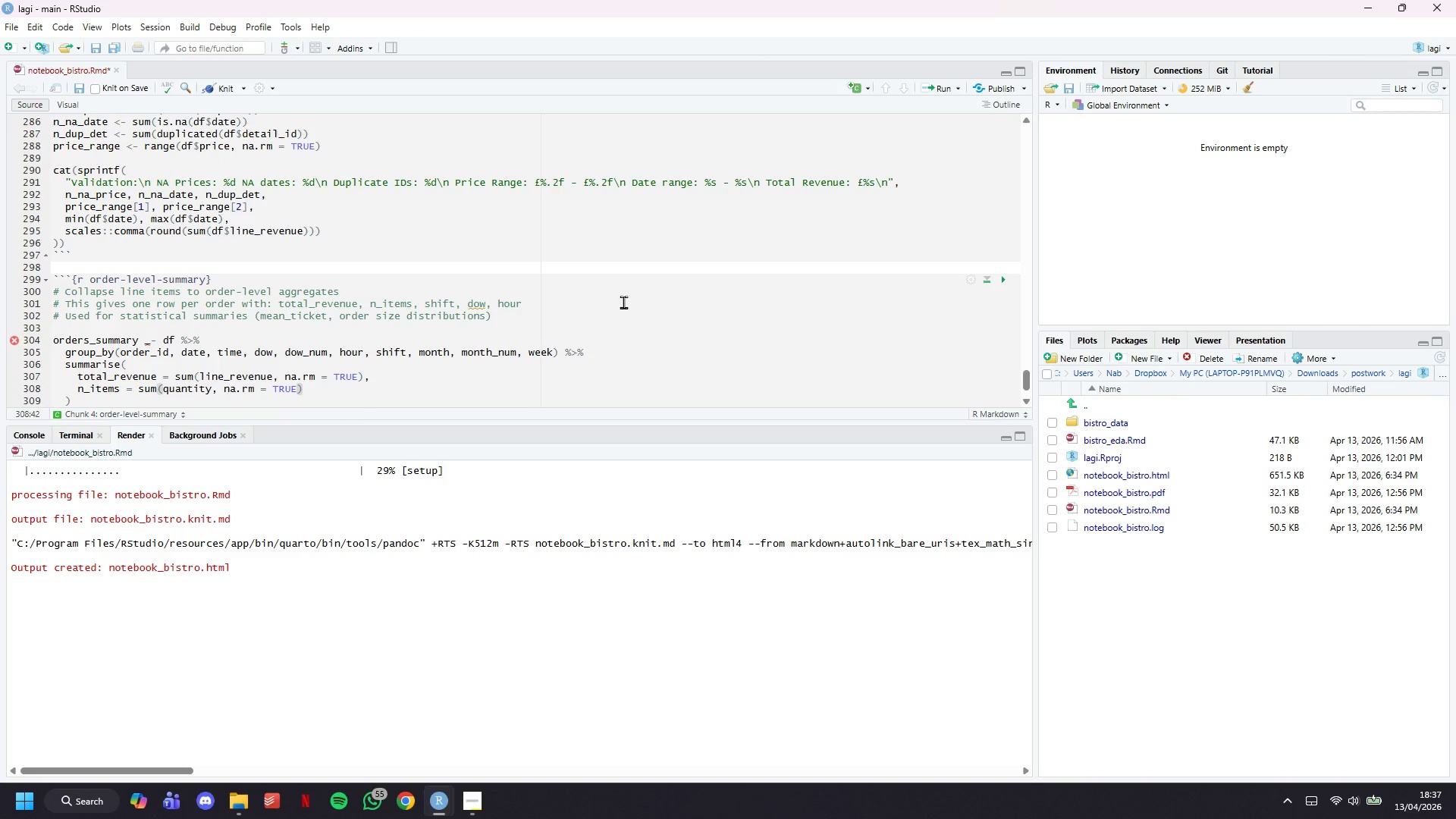 
key(Comma)
 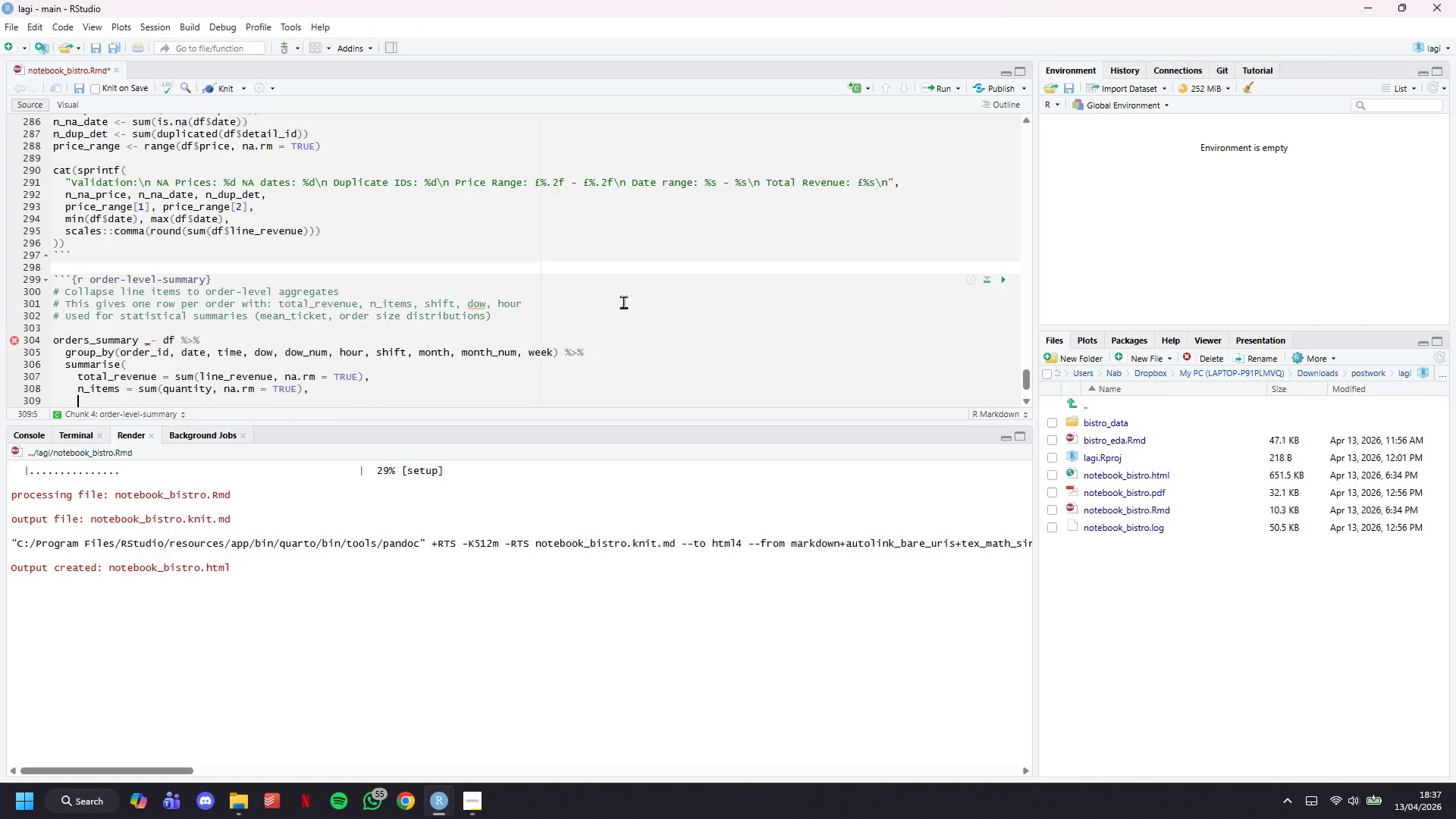 
key(Enter)
 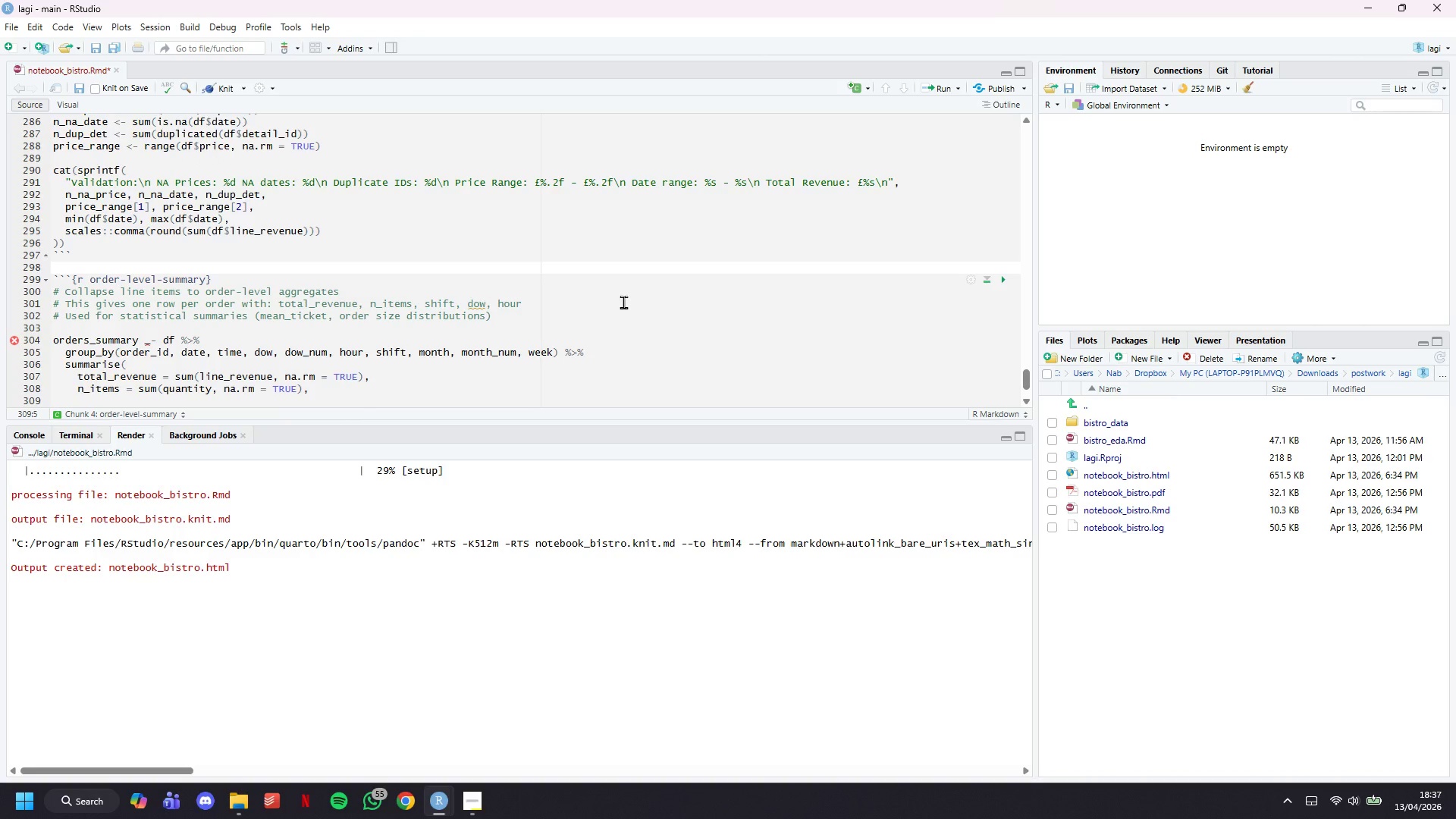 
type(n_line_items = nn()
 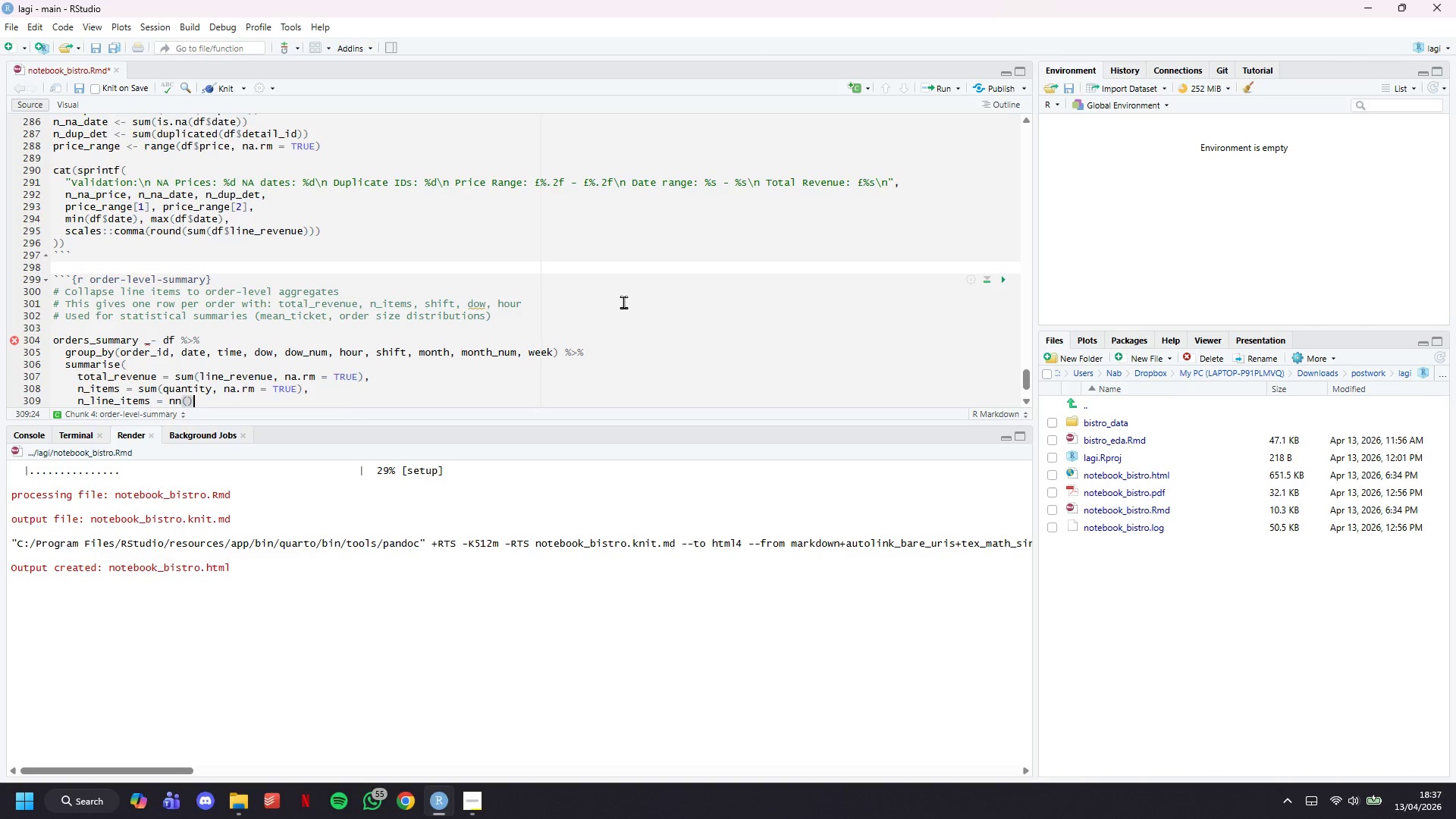 
 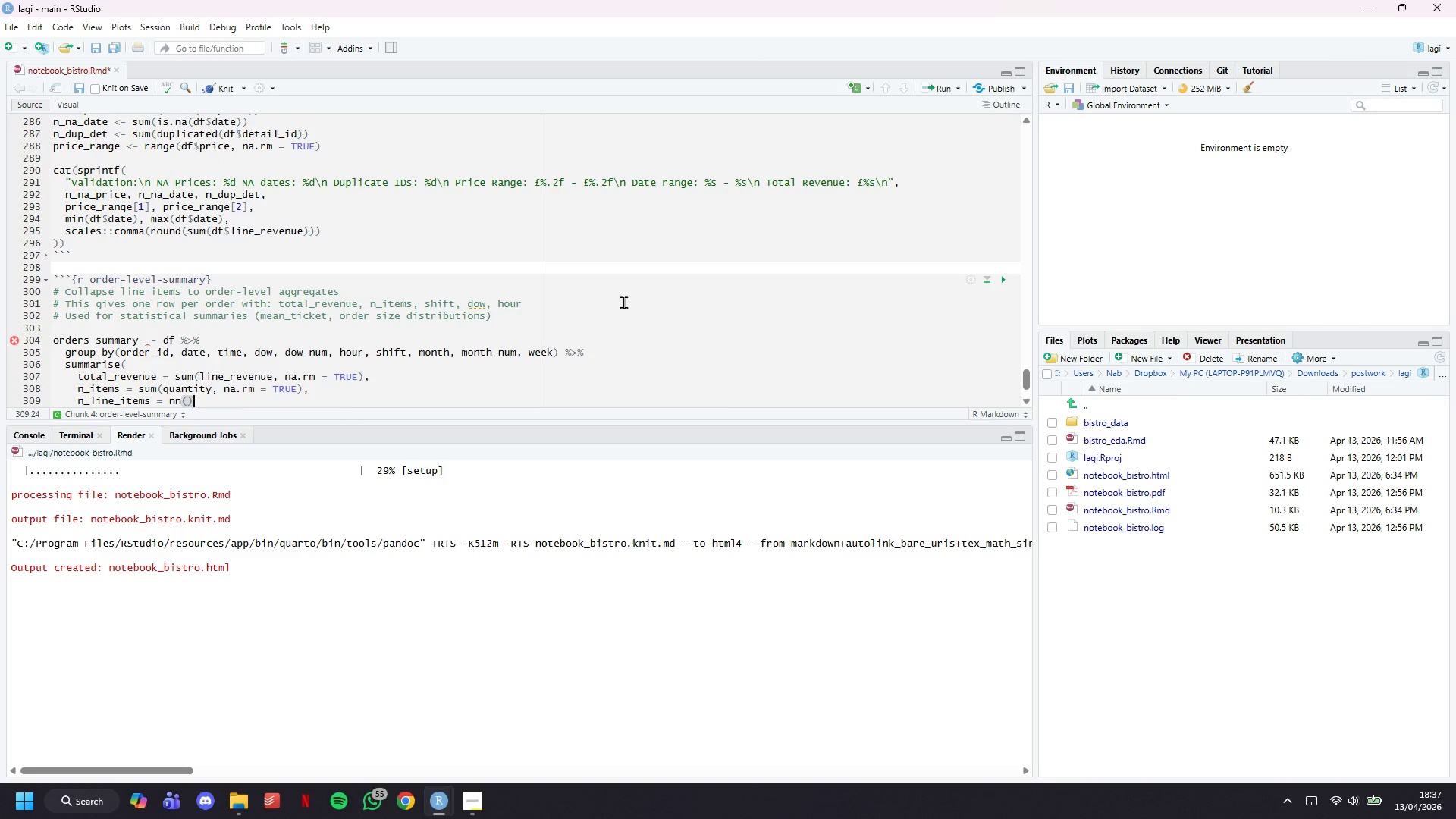 
key(ArrowRight)
 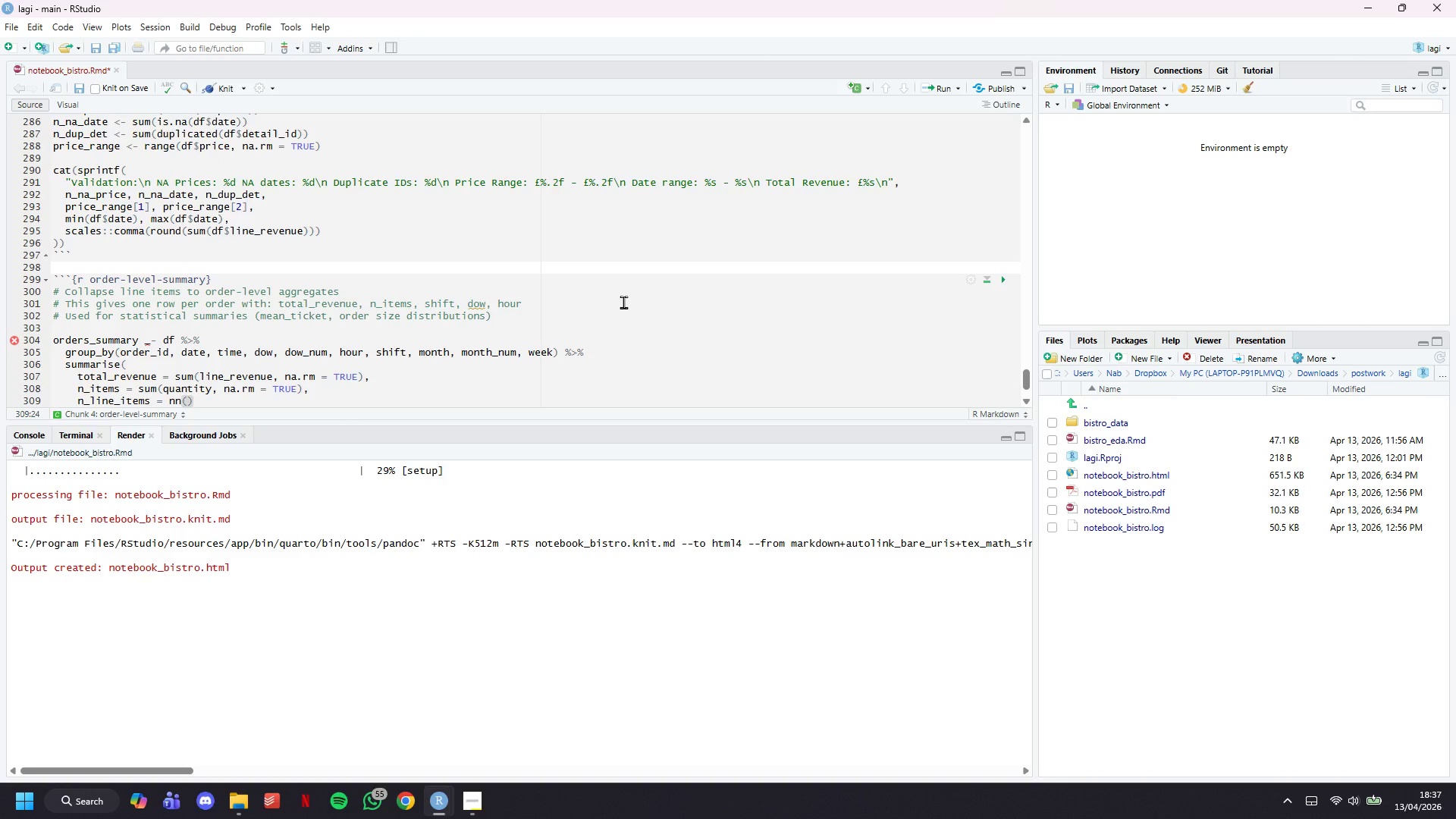 
key(ArrowLeft)
 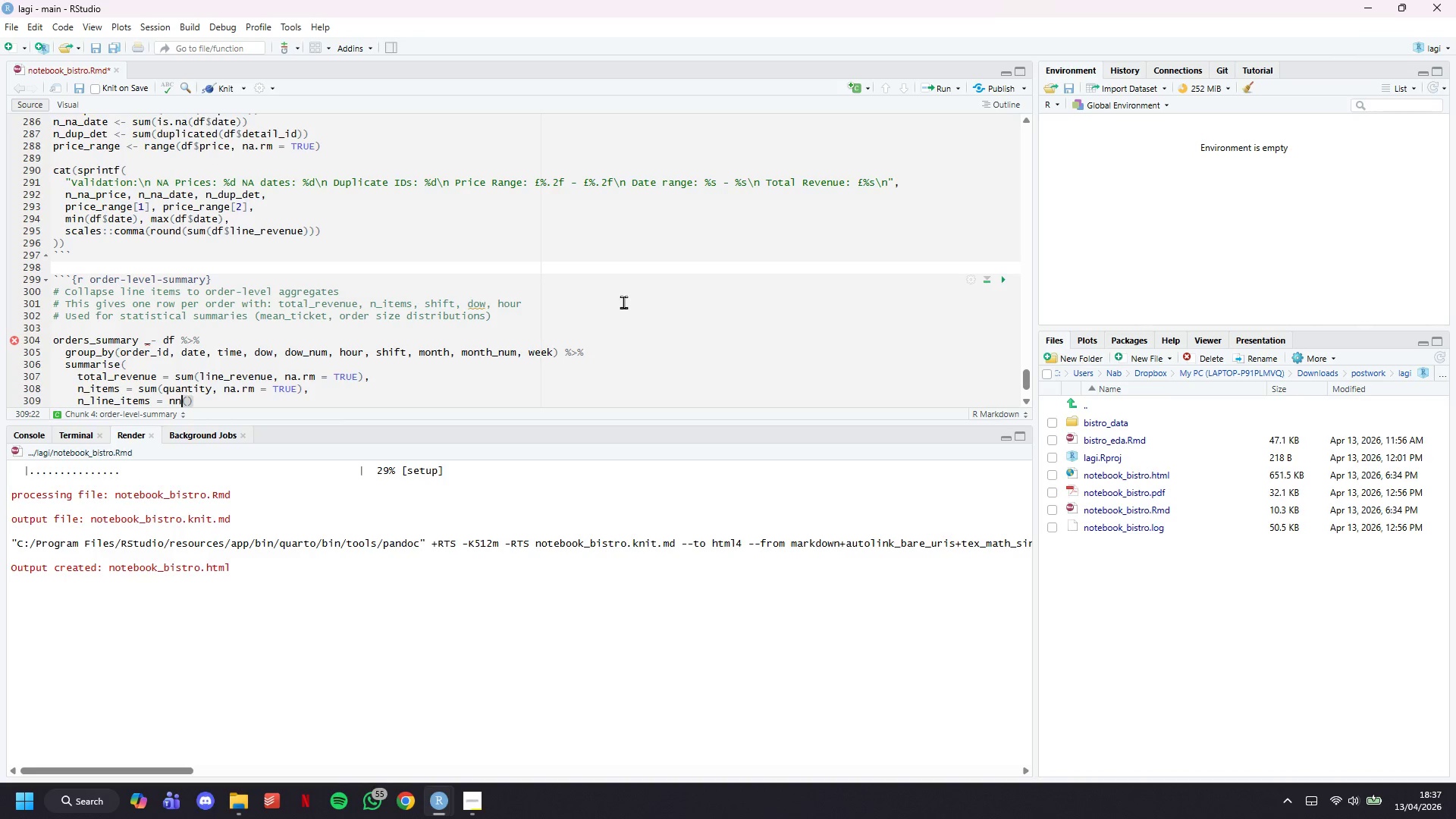 
key(ArrowLeft)
 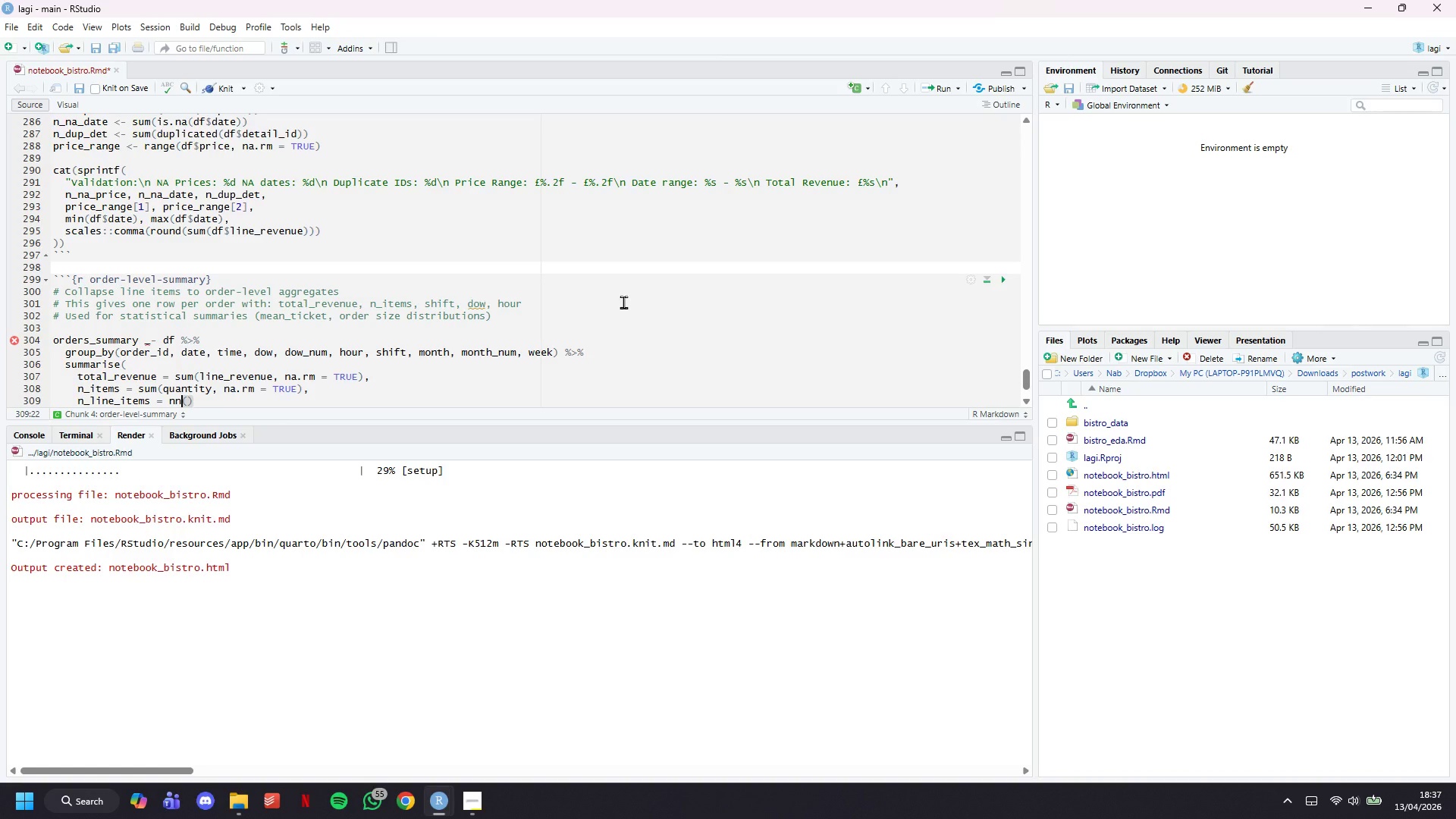 
key(Backspace)
 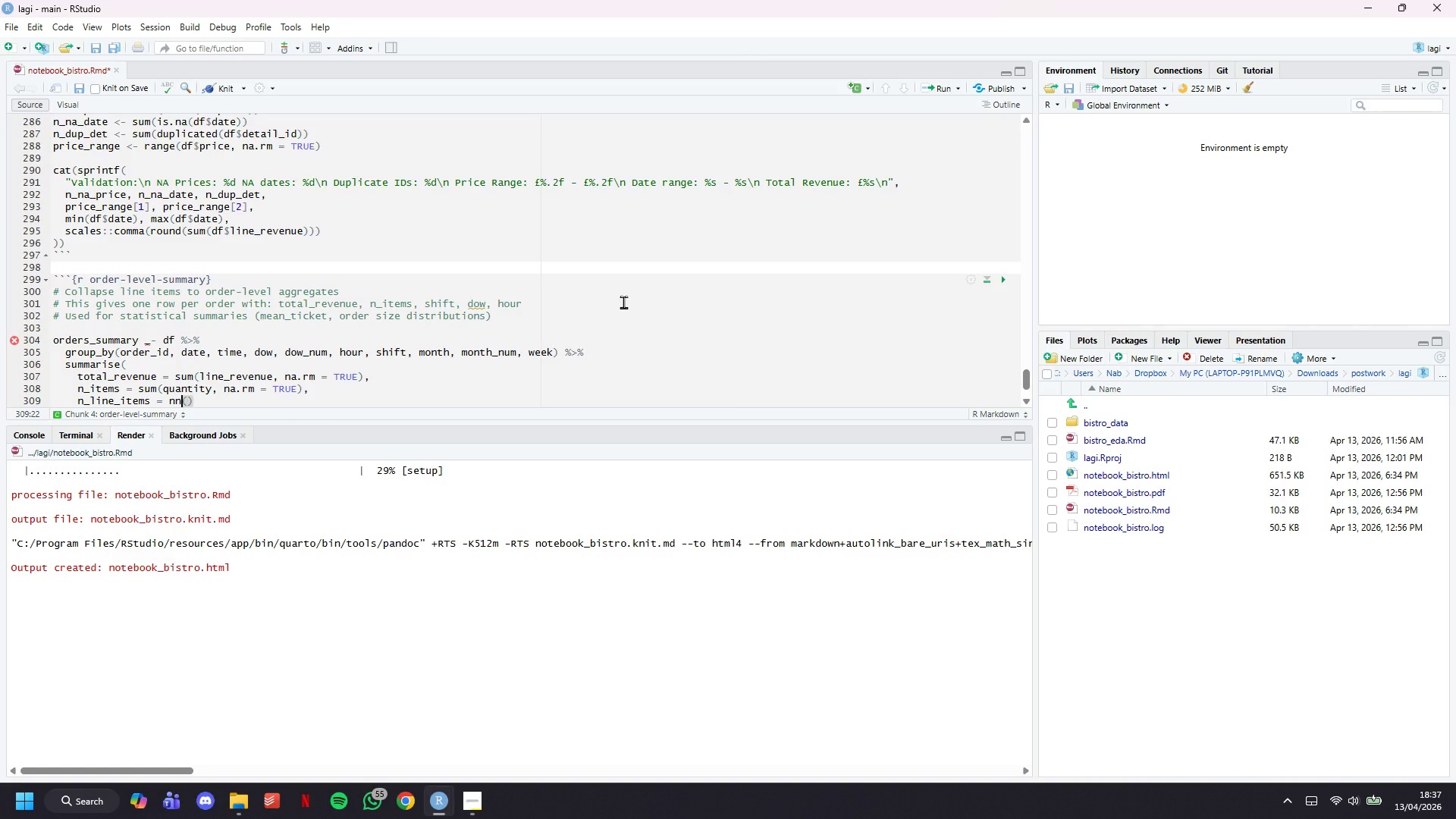 
key(ArrowRight)
 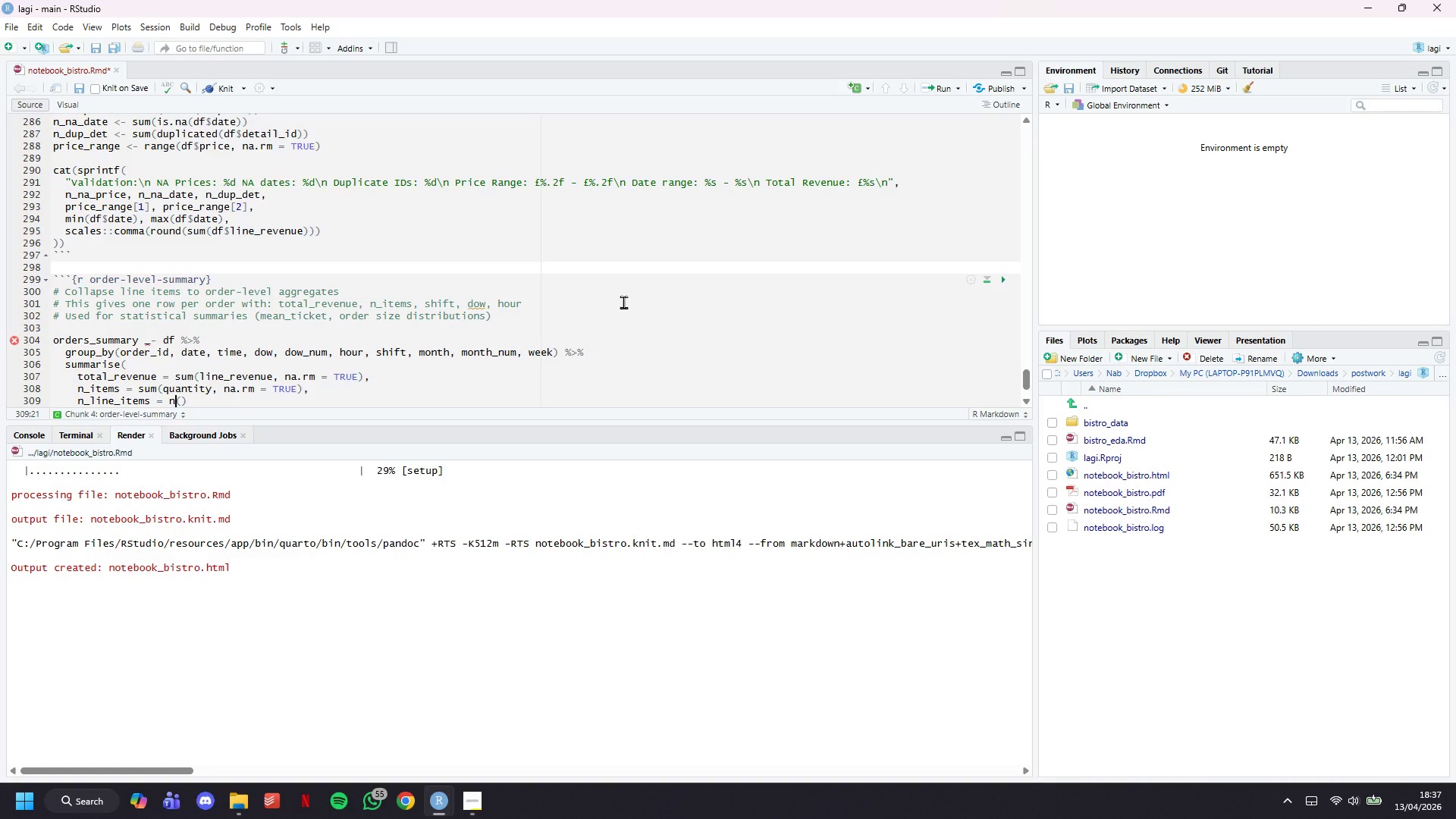 
key(ArrowRight)
 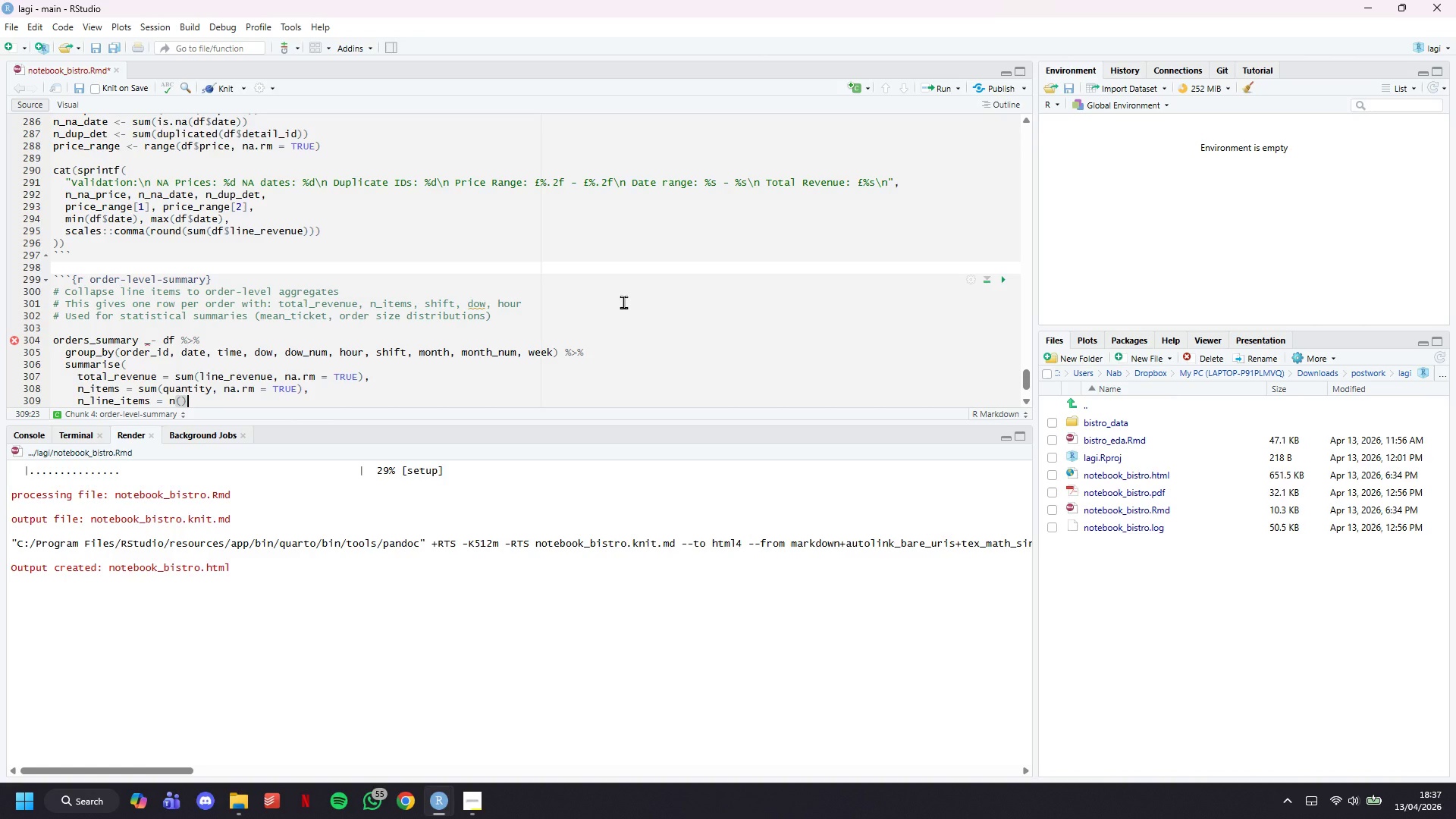 
key(Comma)
 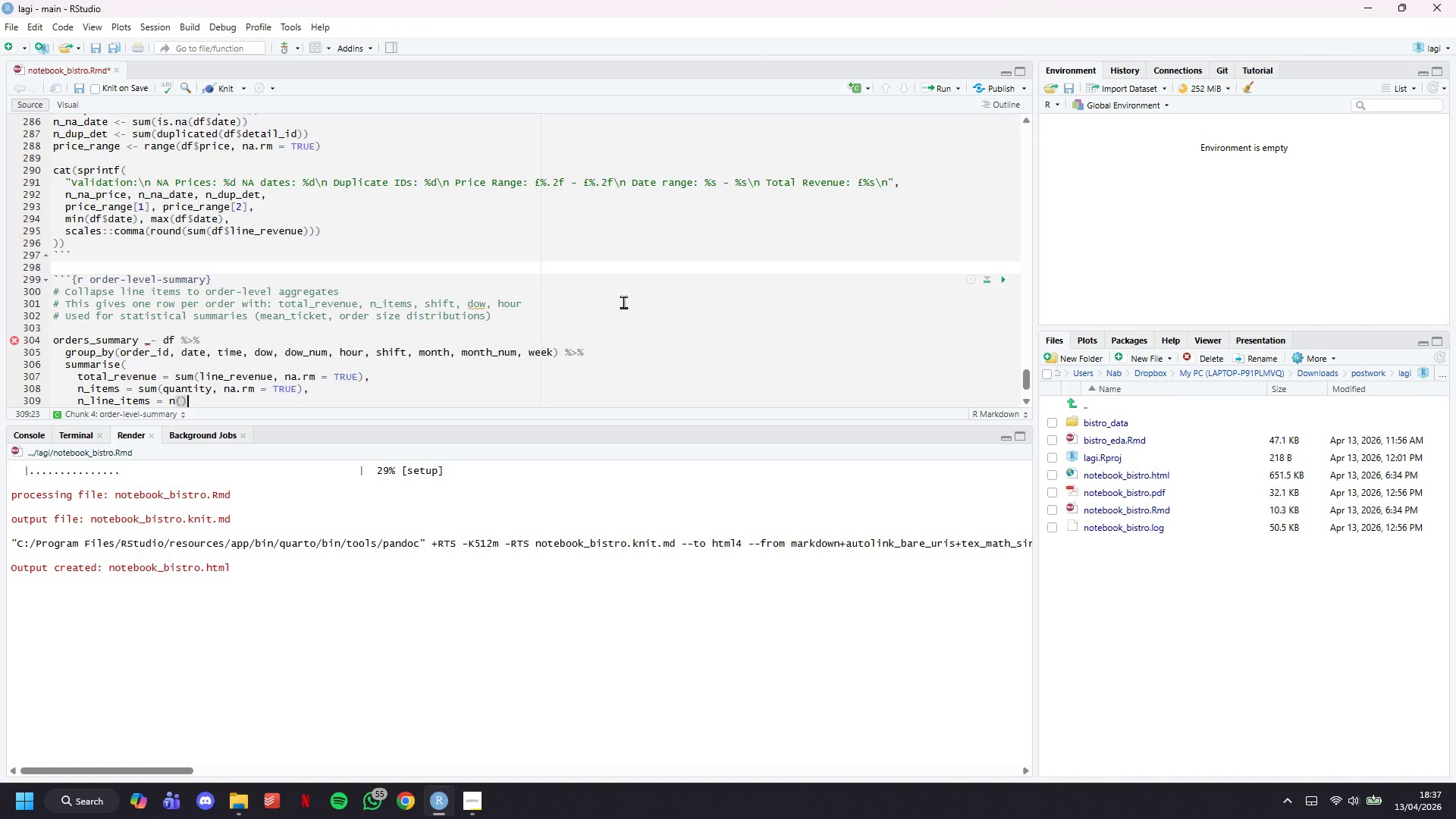 
key(Enter)
 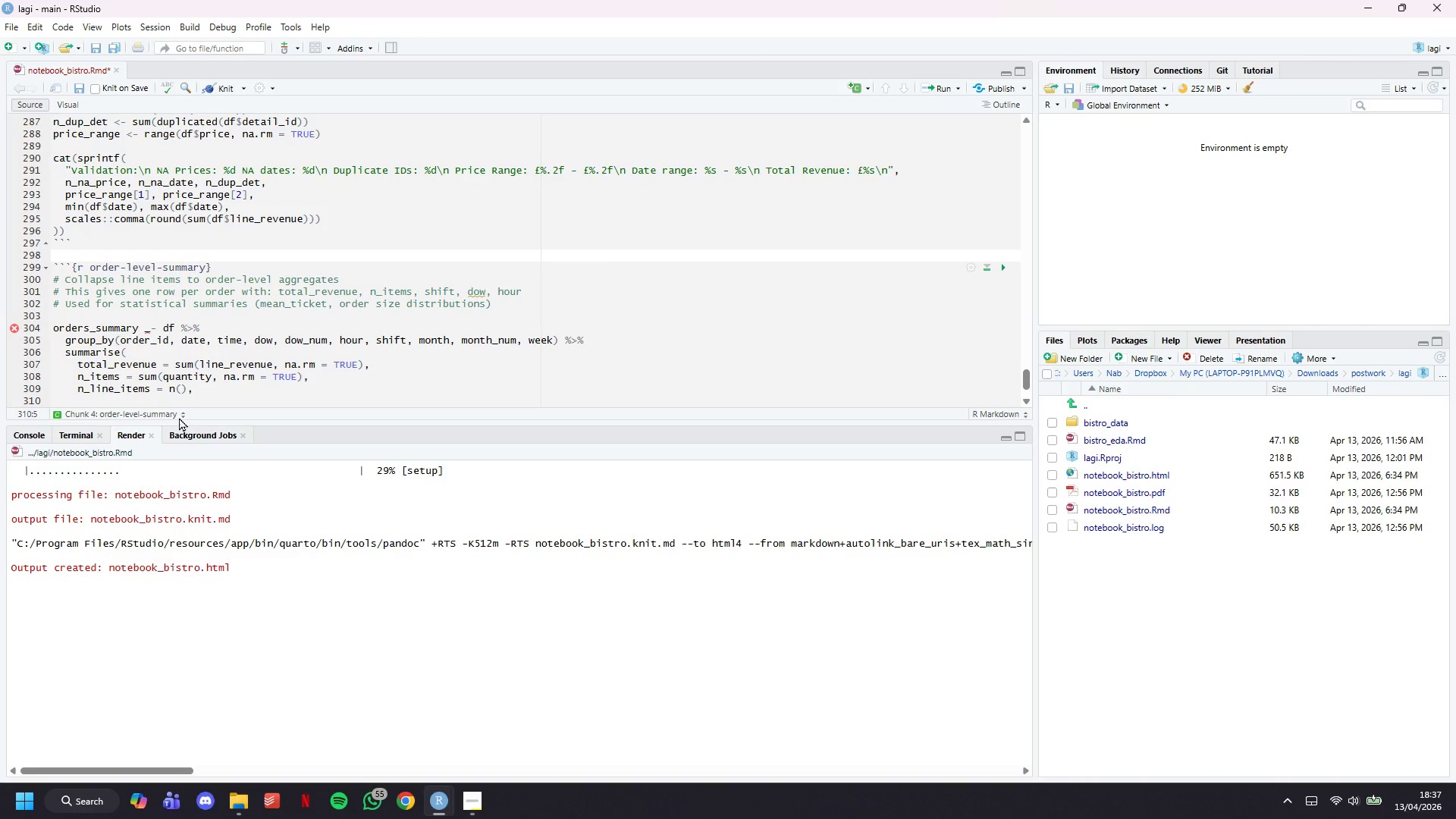 
mouse_move([45, 342])
 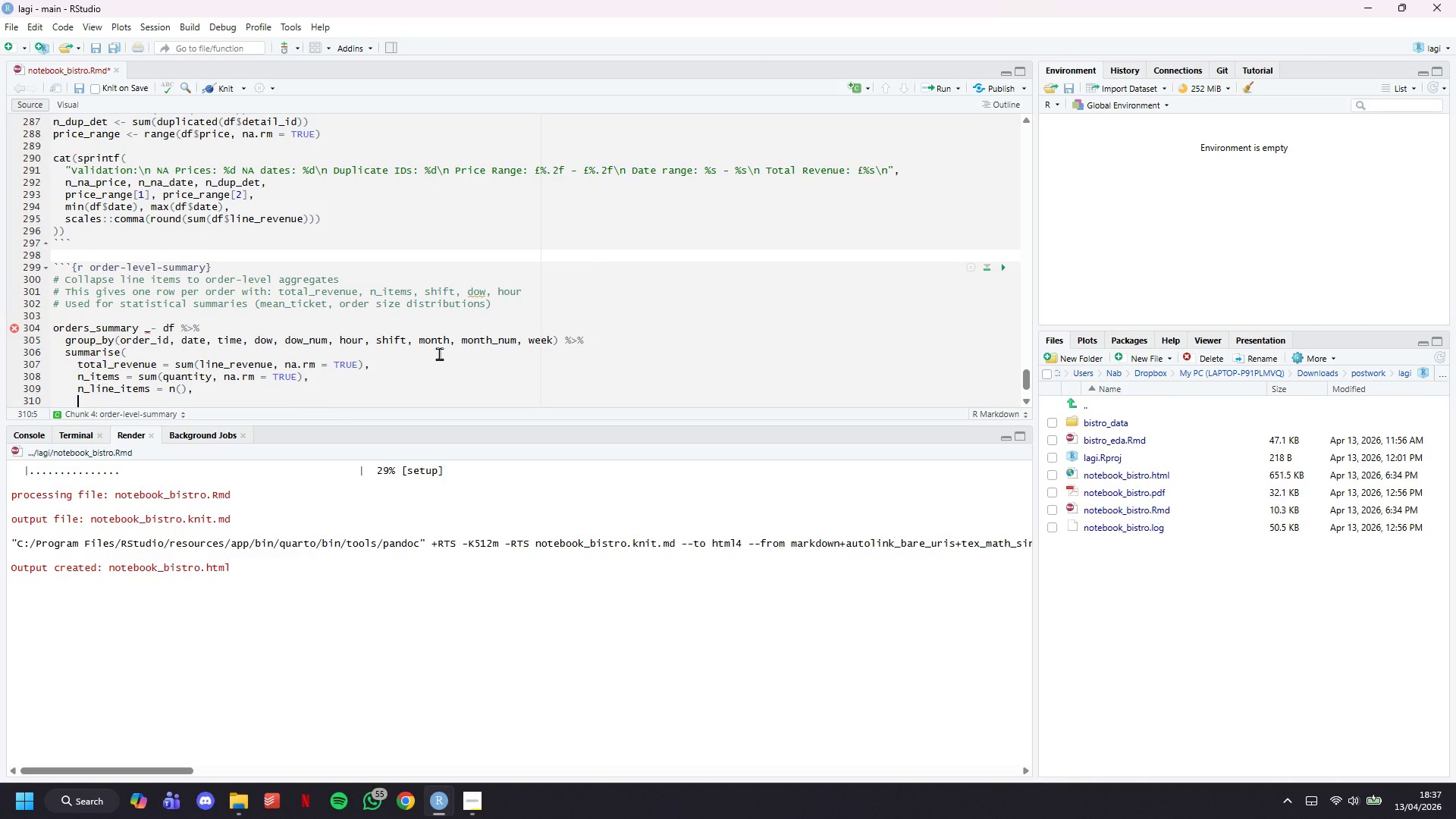 
left_click([155, 325])
 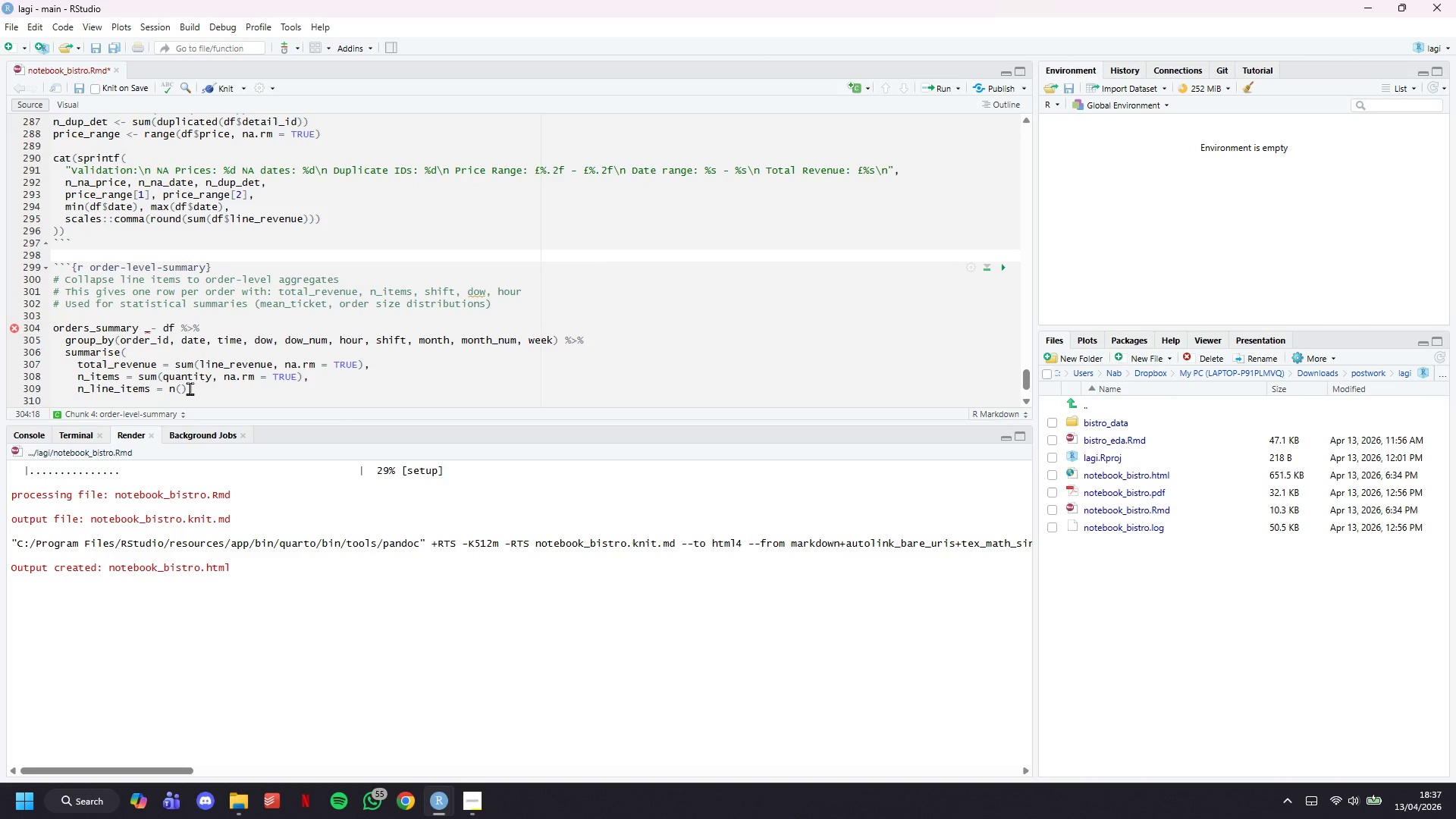 
key(Backspace)
 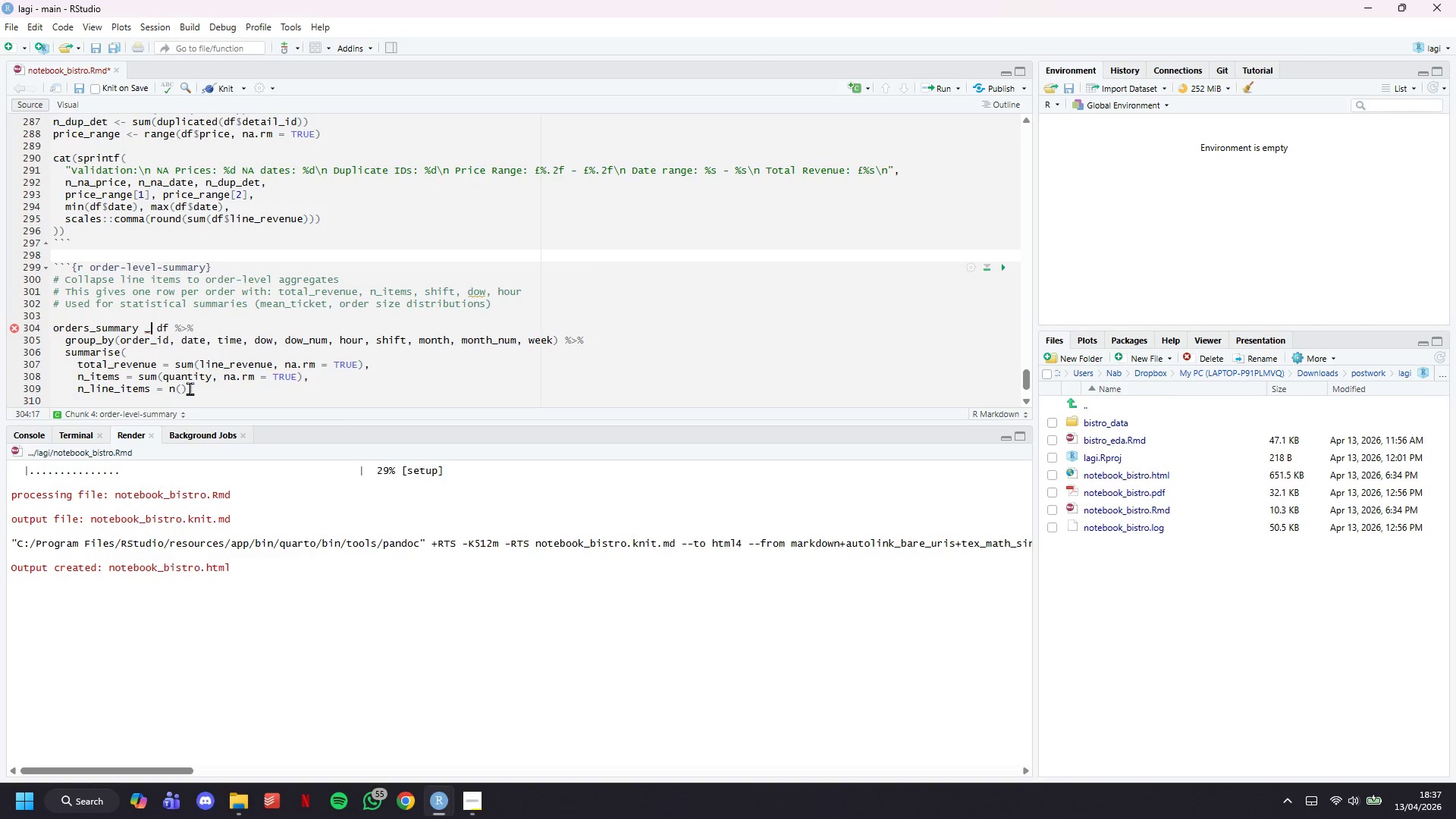 
key(Backspace)
 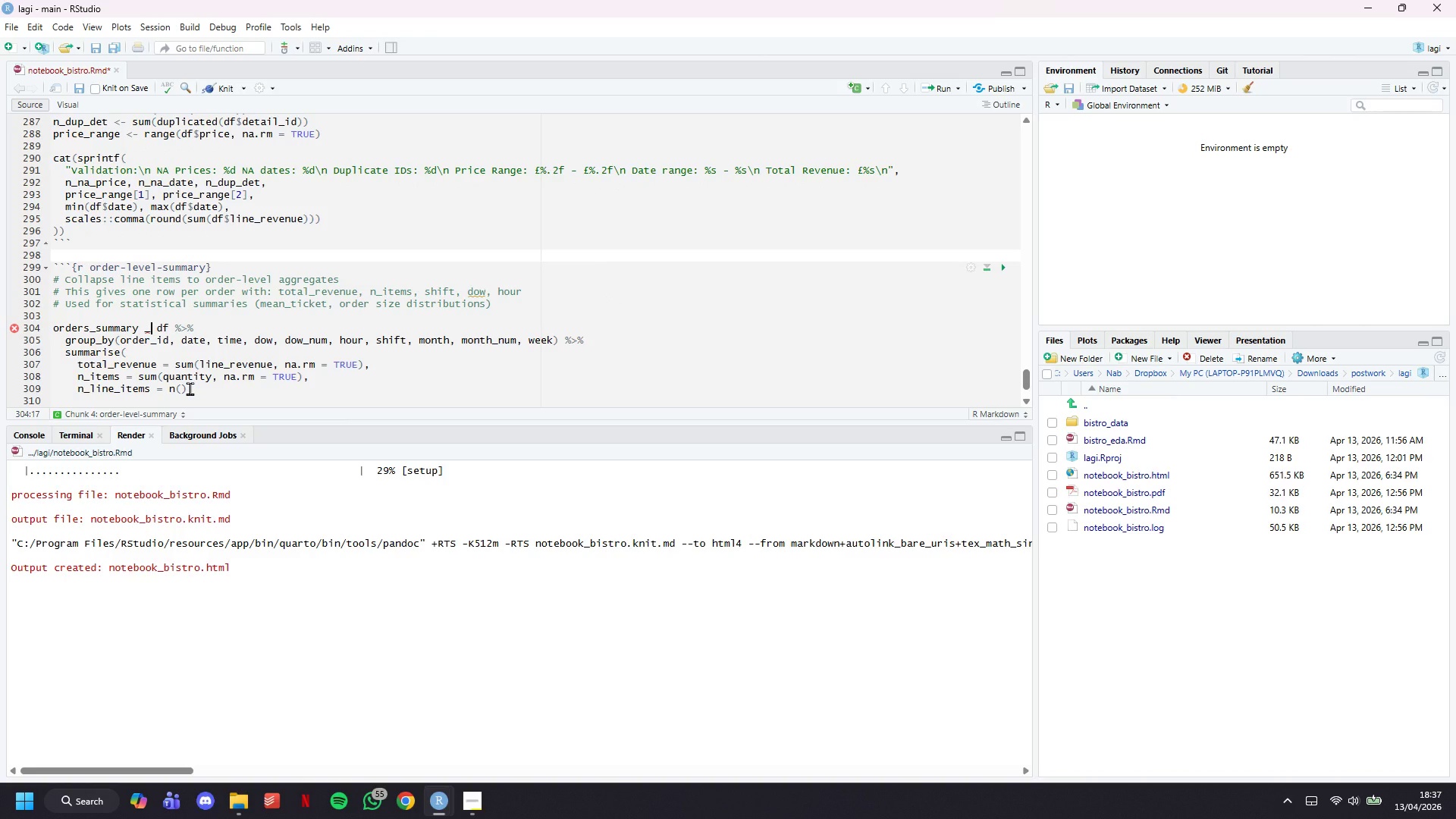 
key(Minus)
 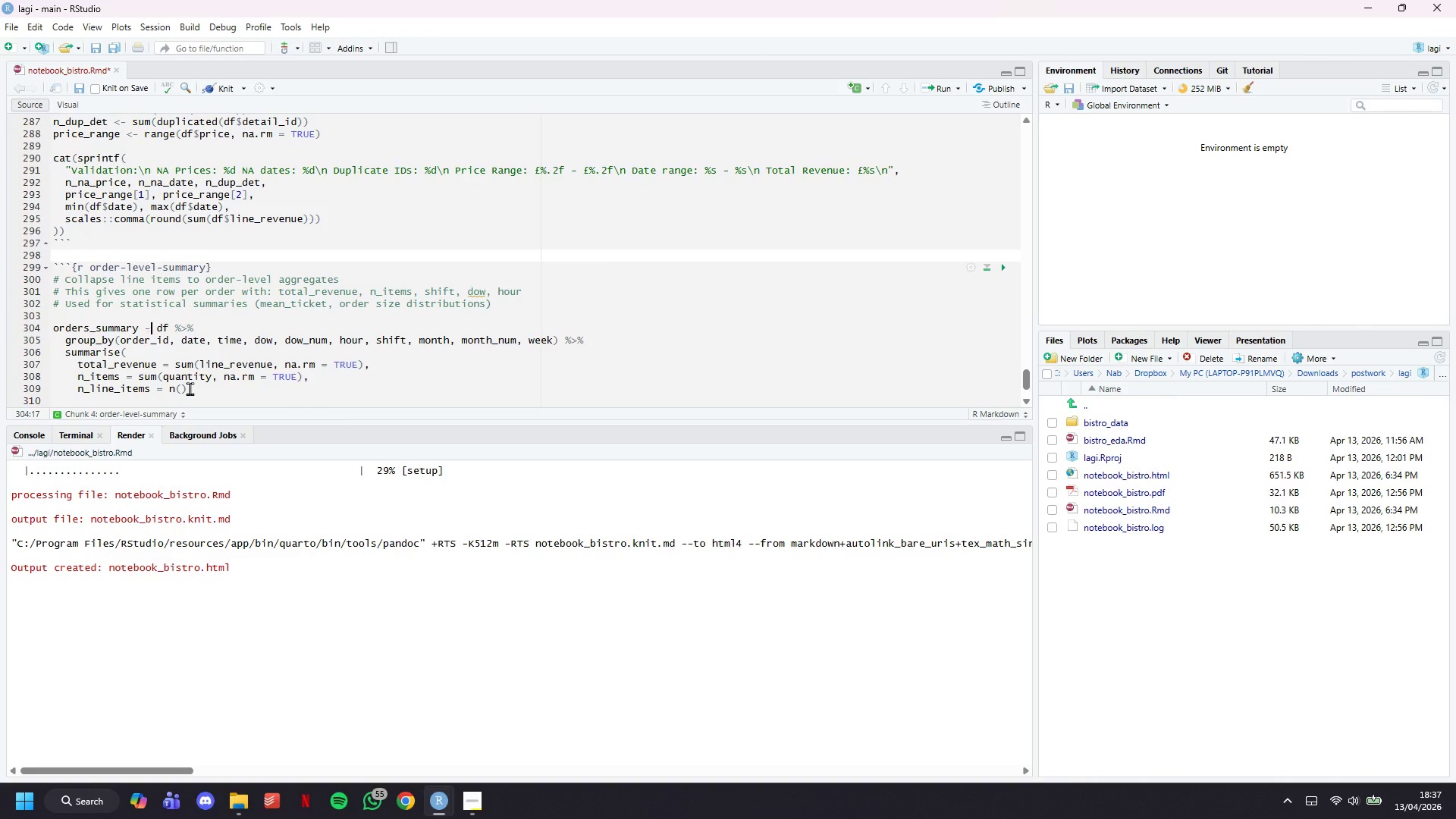 
key(Shift+ShiftLeft)
 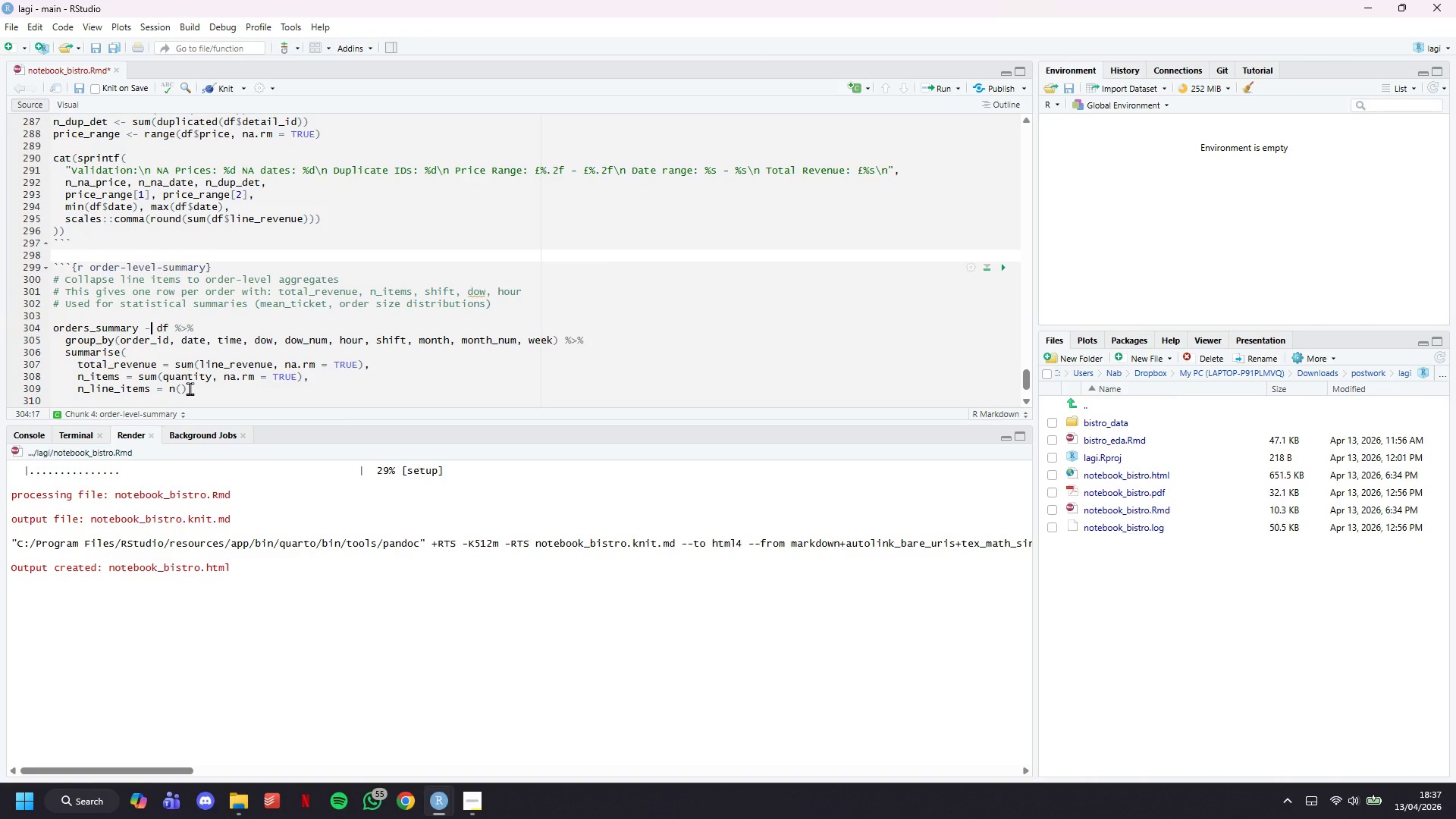 
key(Shift+Comma)
 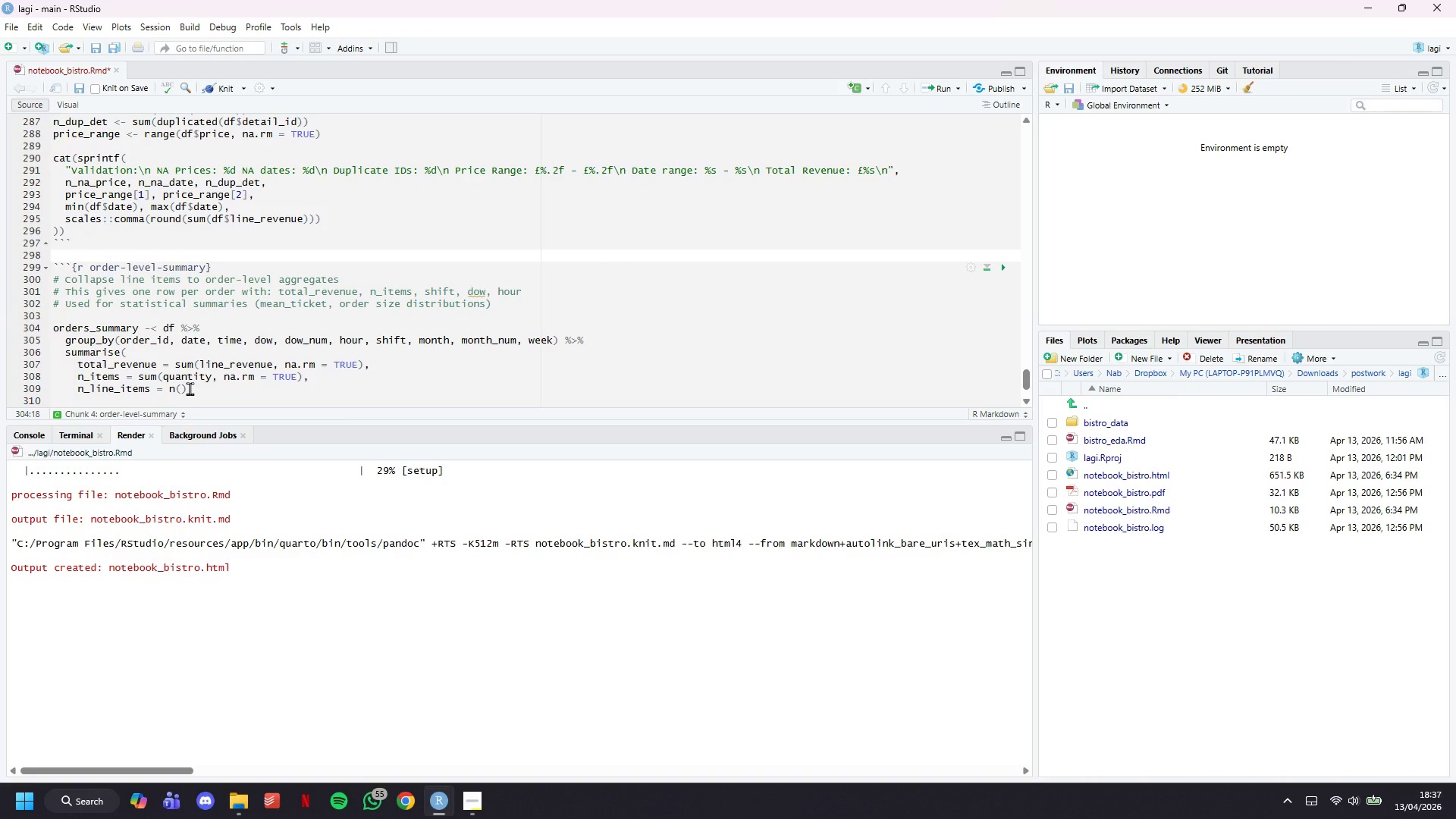 
key(Backspace)
 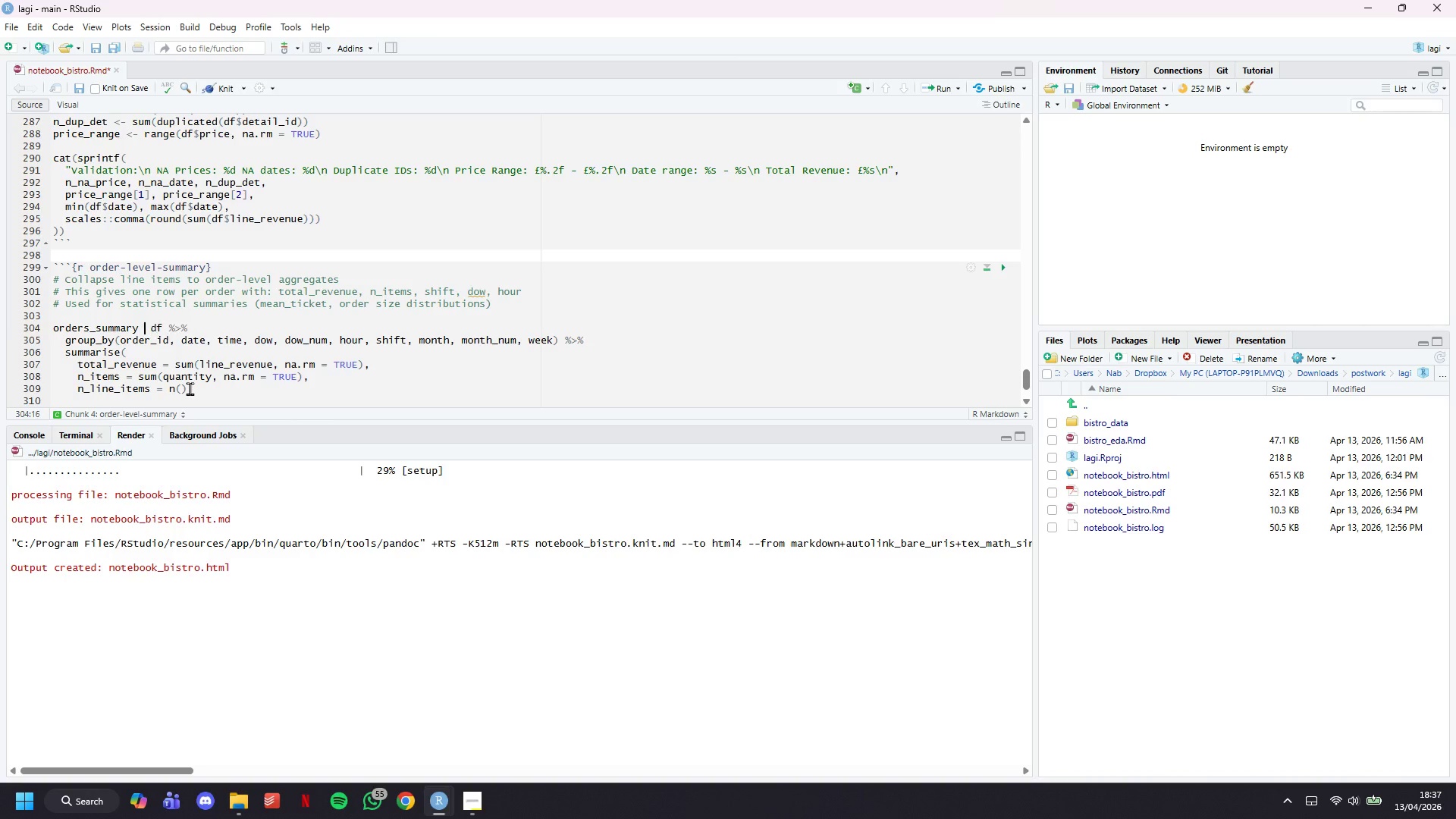 
key(Backspace)
 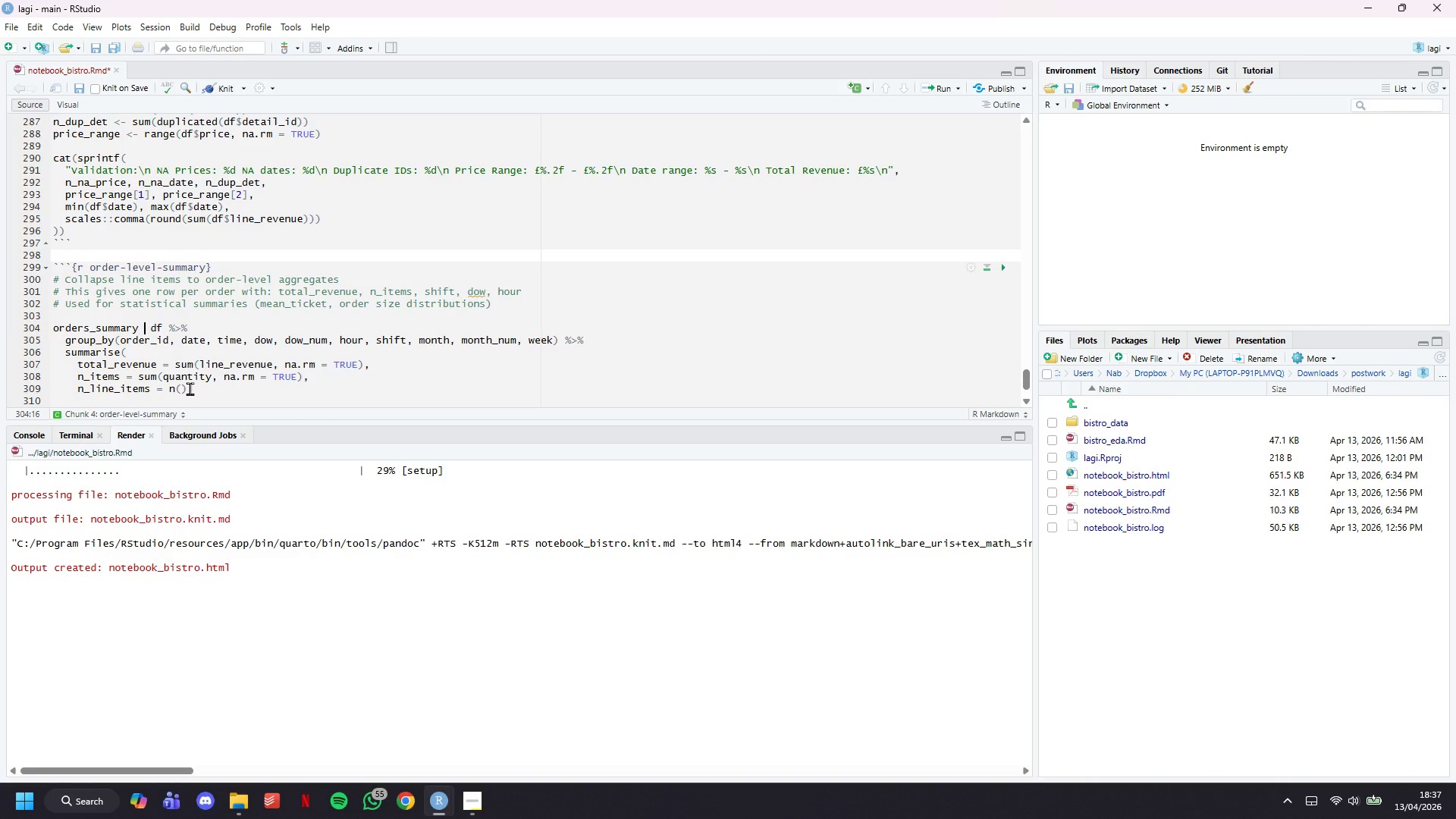 
key(Shift+Comma)
 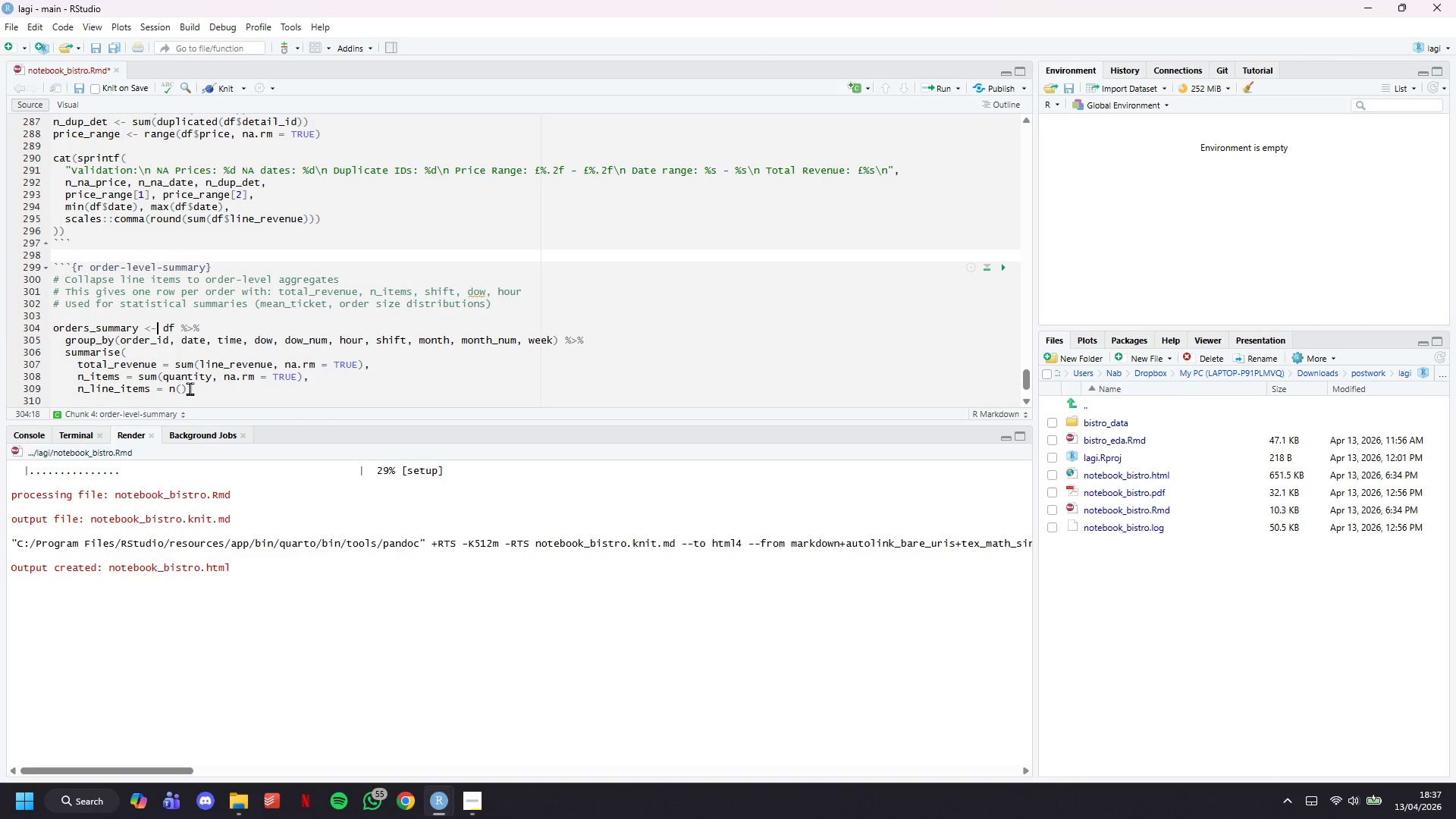 
key(Minus)
 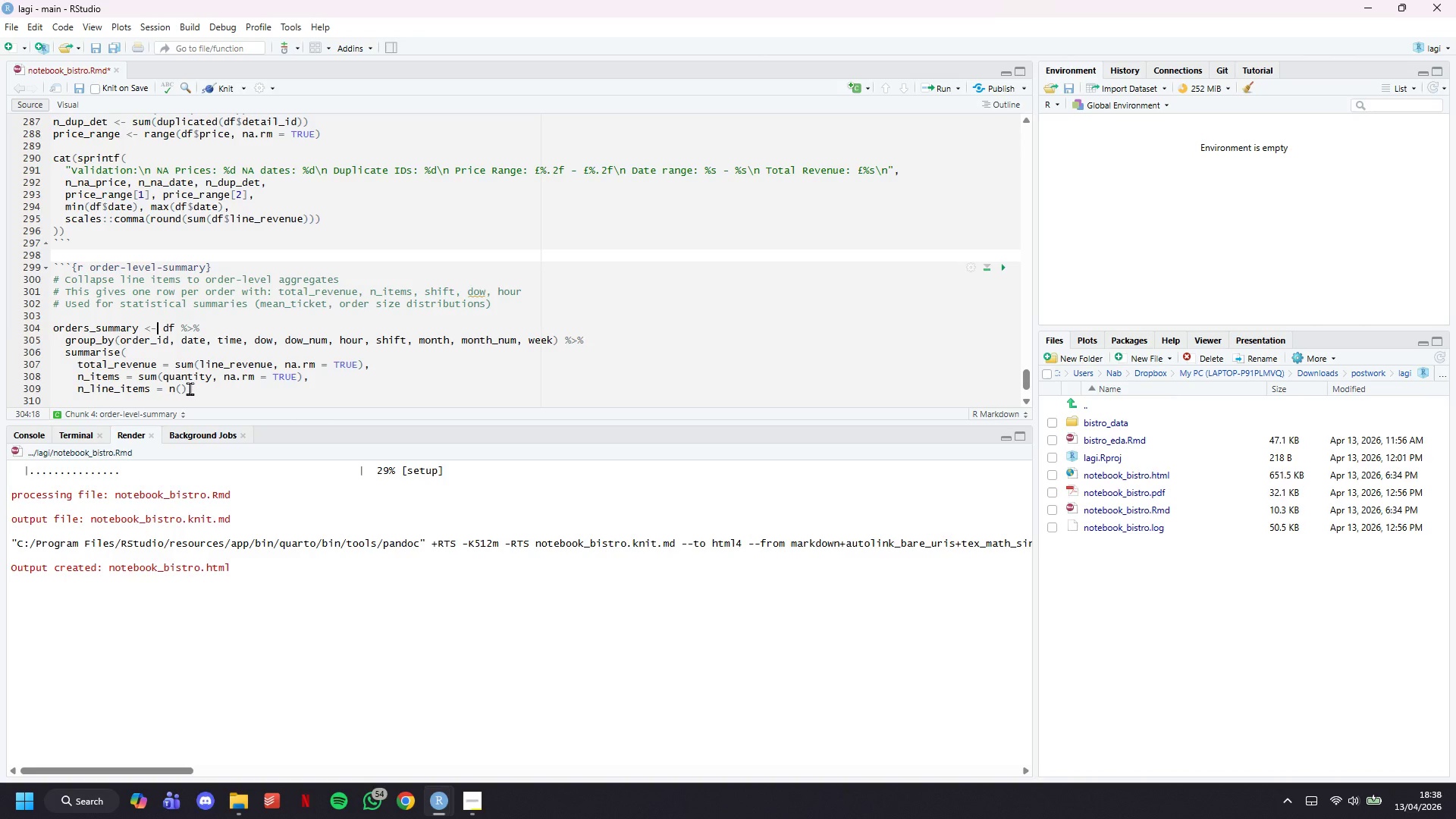 
wait(11.92)
 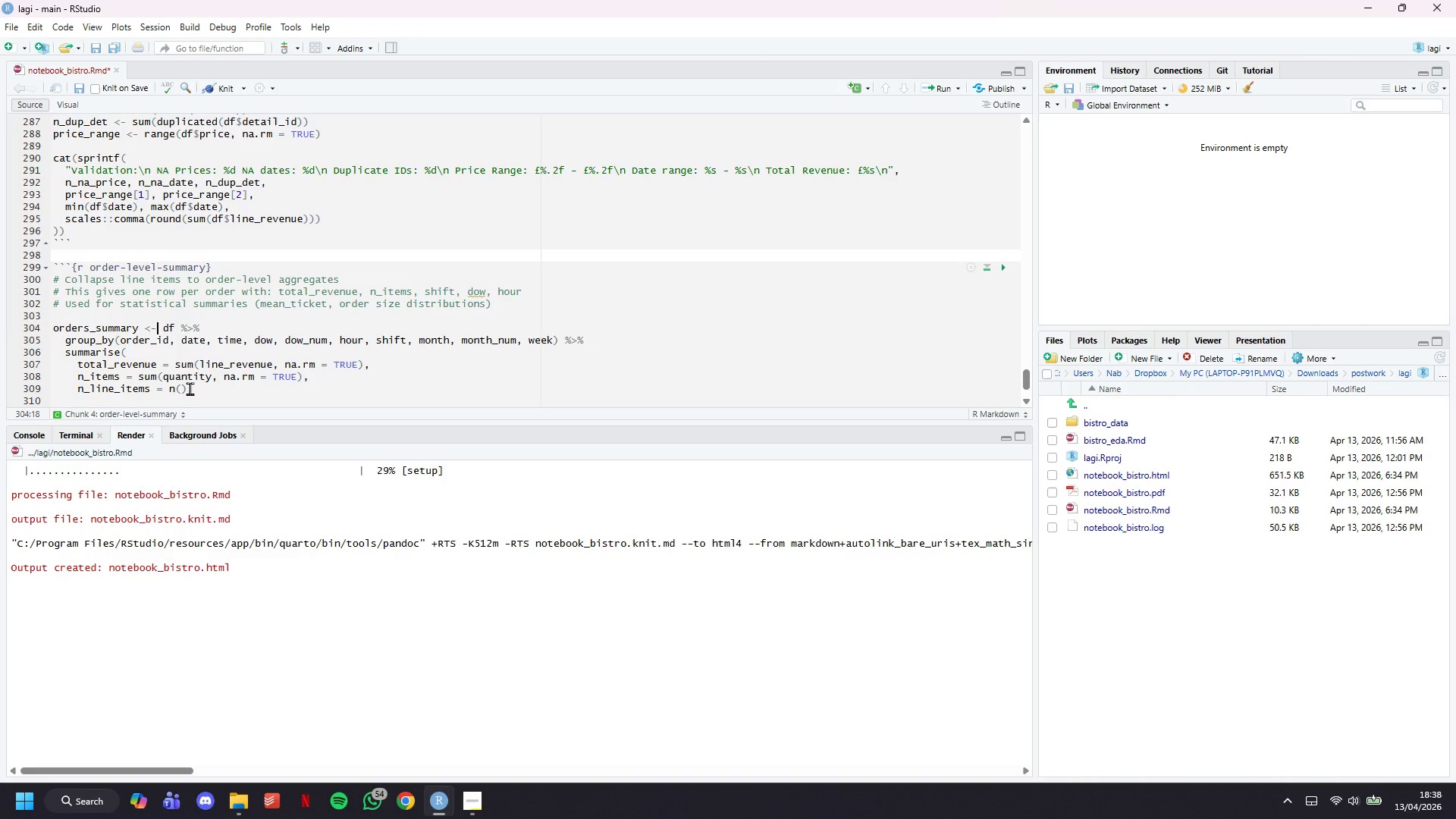 
scroll: coordinate [369, 352], scroll_direction: down, amount: 4.0
 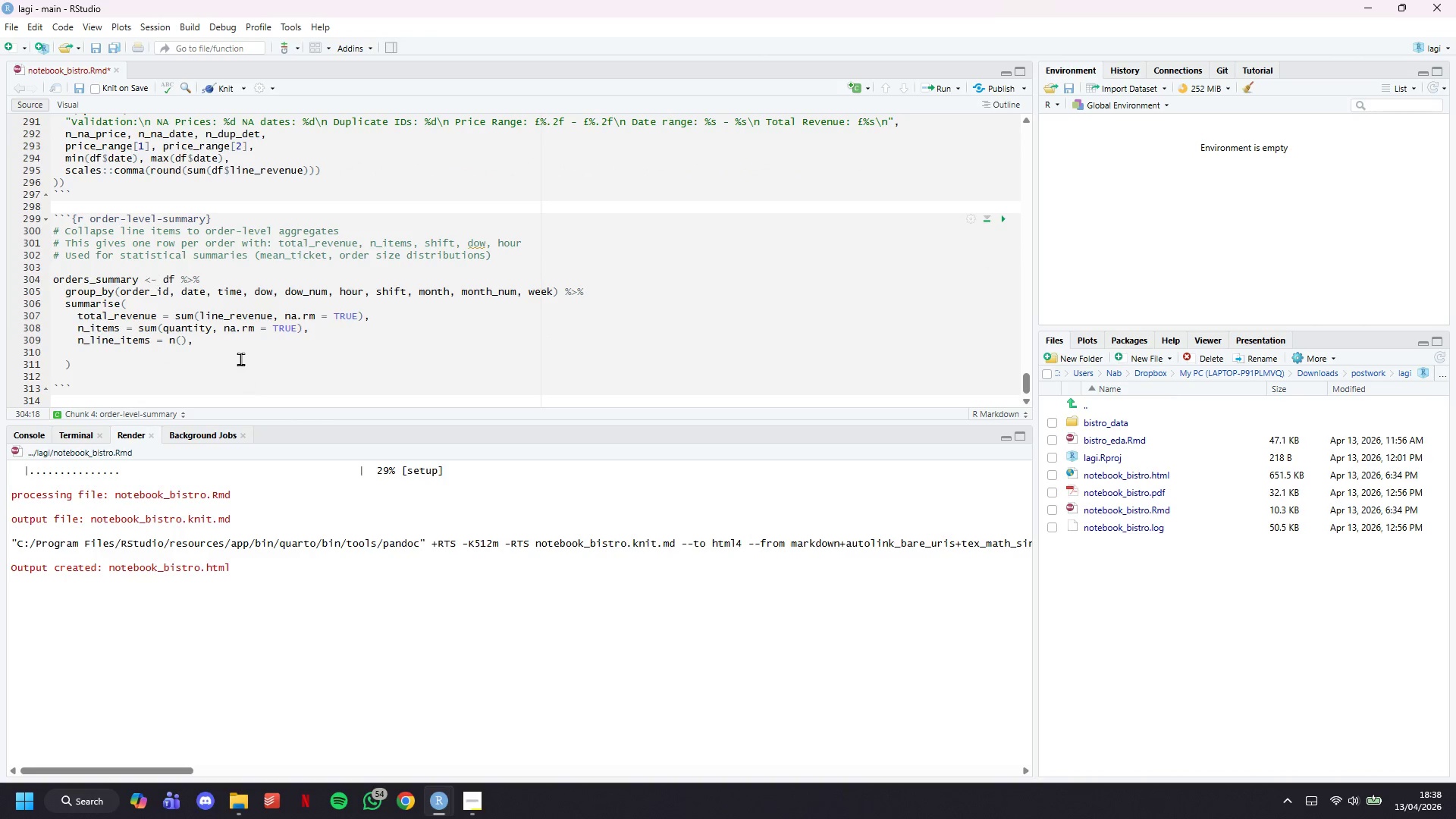 
left_click([240, 359])
 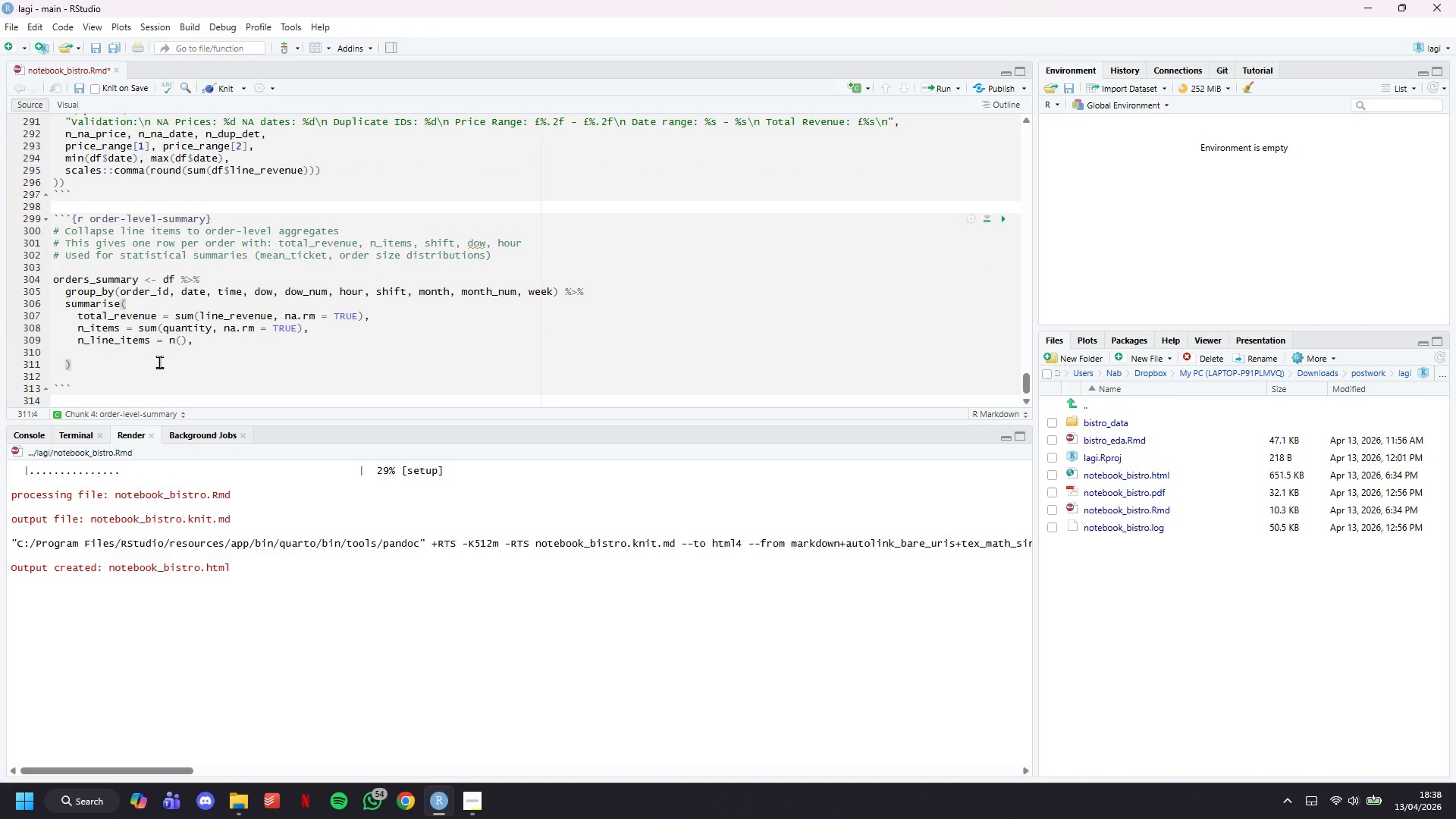 
double_click([154, 357])
 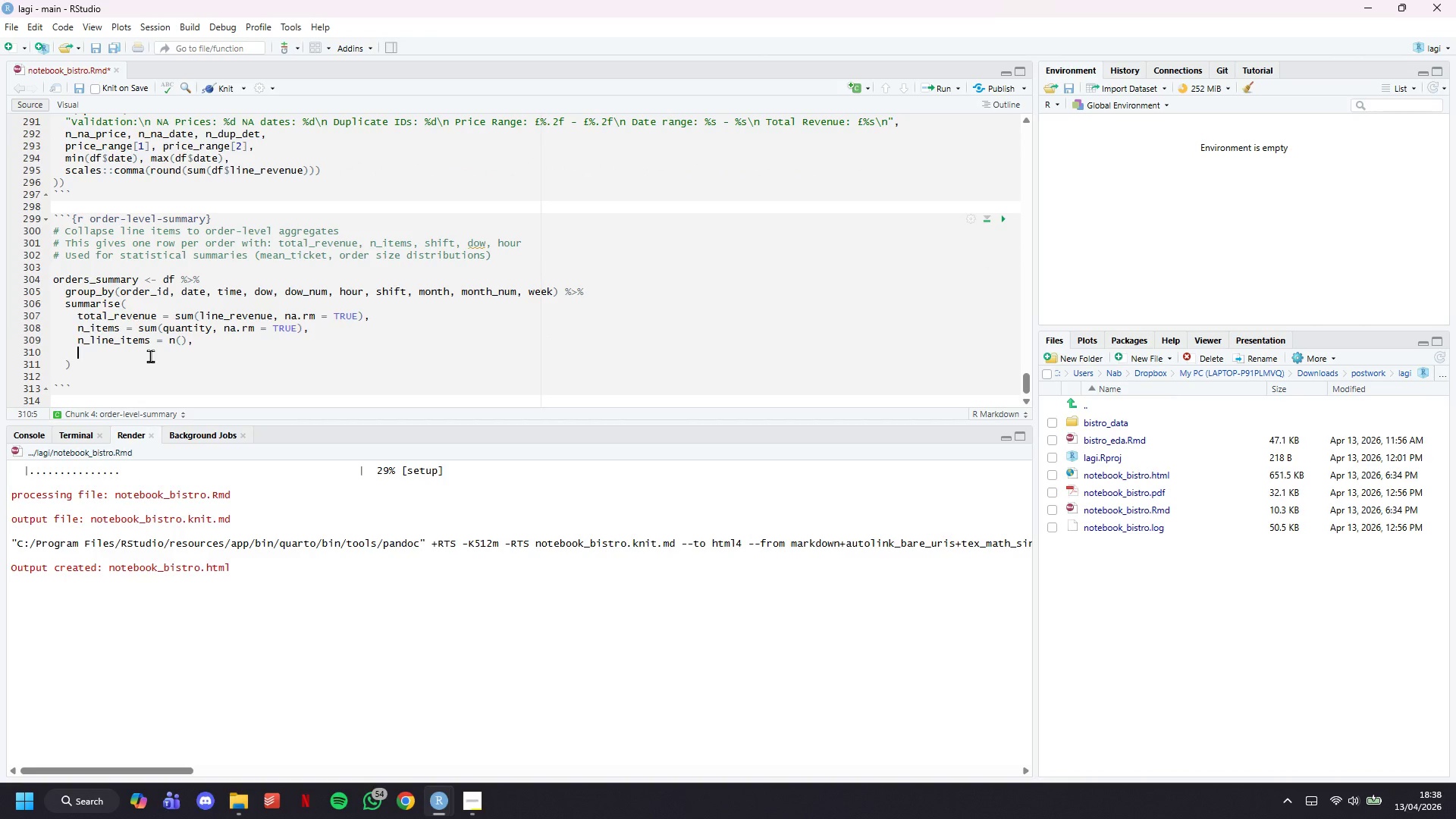 
type(.groups ==)
key(Backspace)
type( "drop)
 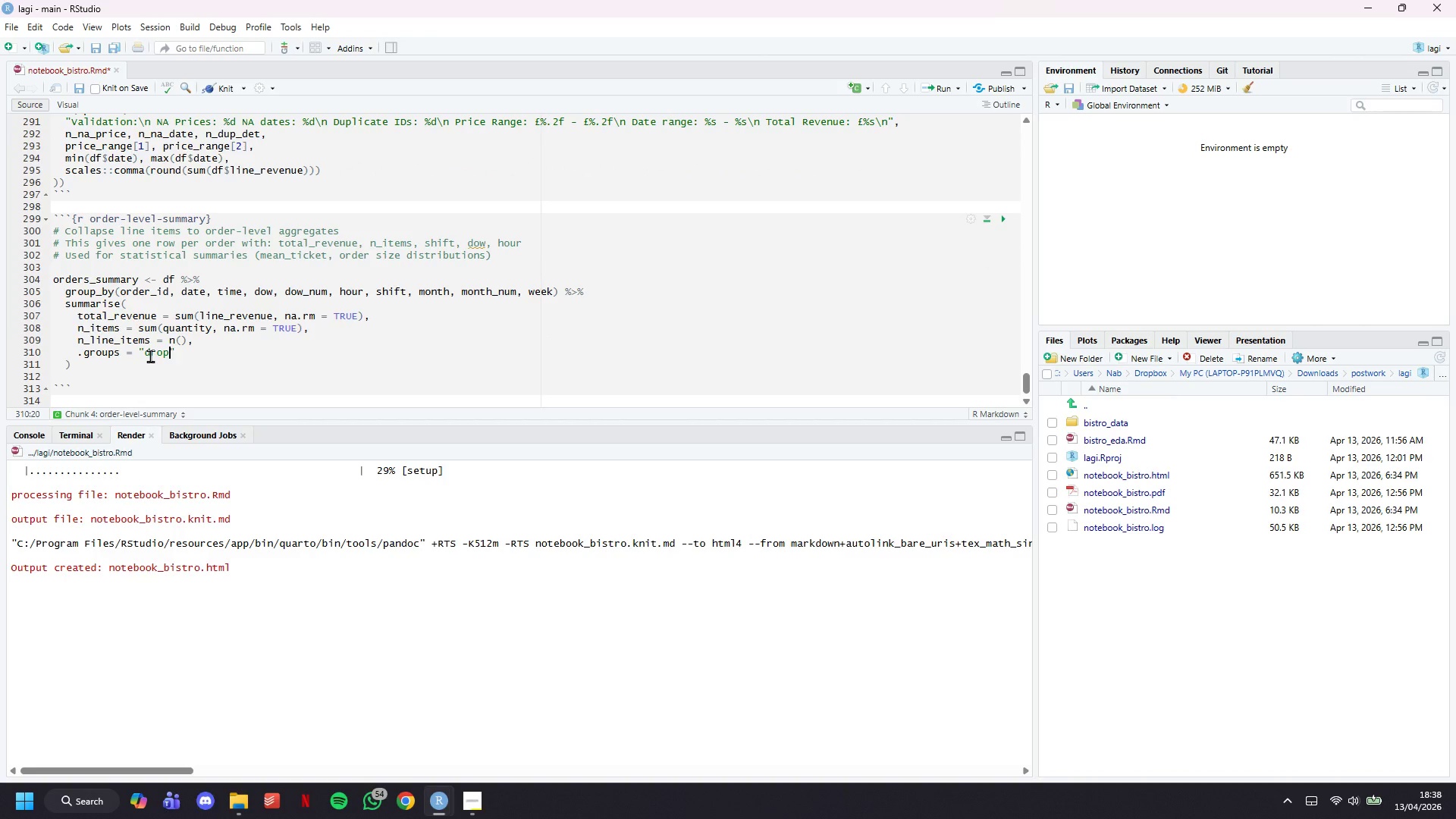 
key(ArrowDown)
 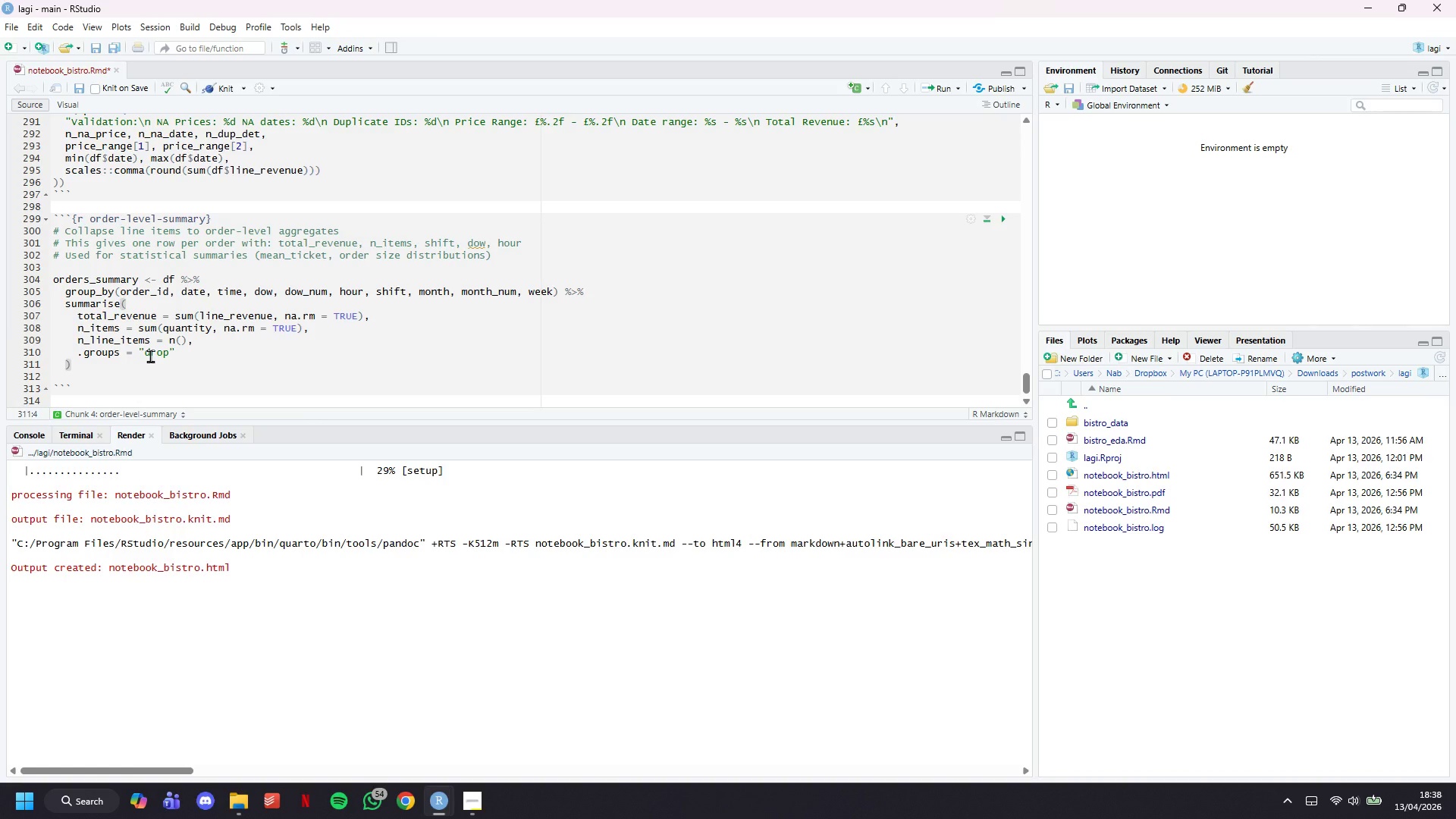 
key(Enter)
 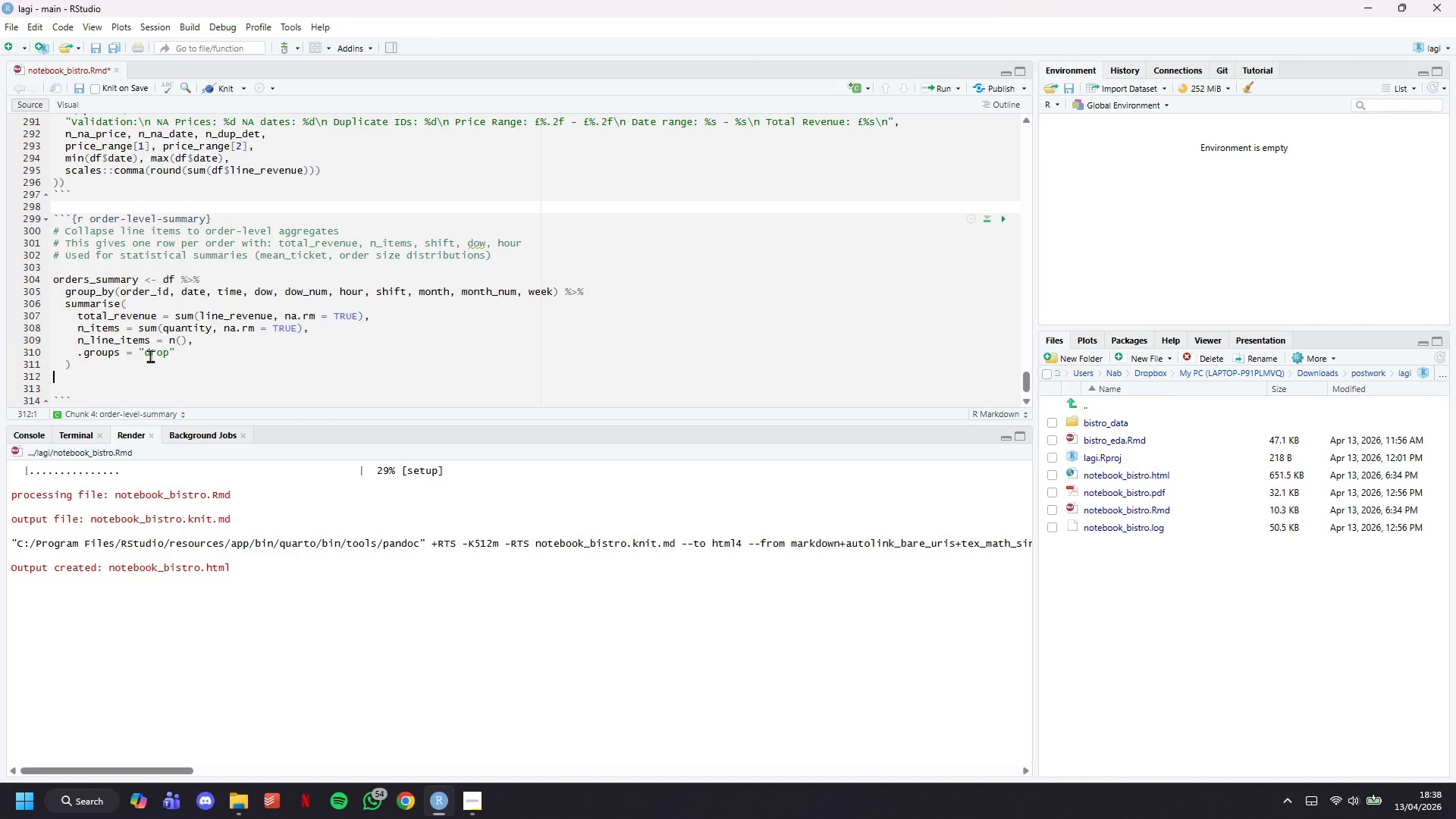 
key(Enter)
 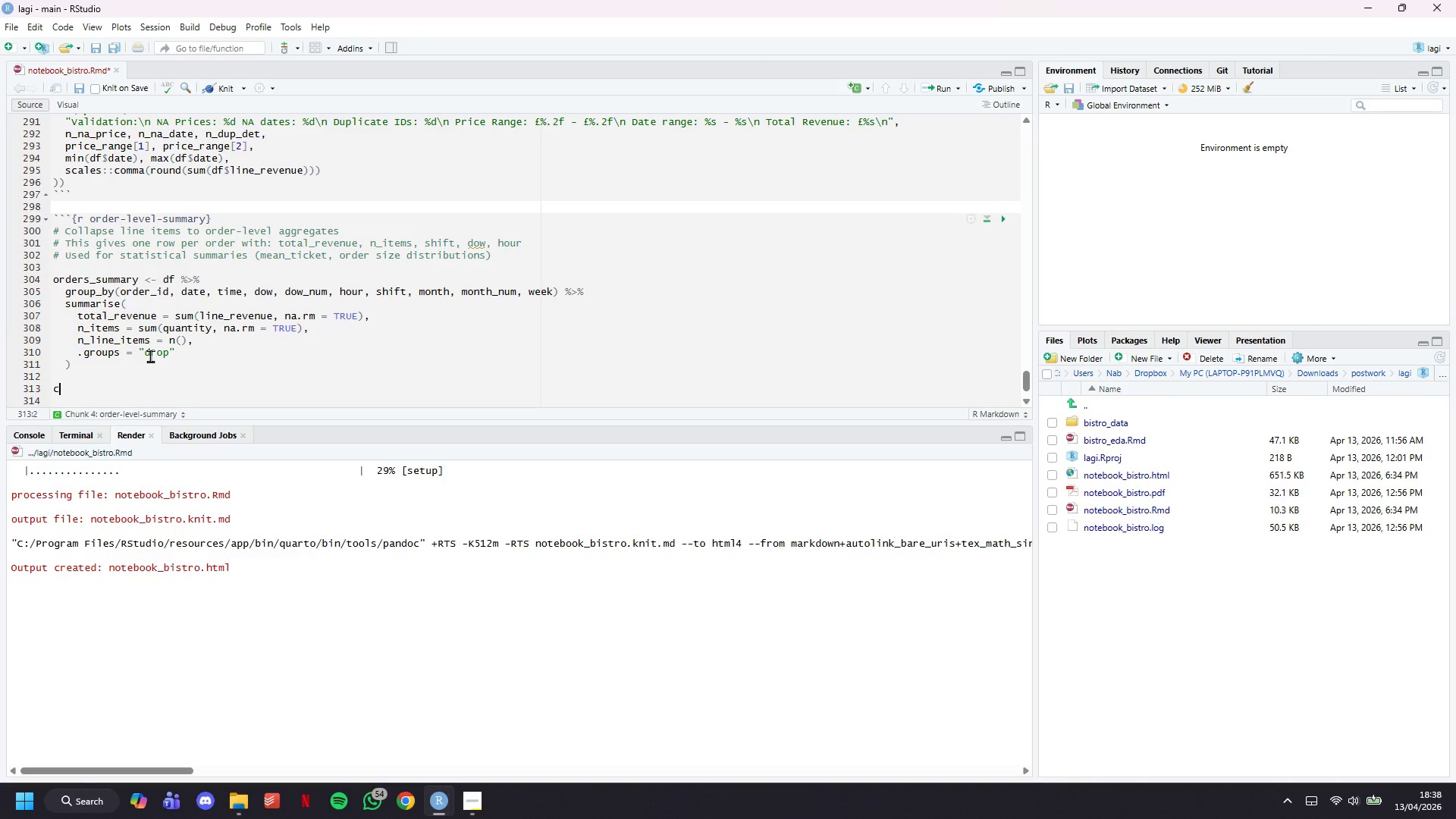 
type(cat(spron)
key(Backspace)
key(Backspace)
type(intf(")
 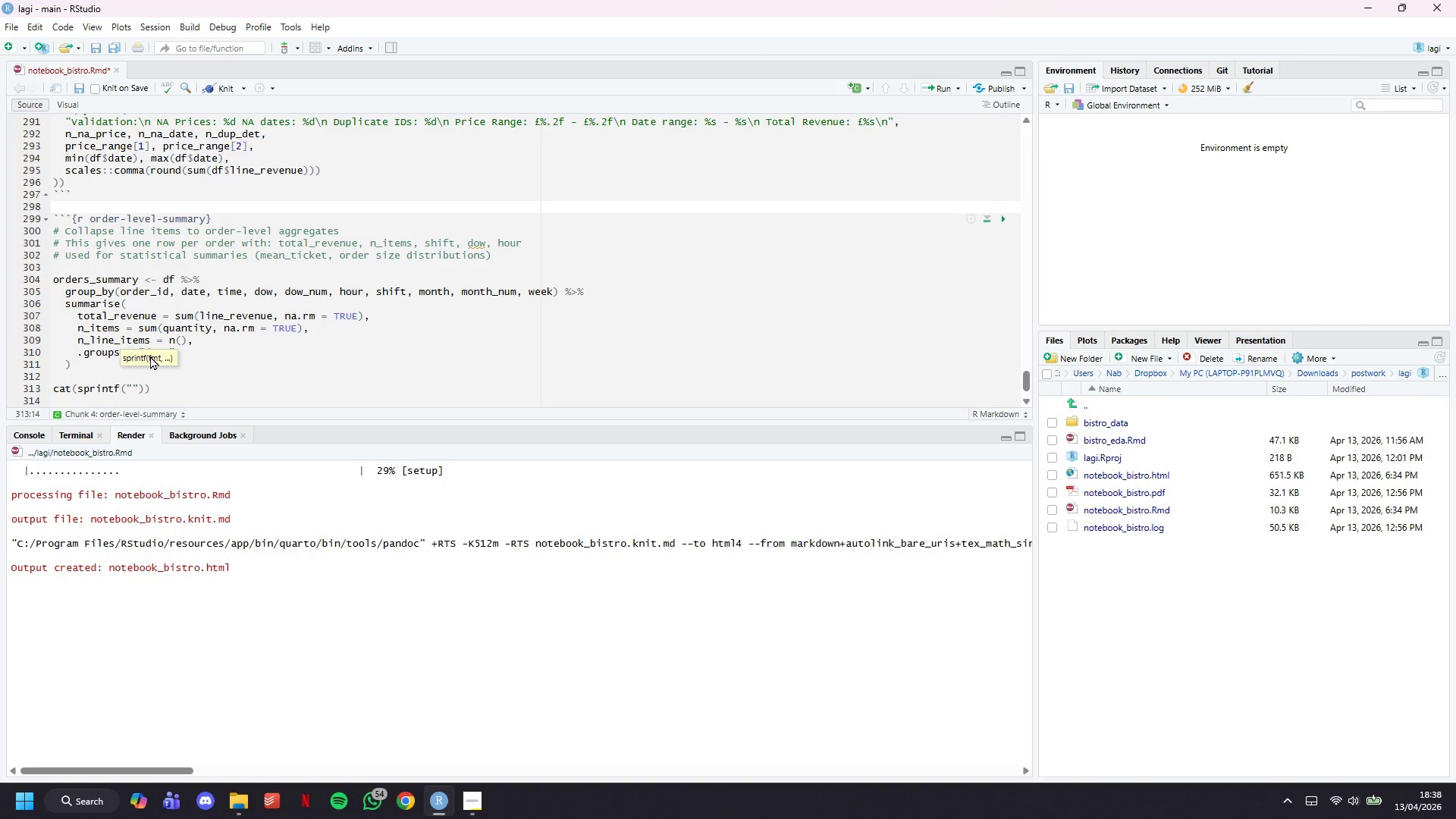 
wait(43.03)
 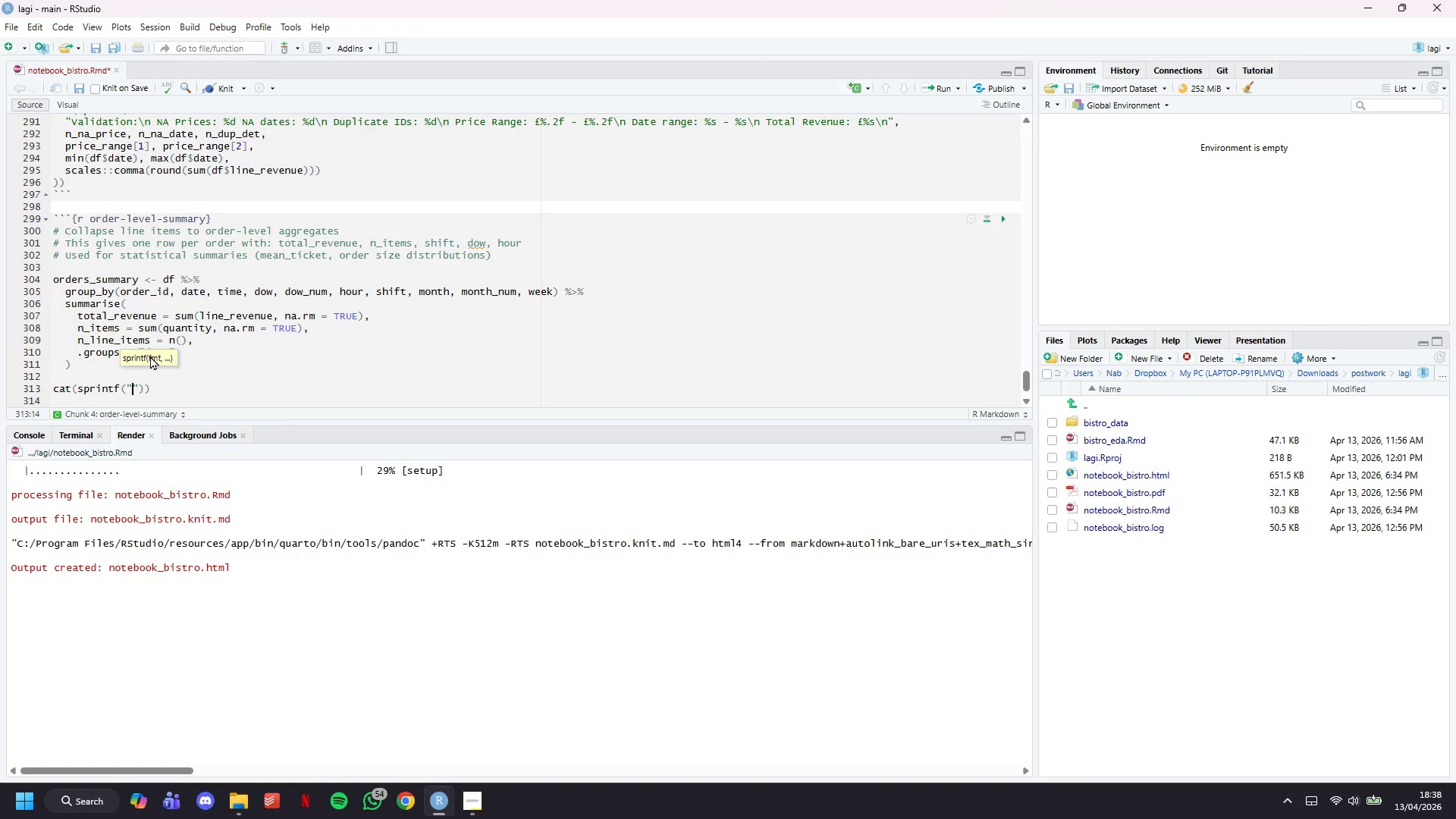 
key(ArrowLeft)
 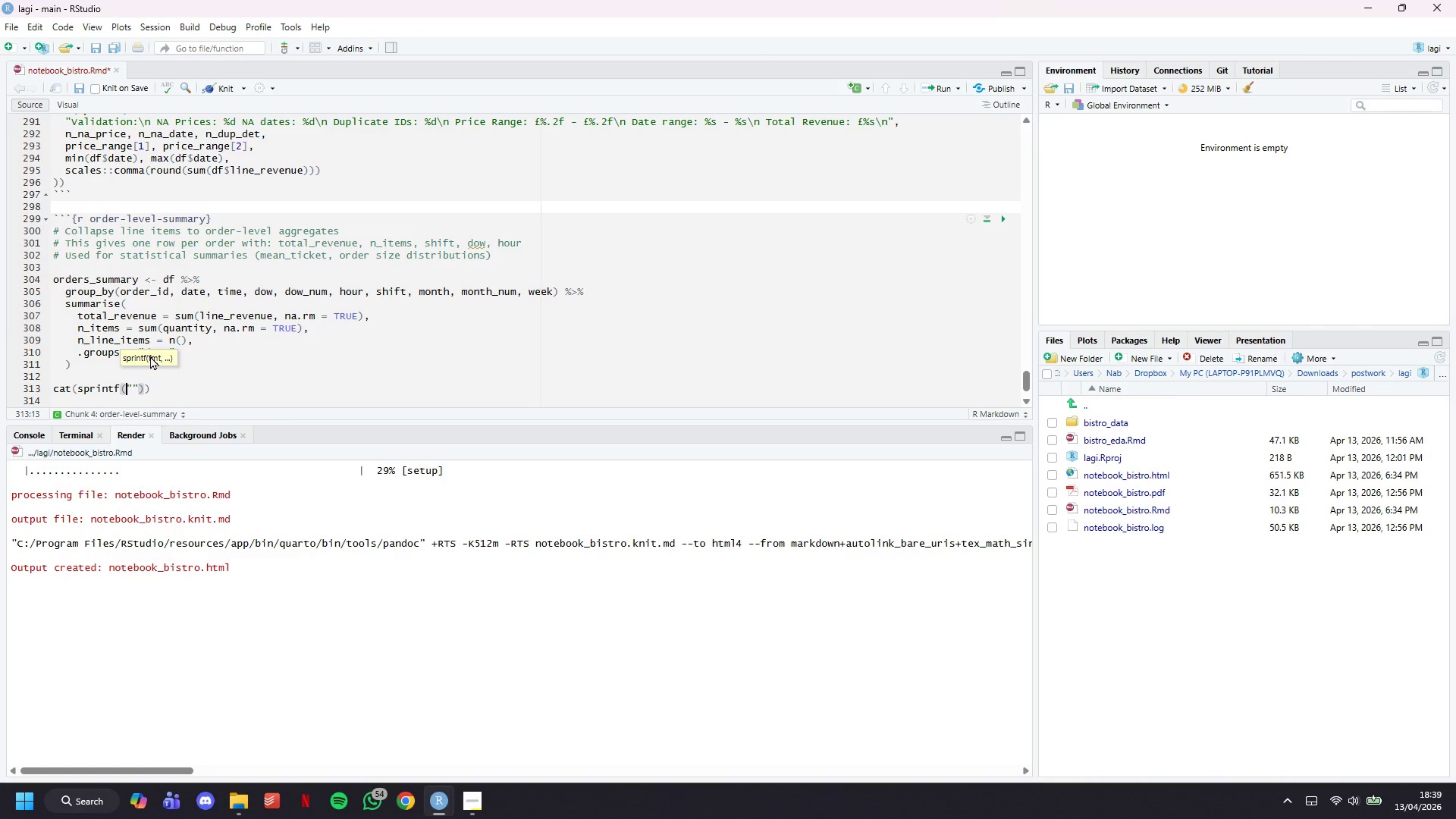 
key(Enter)
 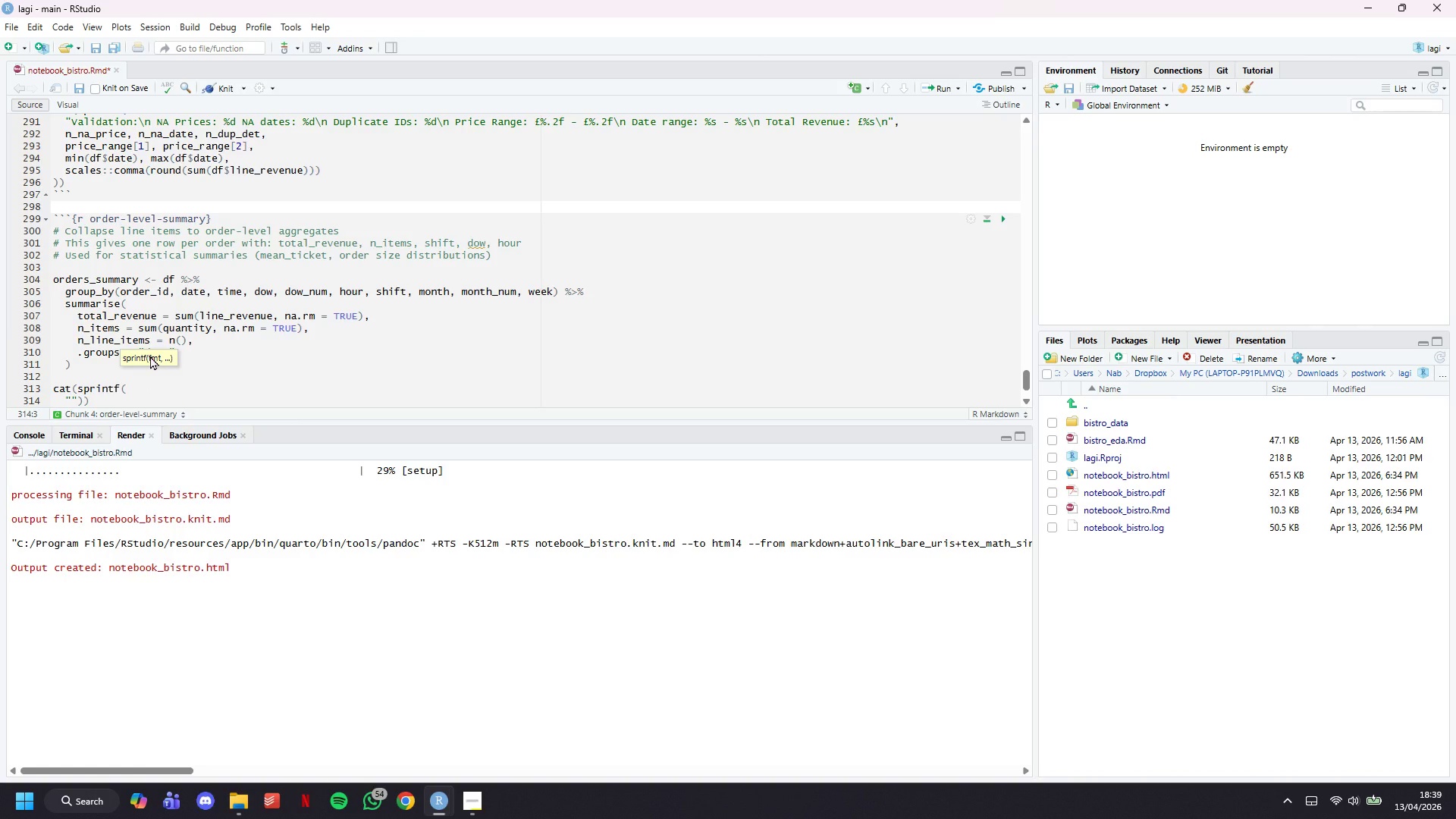 
key(ArrowRight)
 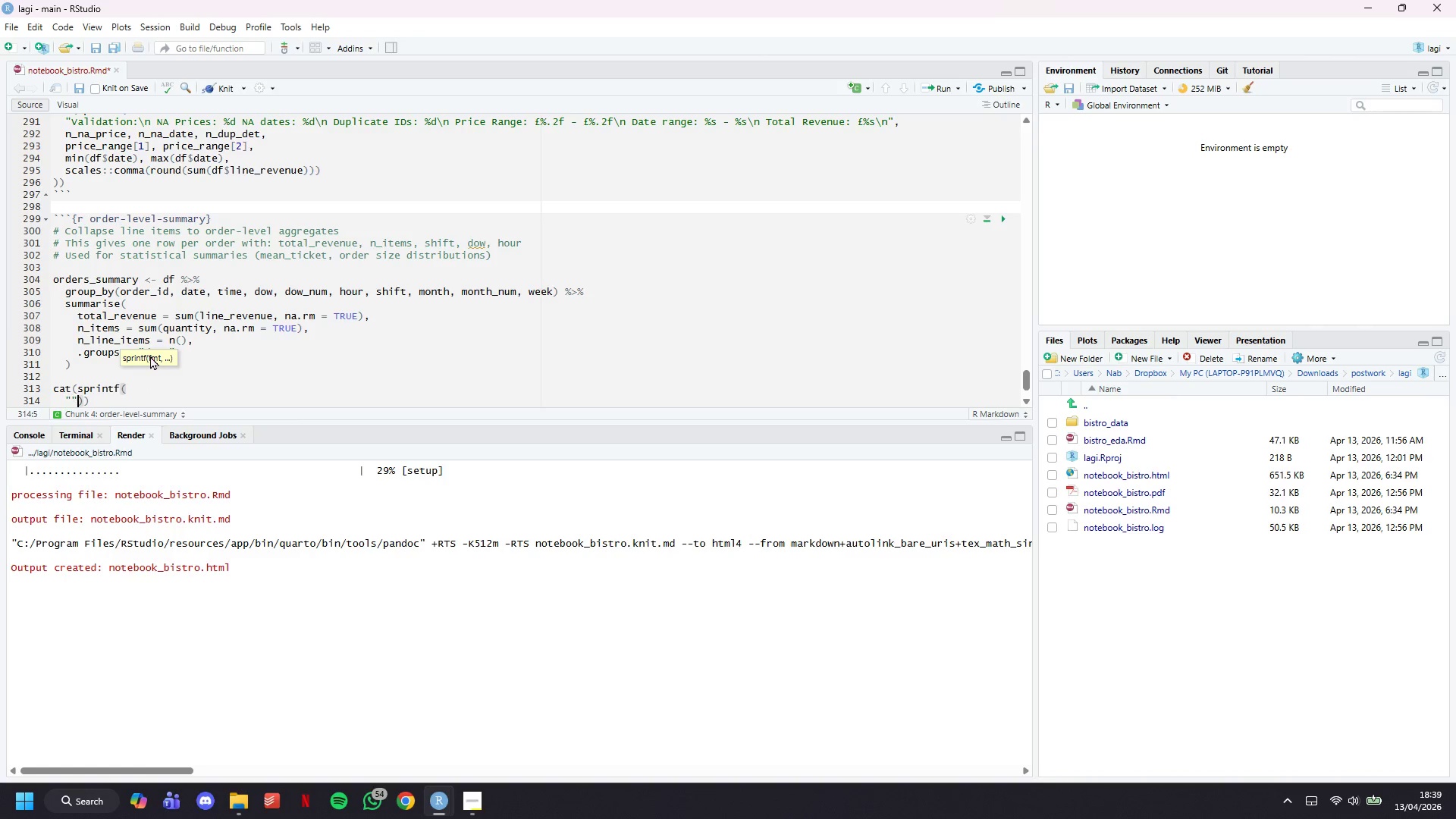 
key(ArrowRight)
 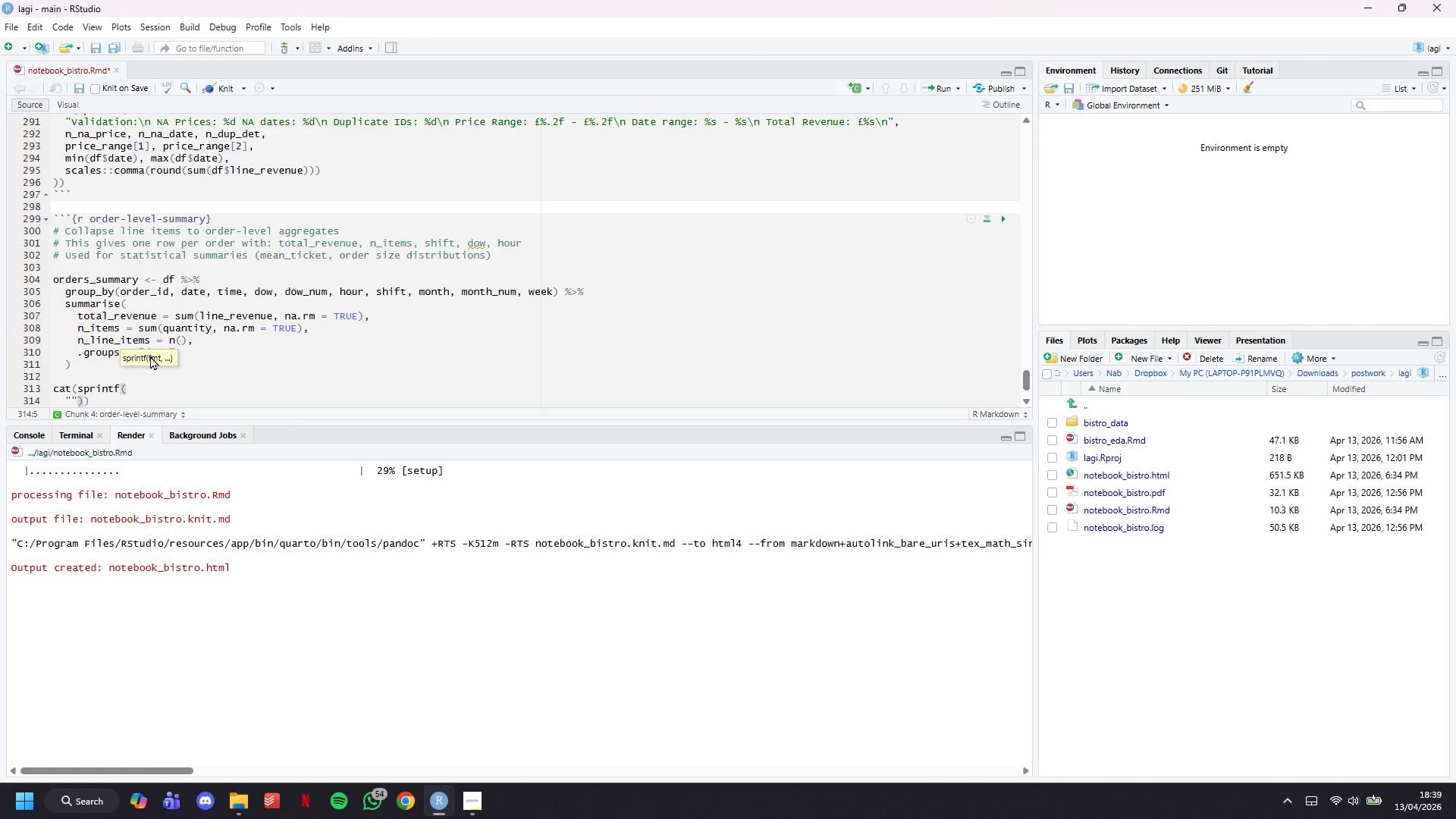 
key(Enter)
 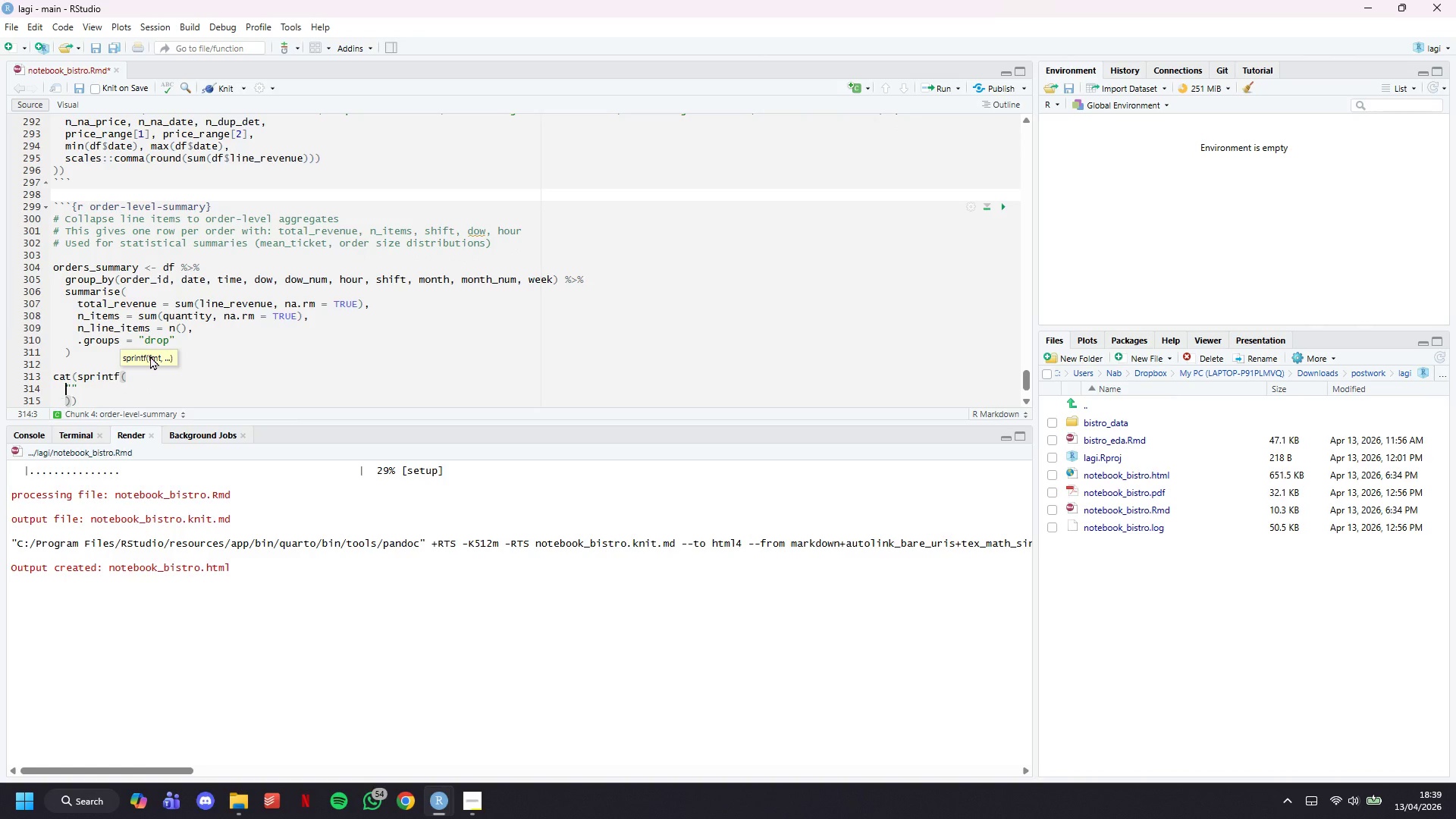 
key(ArrowUp)
 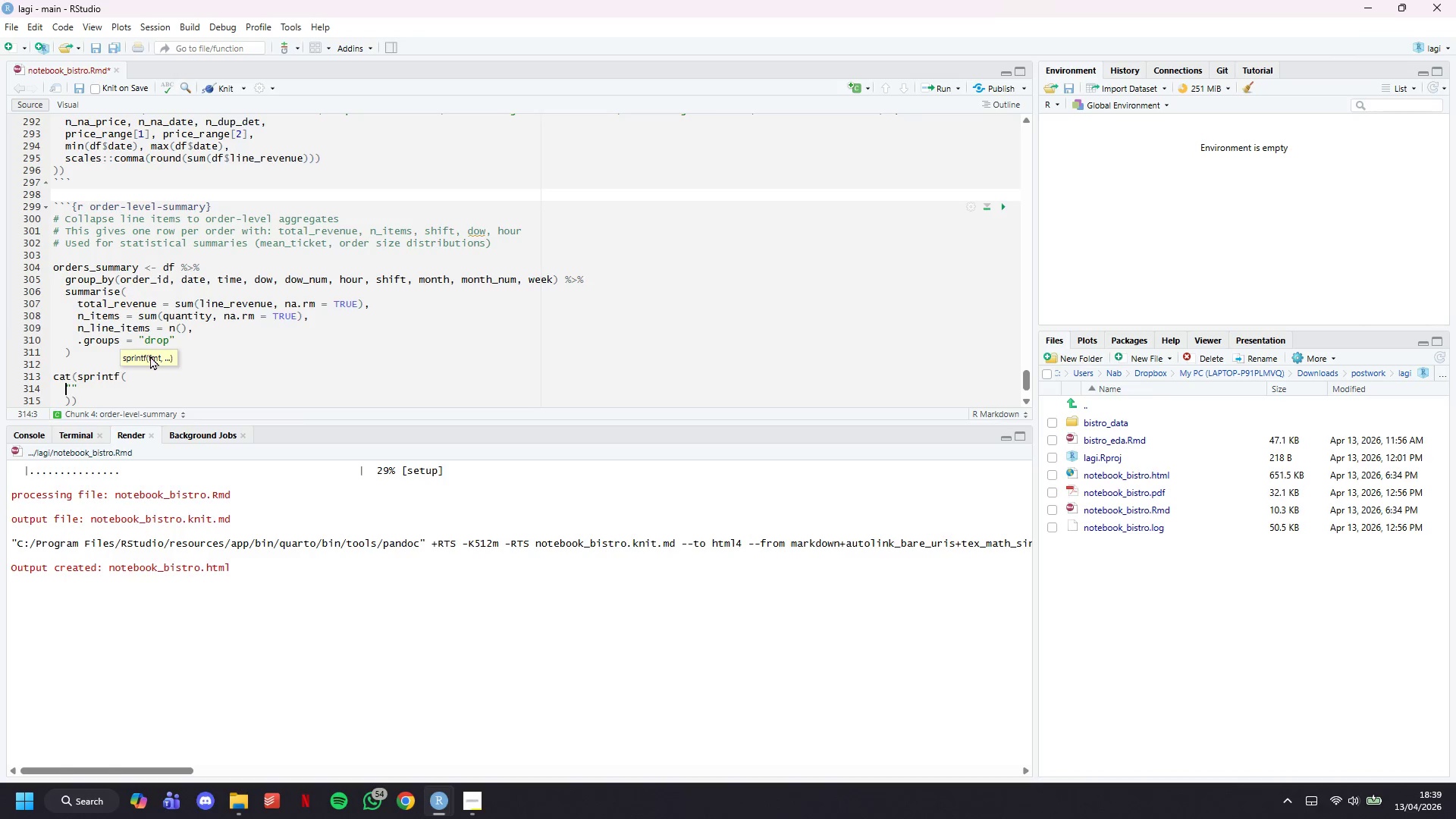 
key(ArrowRight)
 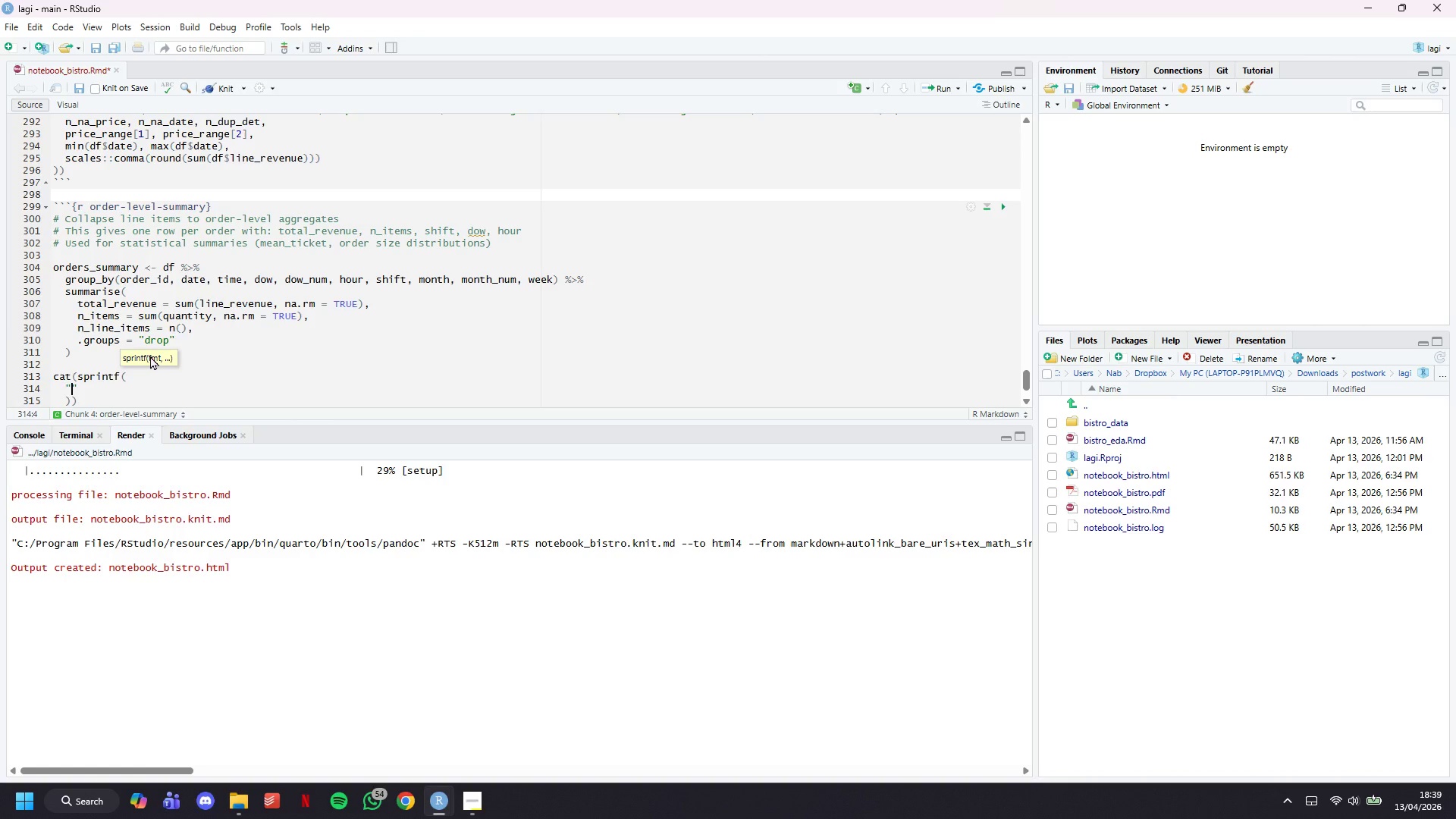 
type(Order-level suma)
key(Backspace)
type(mary:\n Total Orders: %s )
key(Backspace)
type(\n Avg order valueL )
key(Backspace)
key(Backspace)
 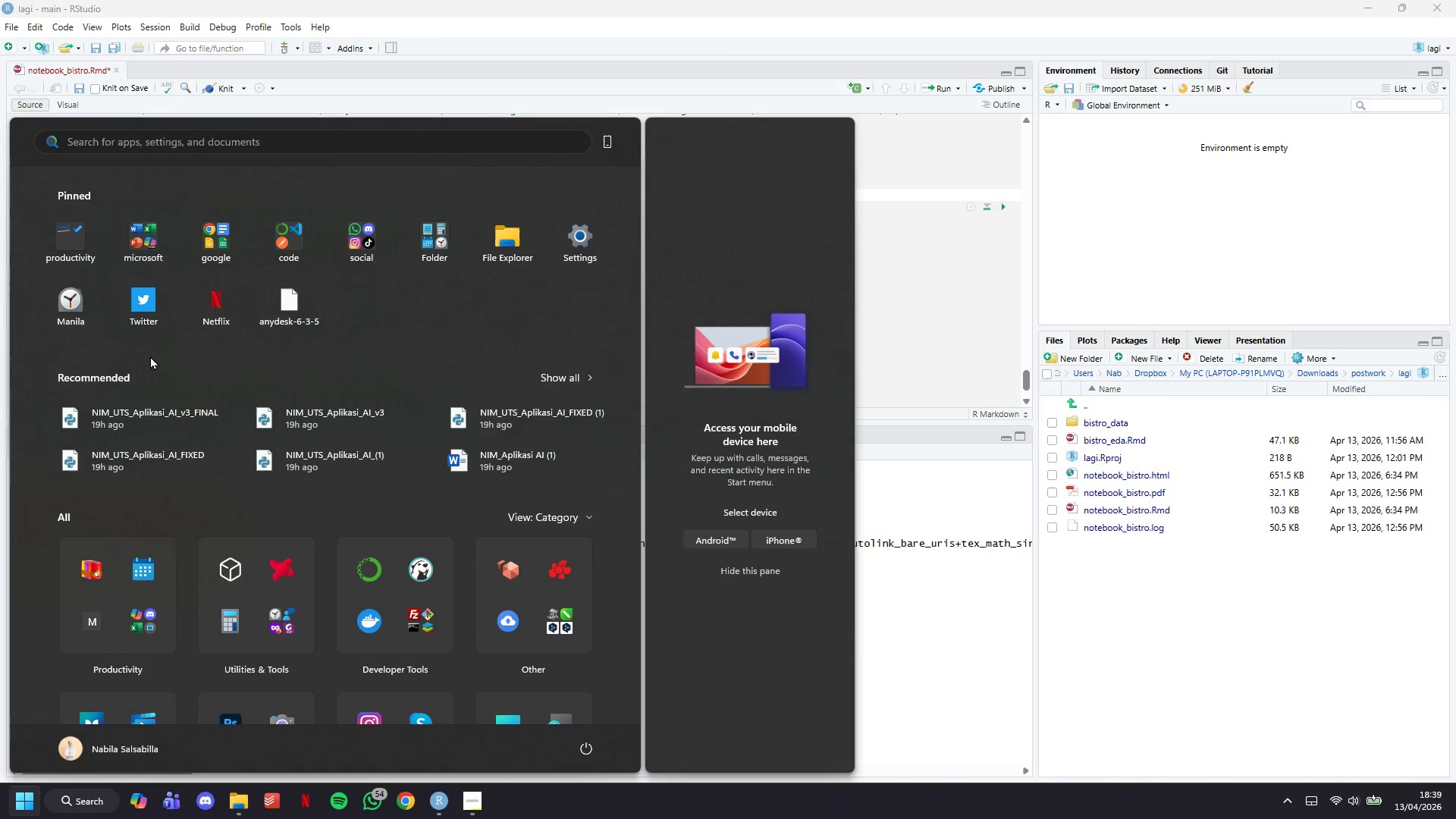 
 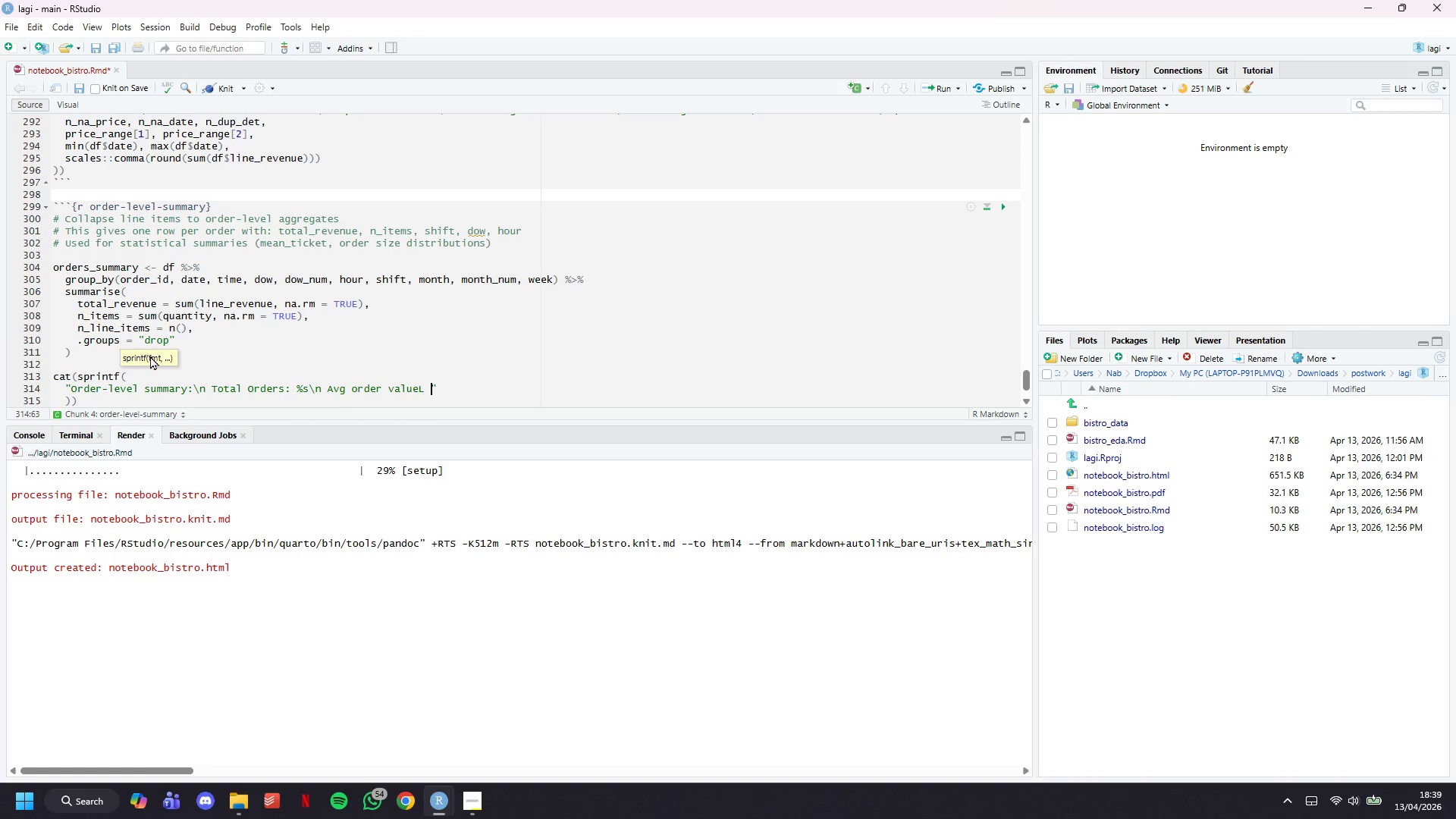 
hold_key(key=MetaLeft, duration=0.48)
 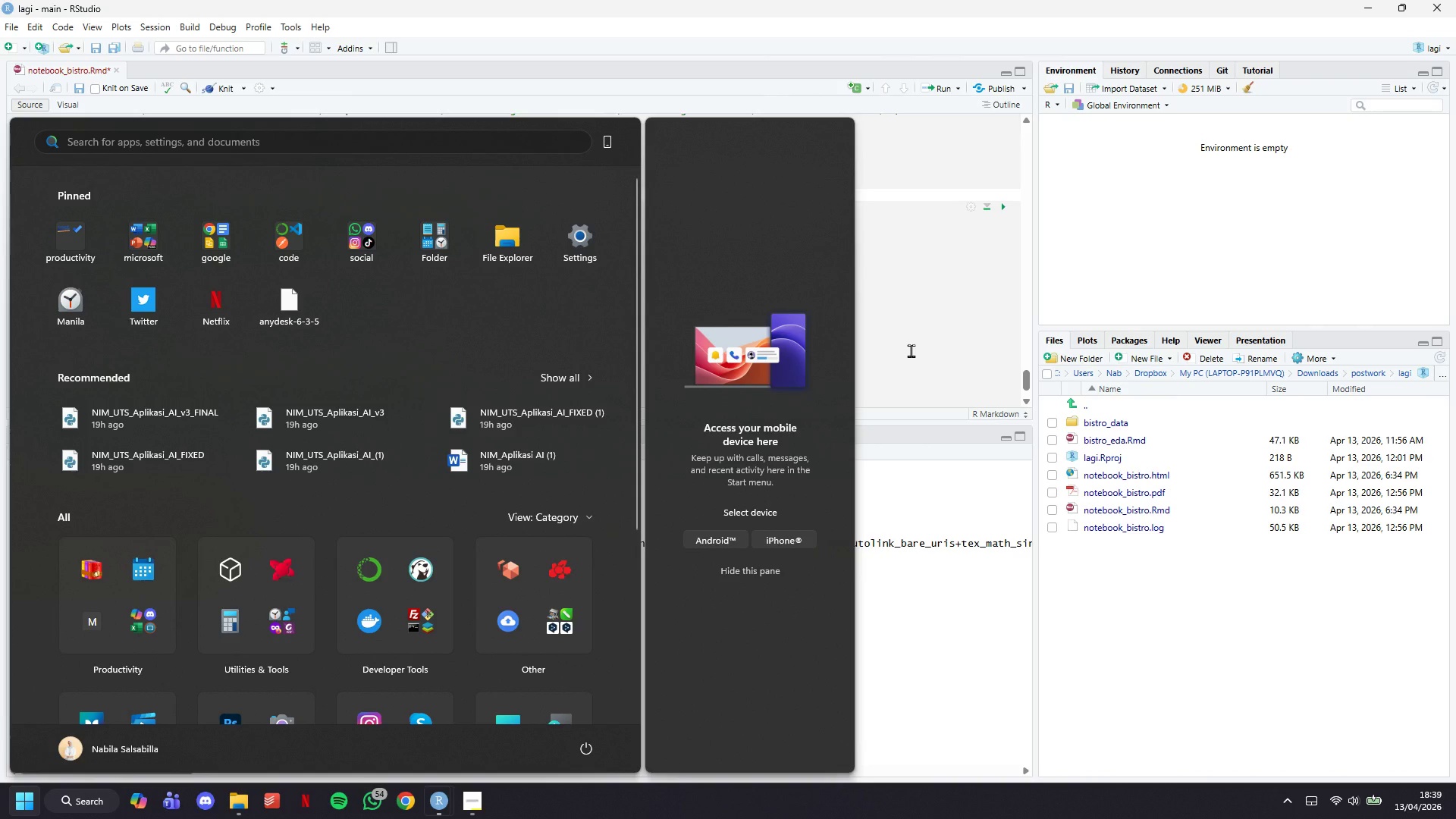 
left_click([440, 390])
 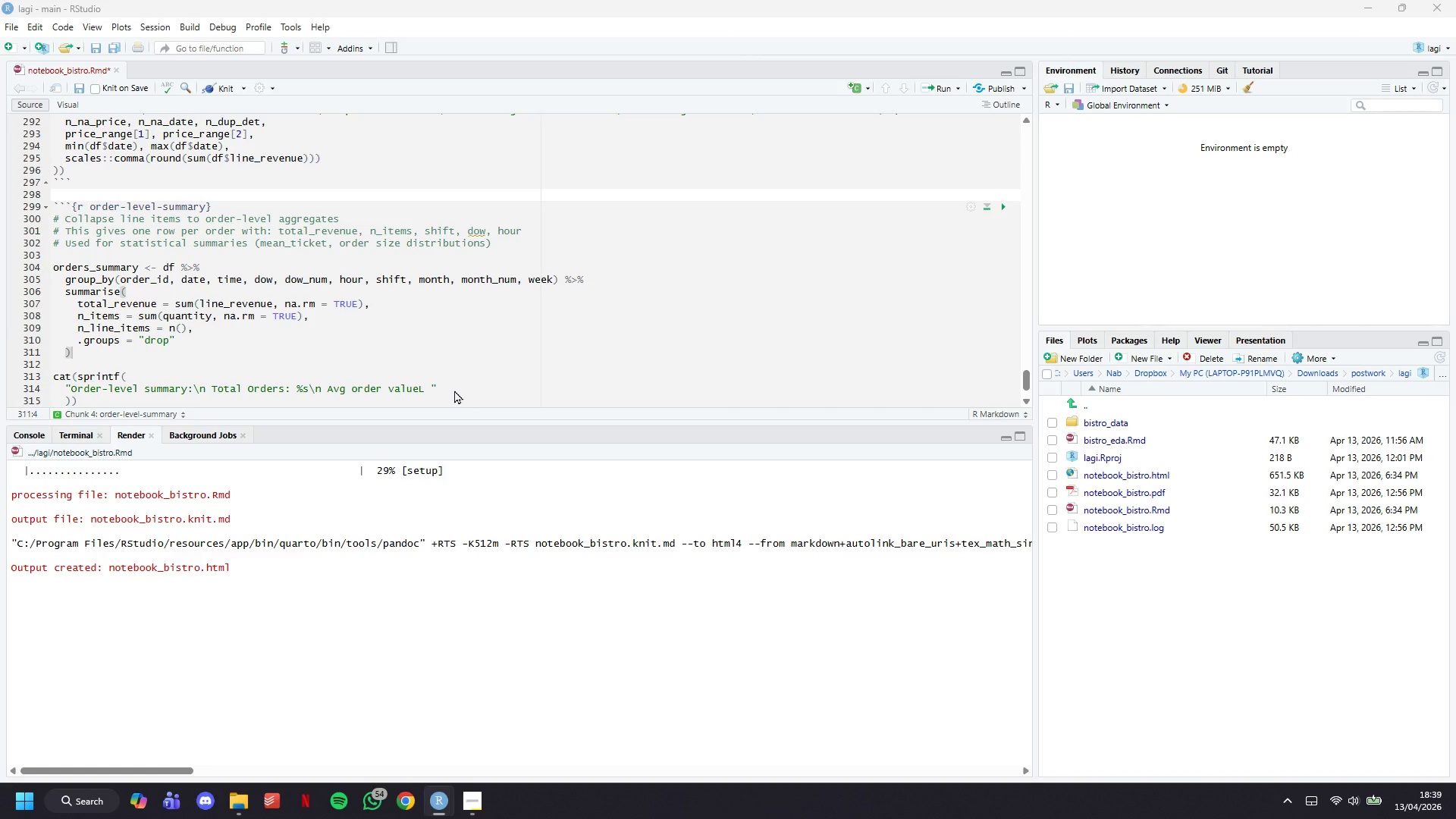 
left_click([428, 387])
 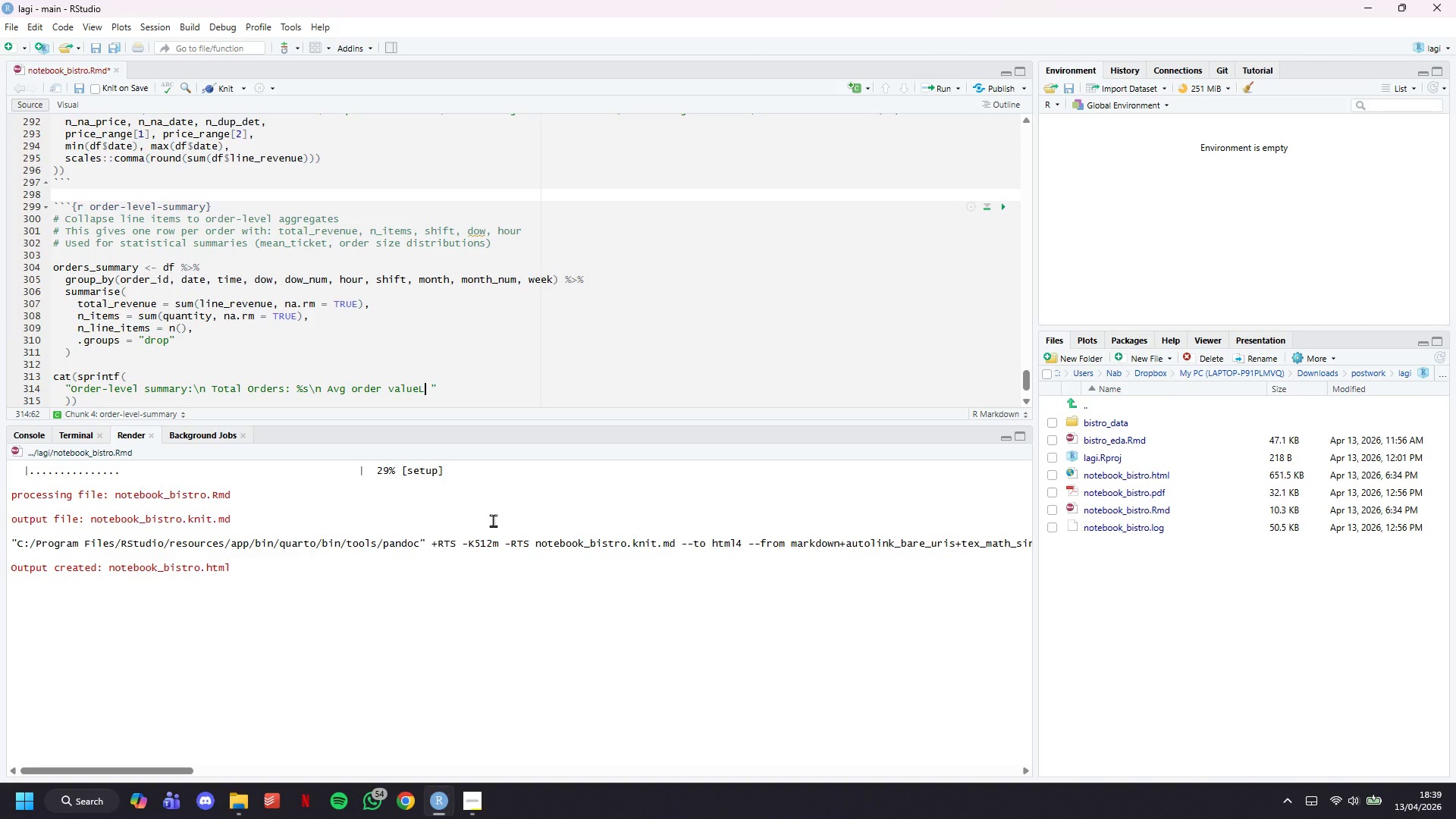 
key(Backspace)
 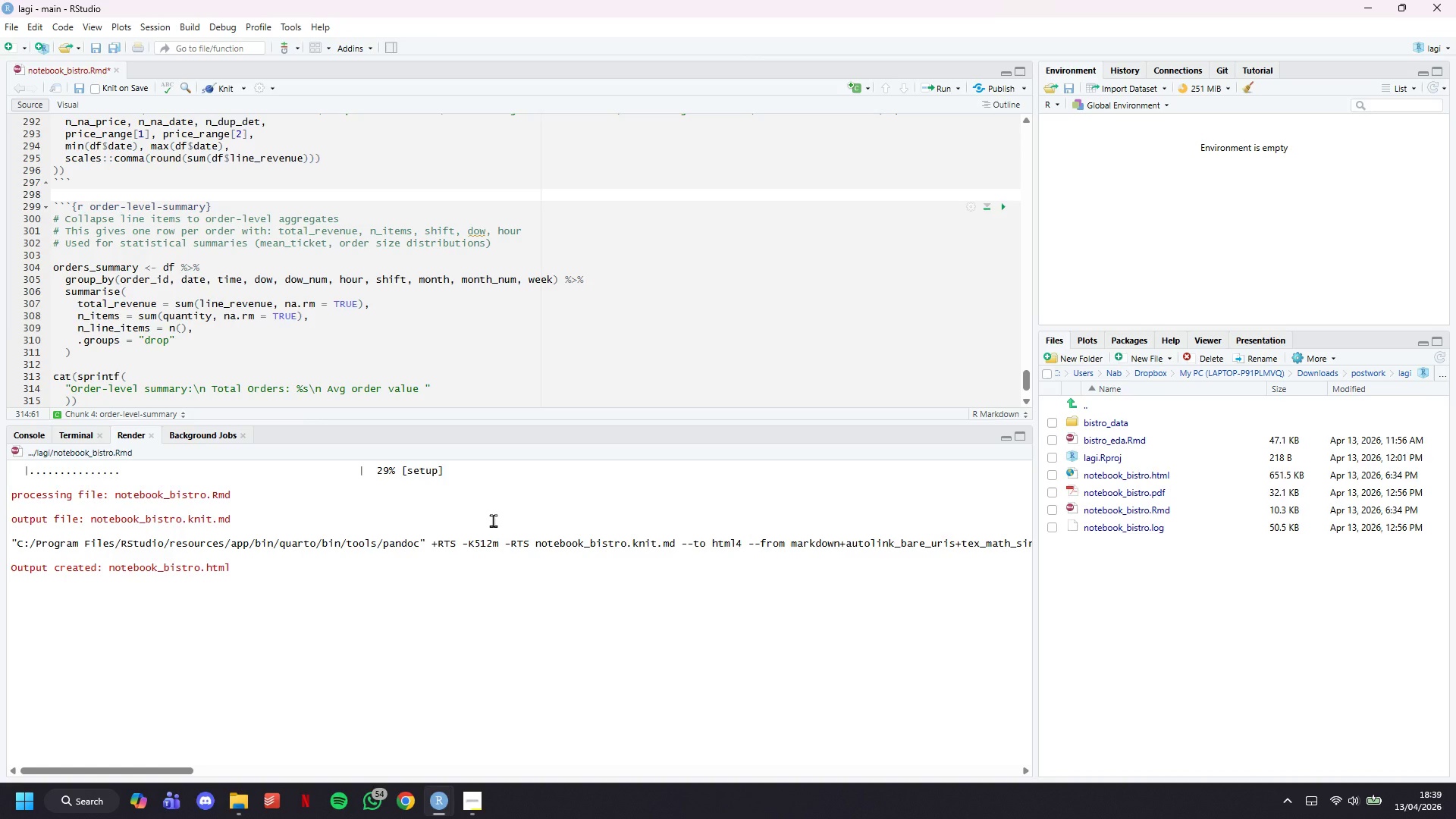 
key(Shift+ShiftLeft)
 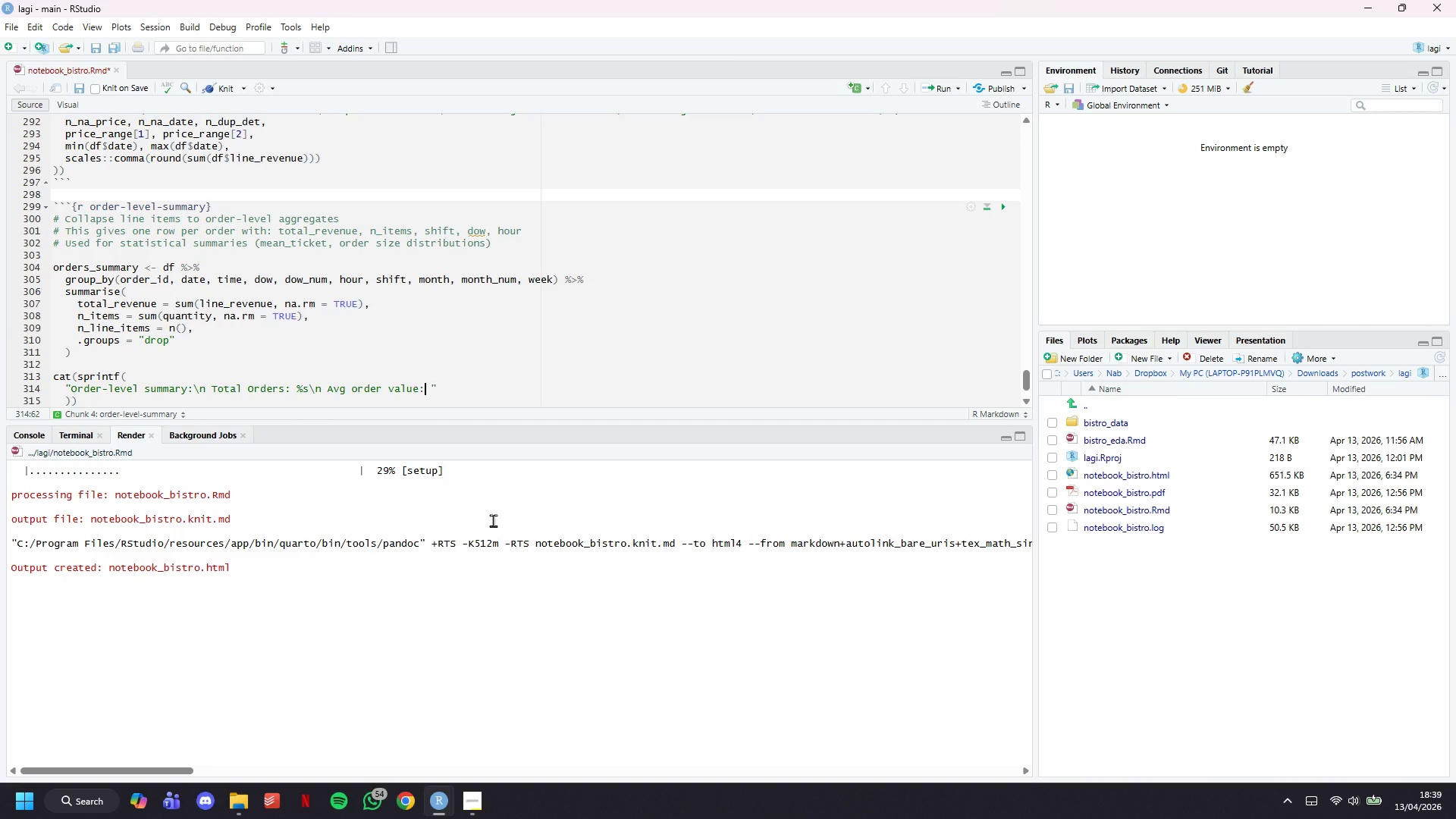 
key(Shift+Semicolon)
 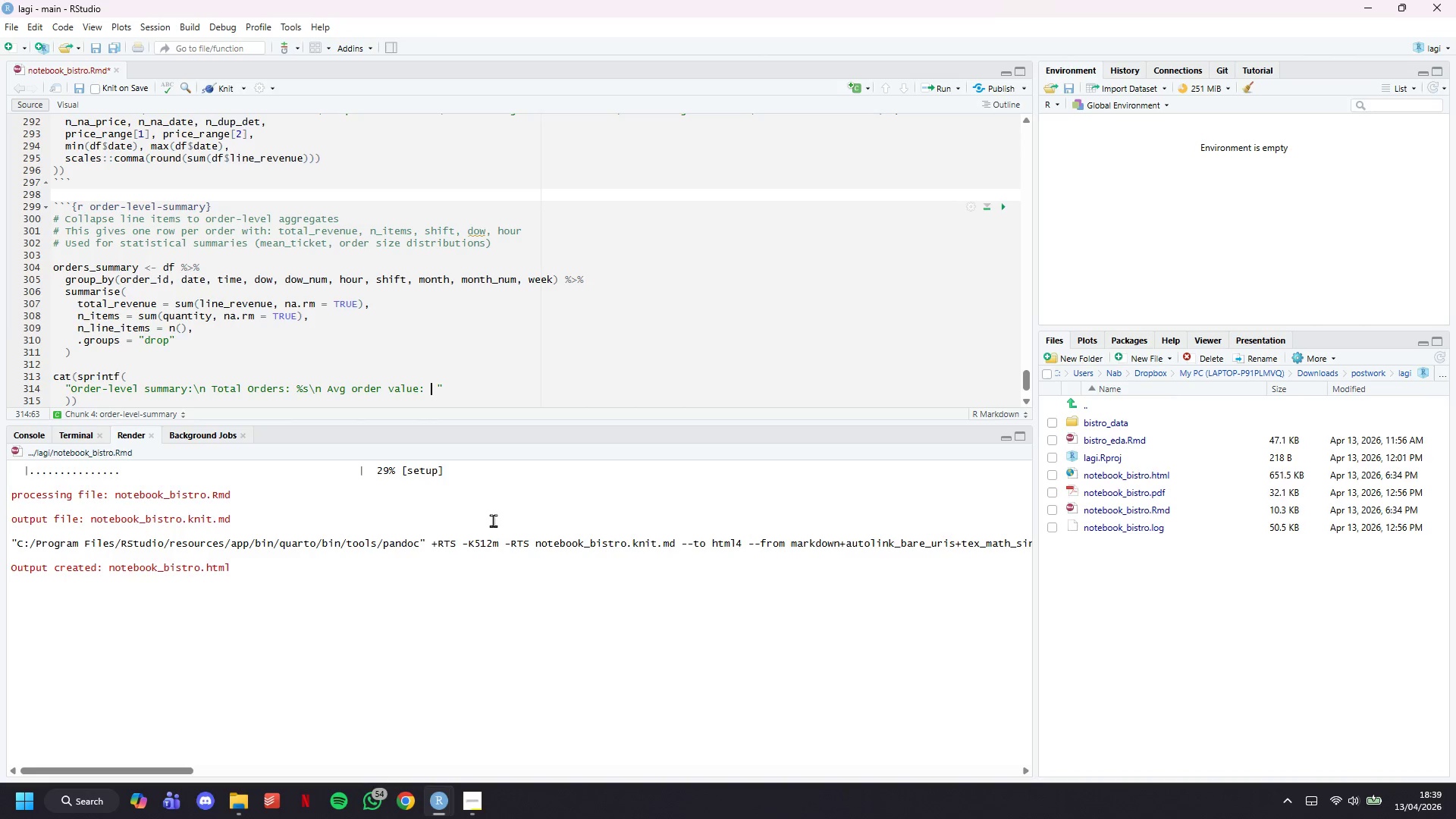 
key(Space)
 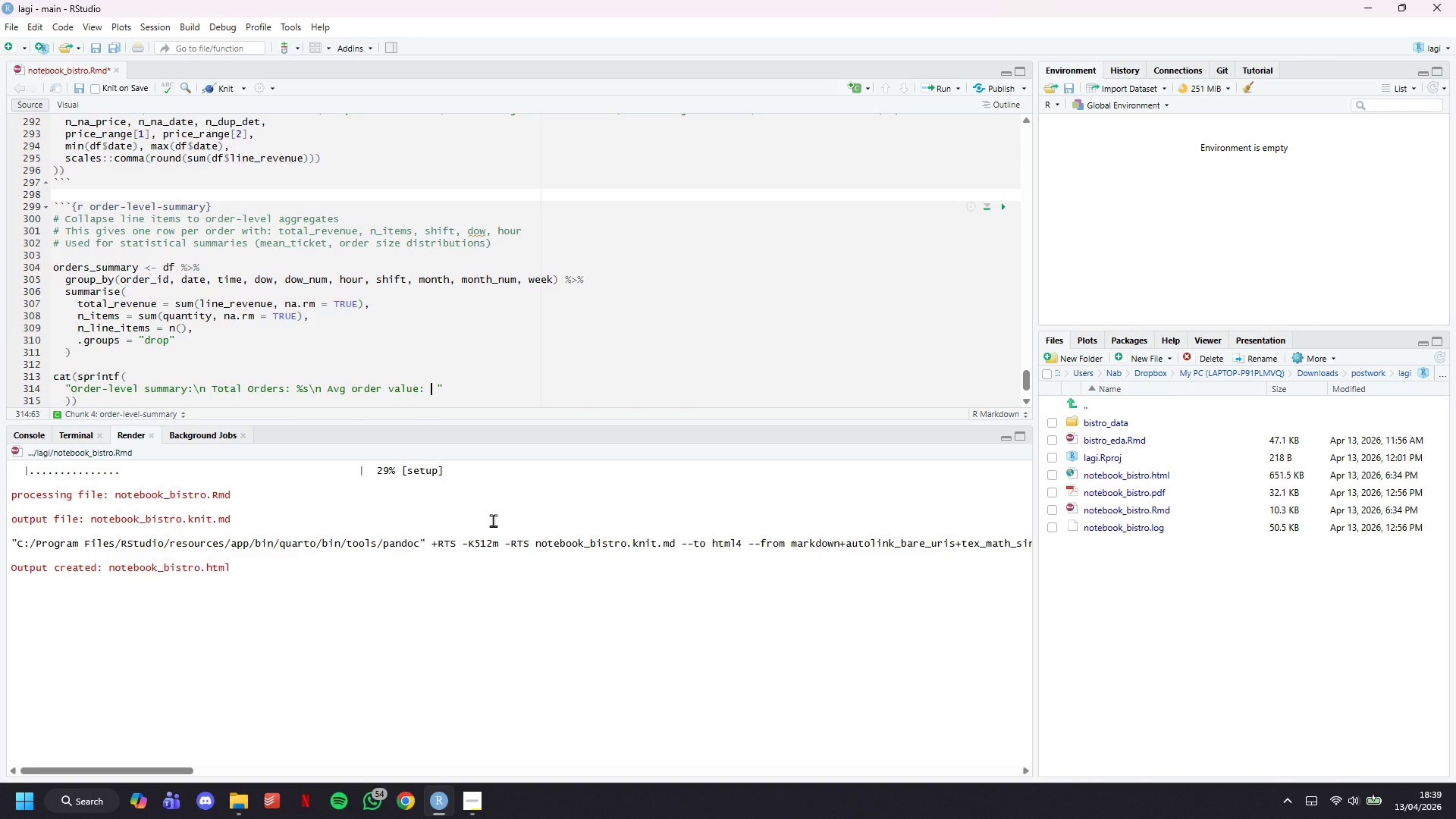 
key(Meta+Period)
 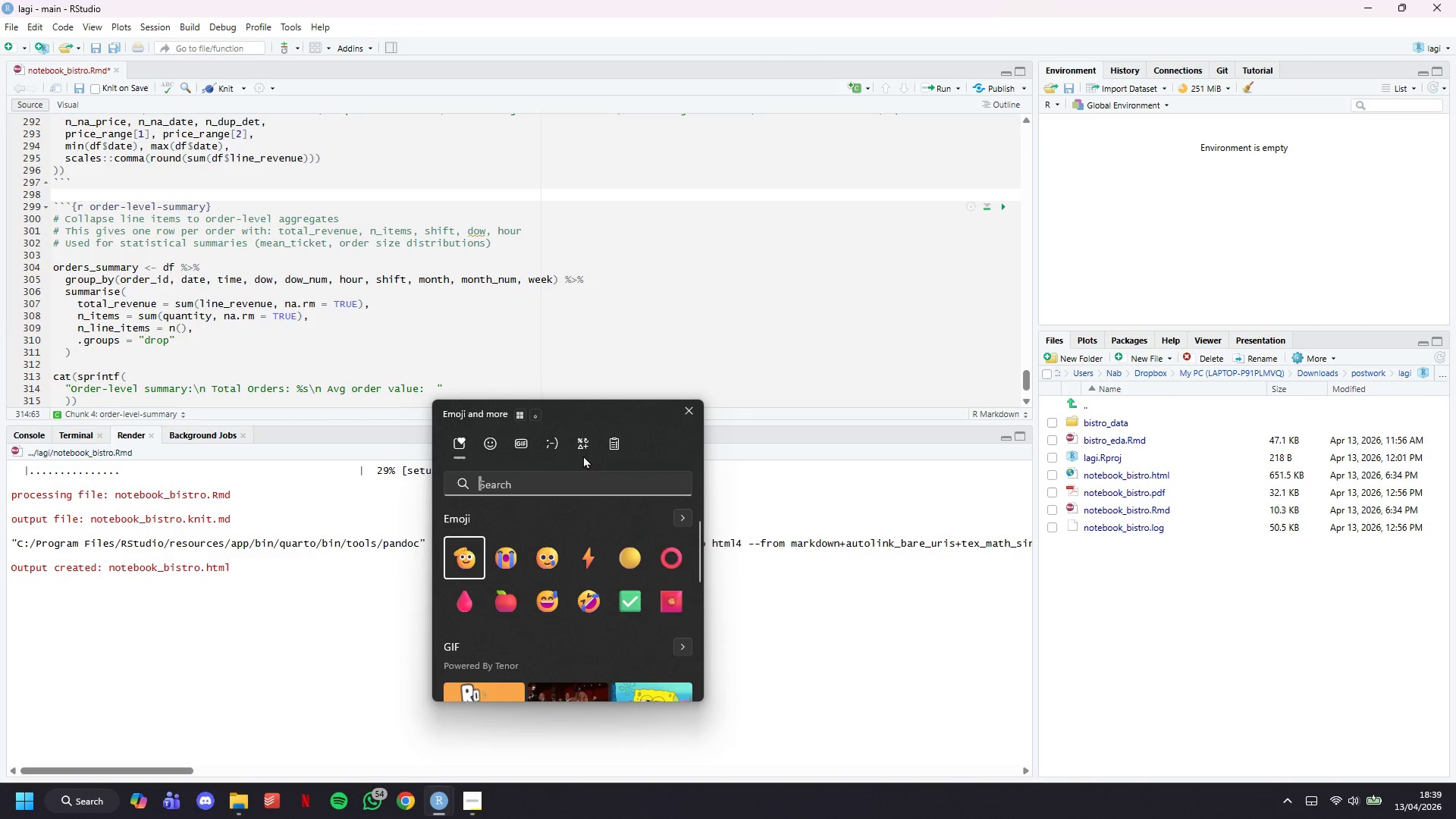 
left_click([586, 449])
 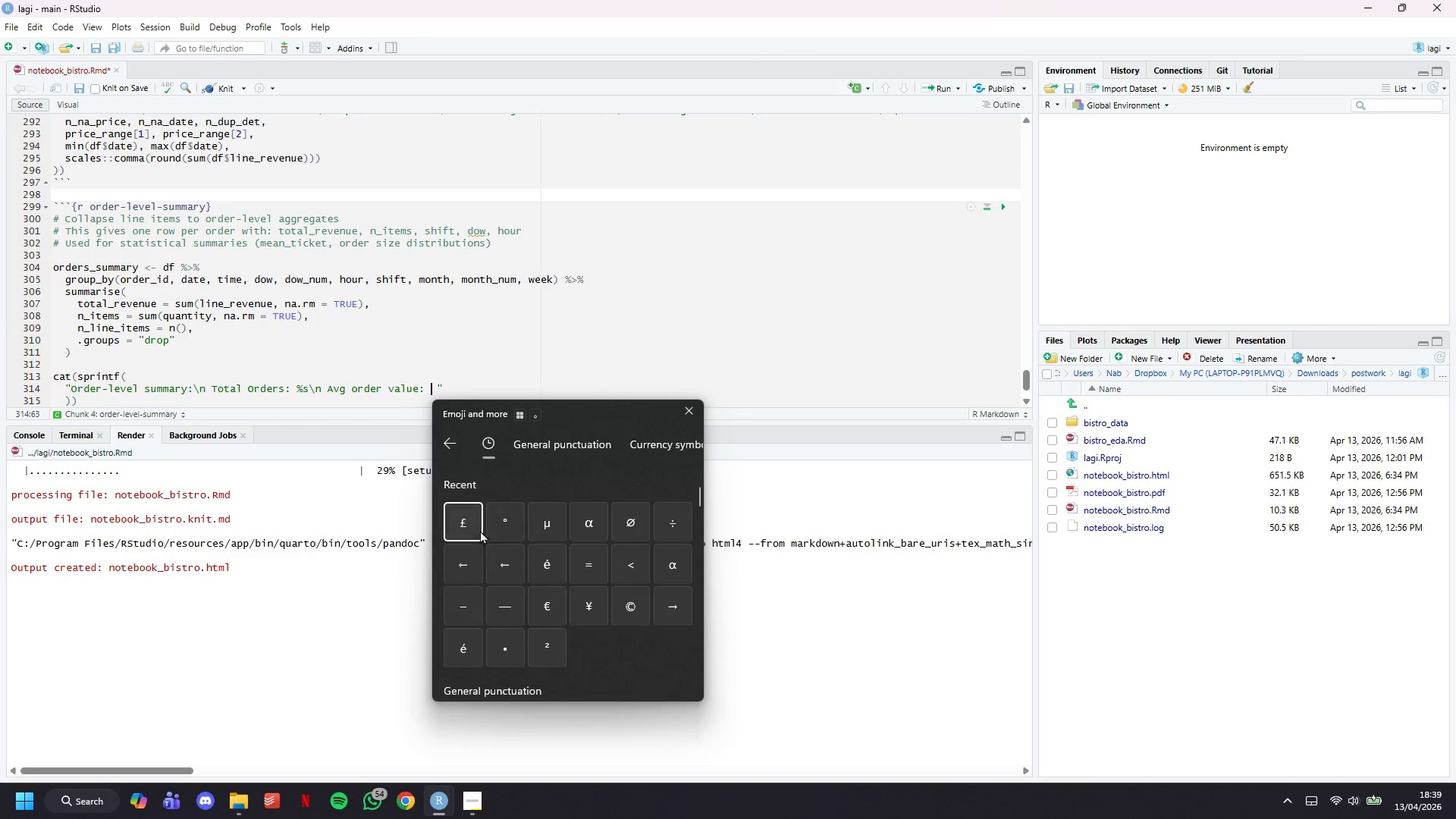 
left_click([474, 519])
 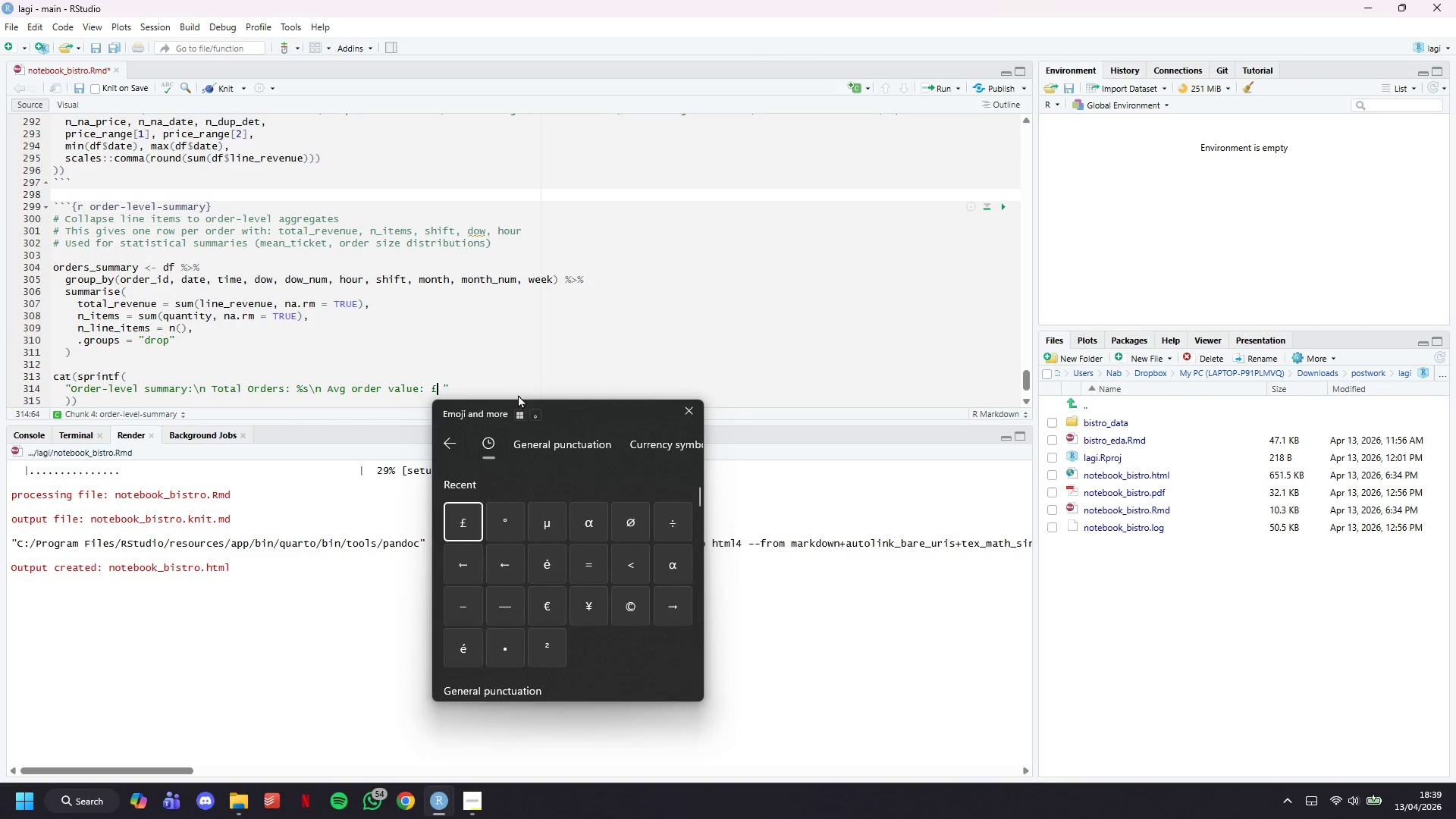 
type(%.2f\)
key(Backspace)
type(/n Median)
 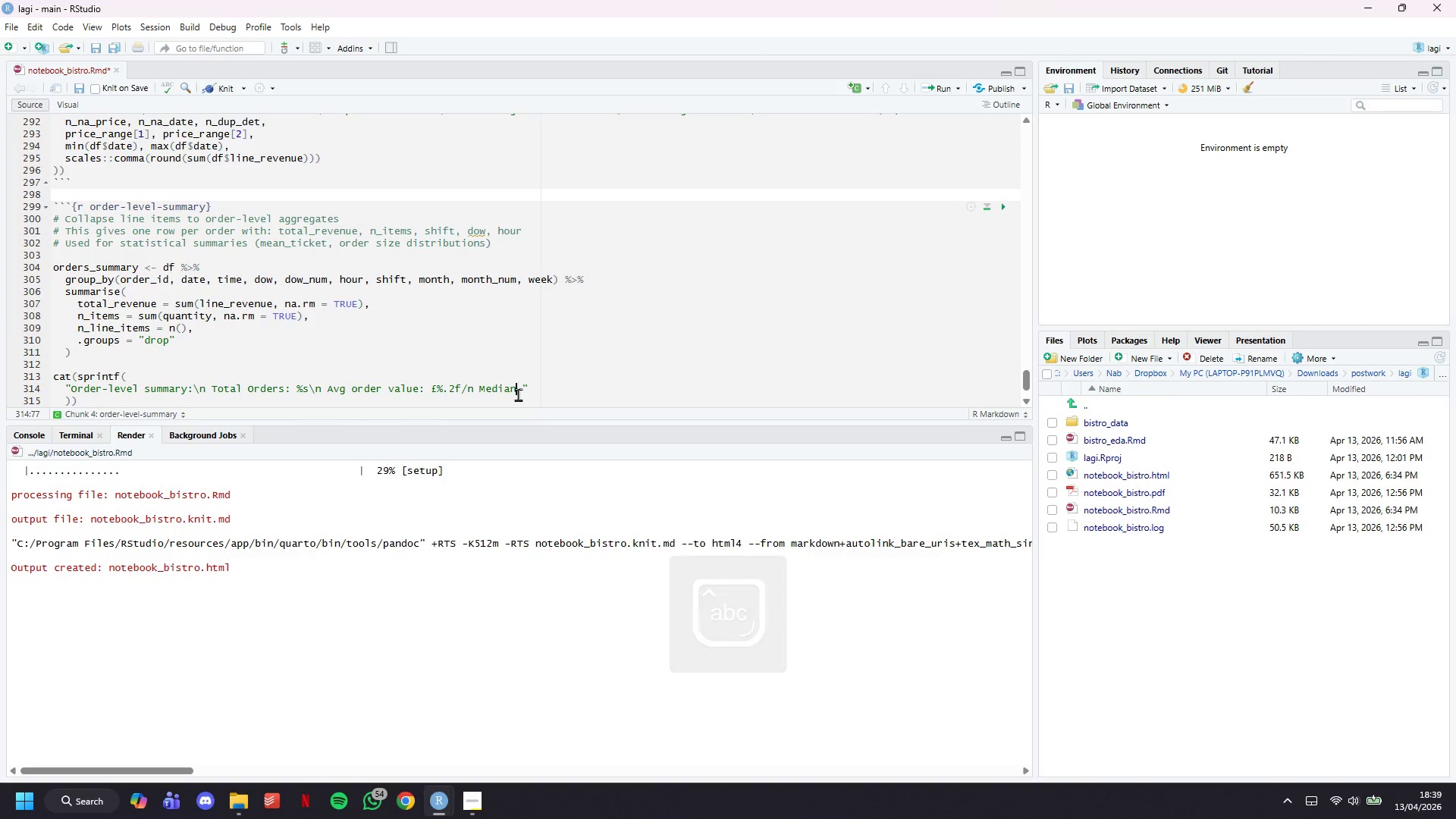 
type(od)
key(Backspace)
key(Backspace)
 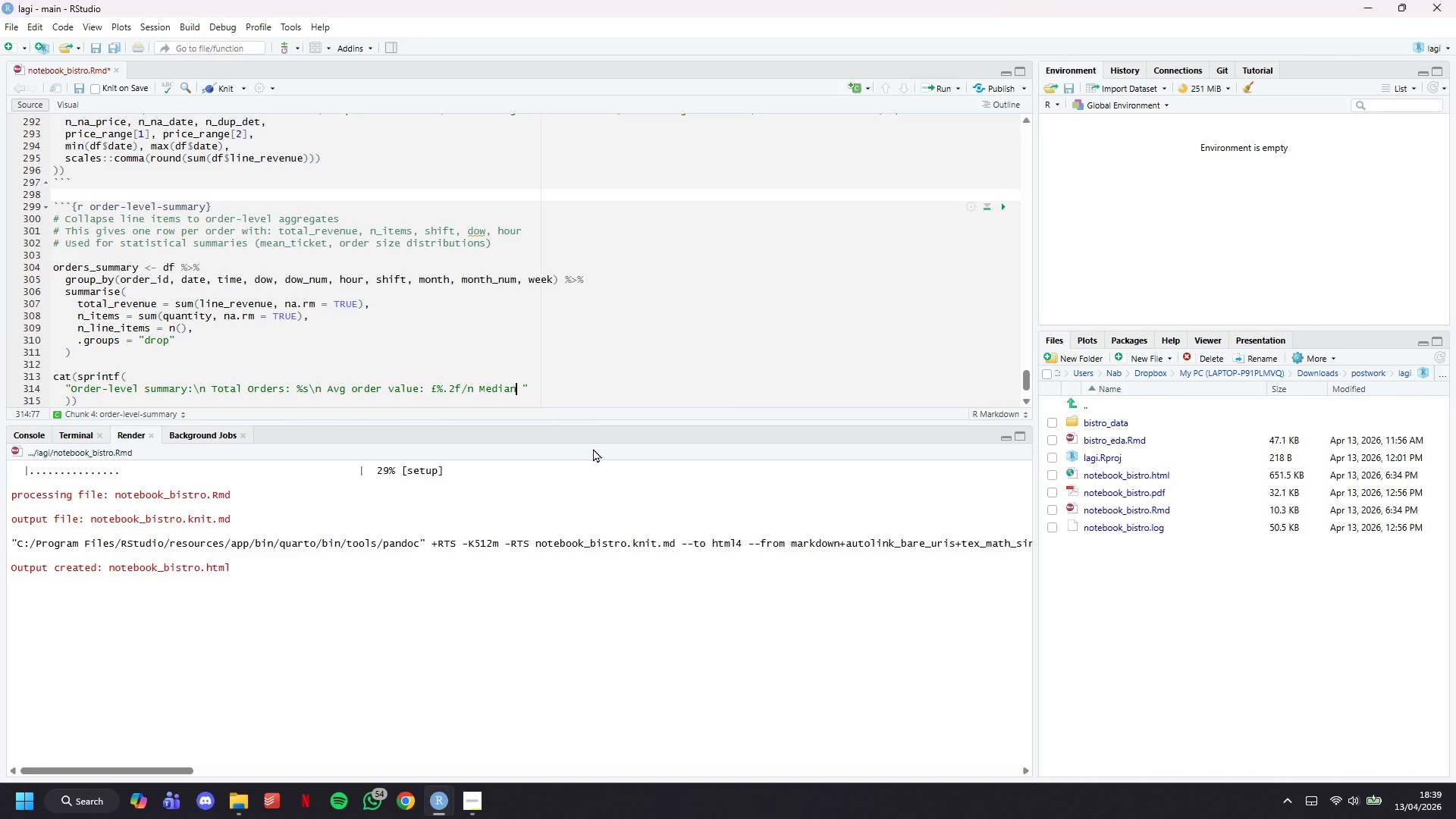 
type( order val: )
 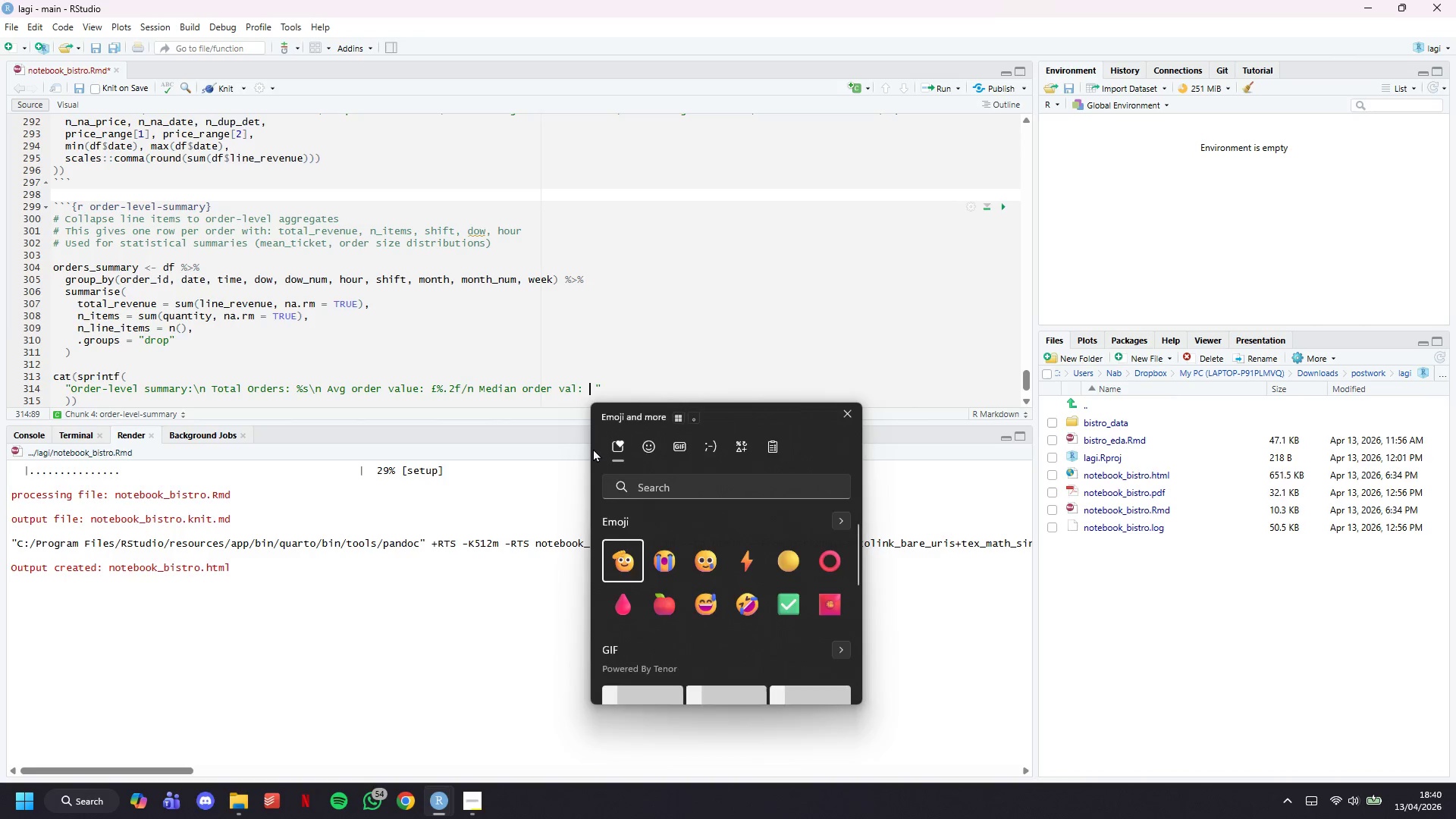 
key(Meta+Period)
 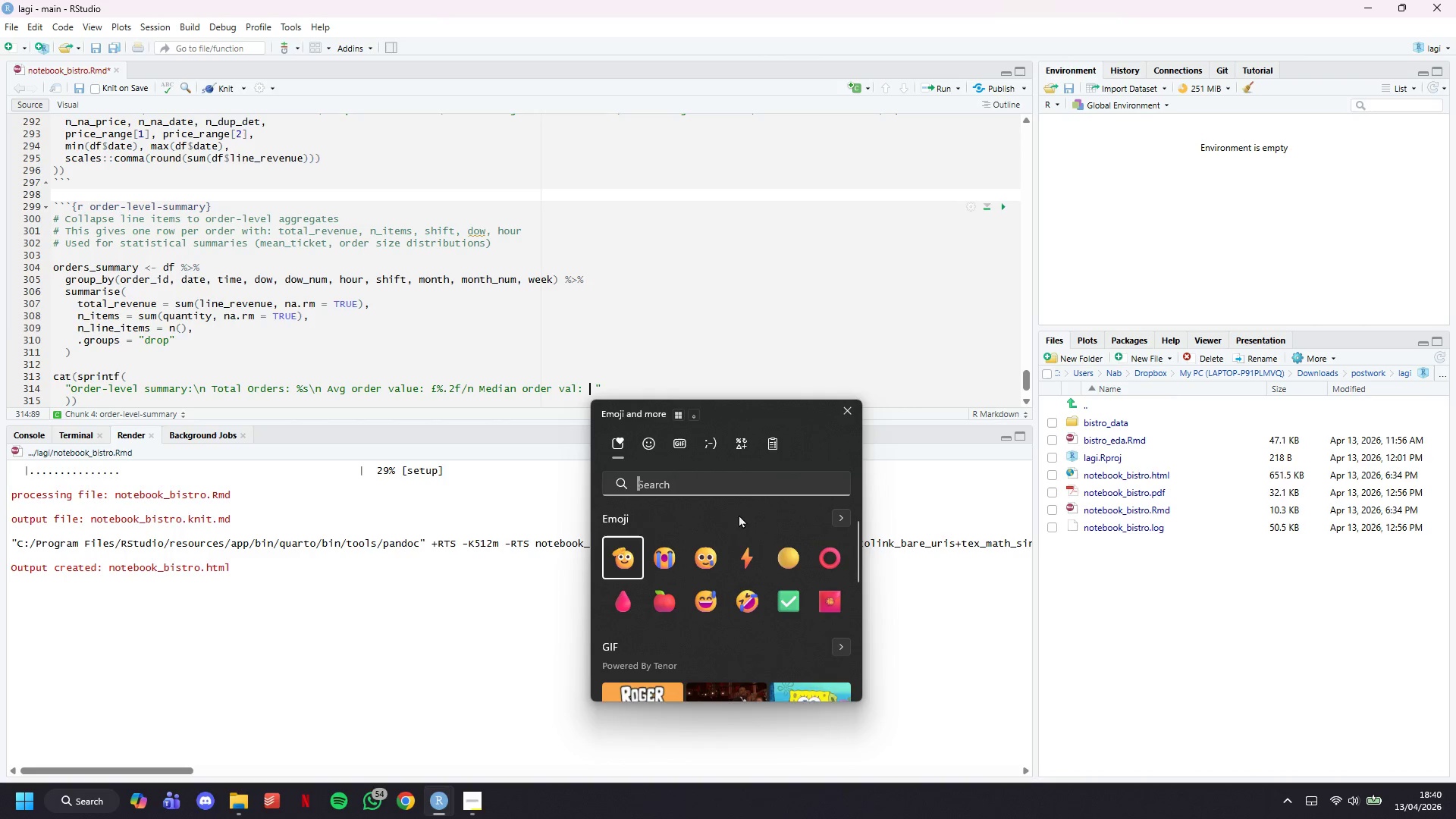 
left_click([735, 455])
 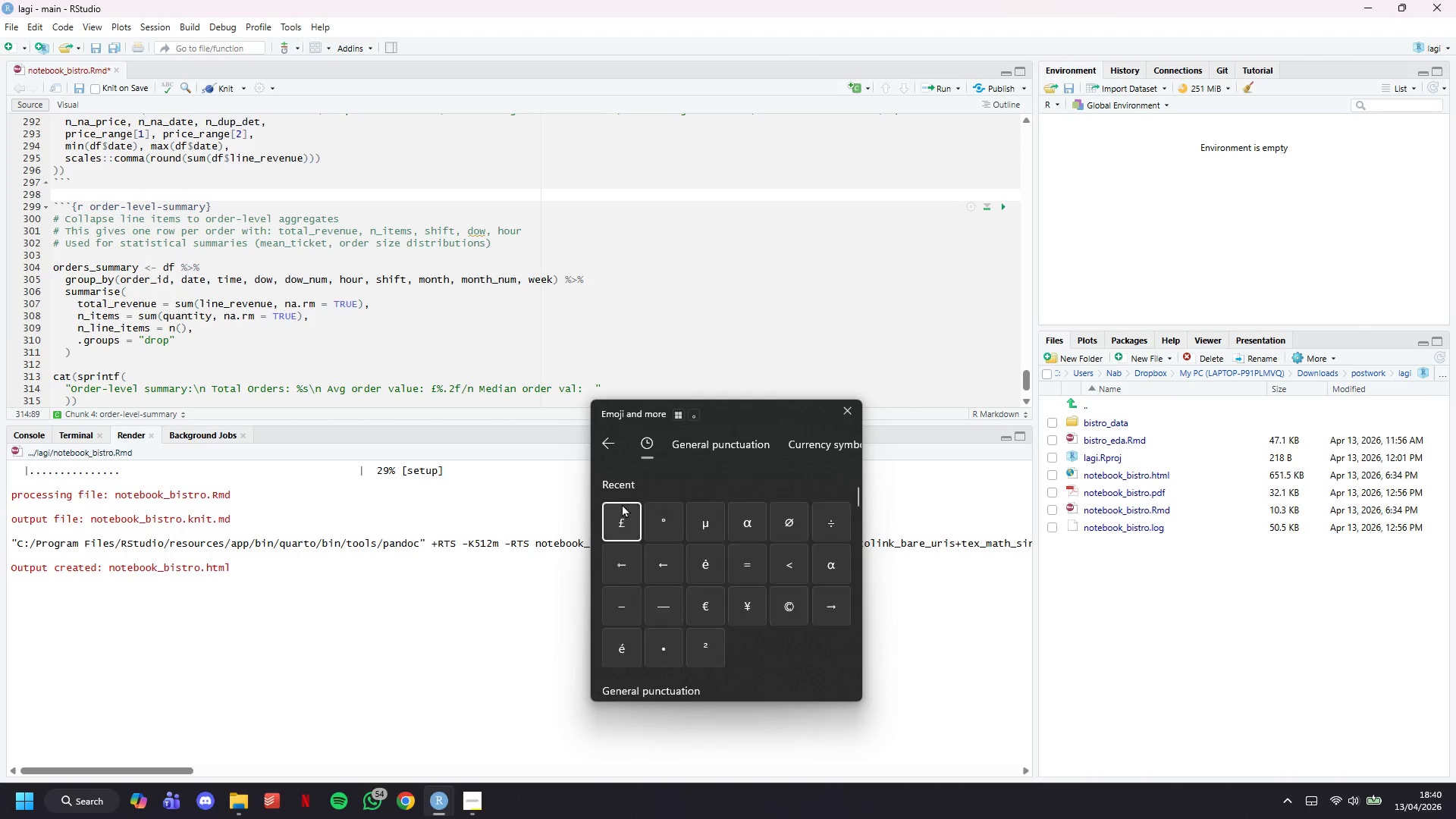 
left_click([620, 504])
 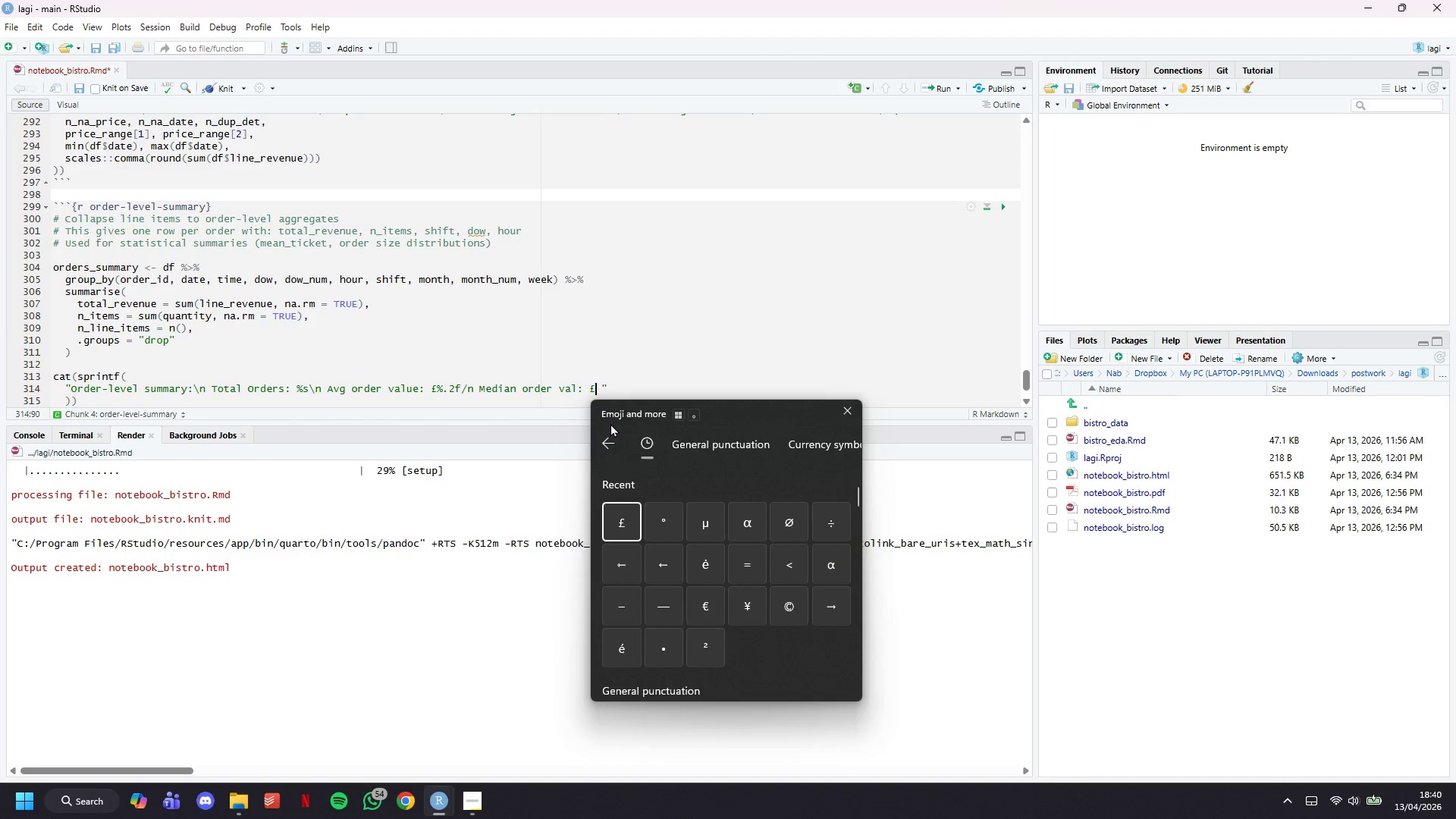 
type(%.2f\)
key(Backspace)
type(/n Avg items/order : %.1f\n)
 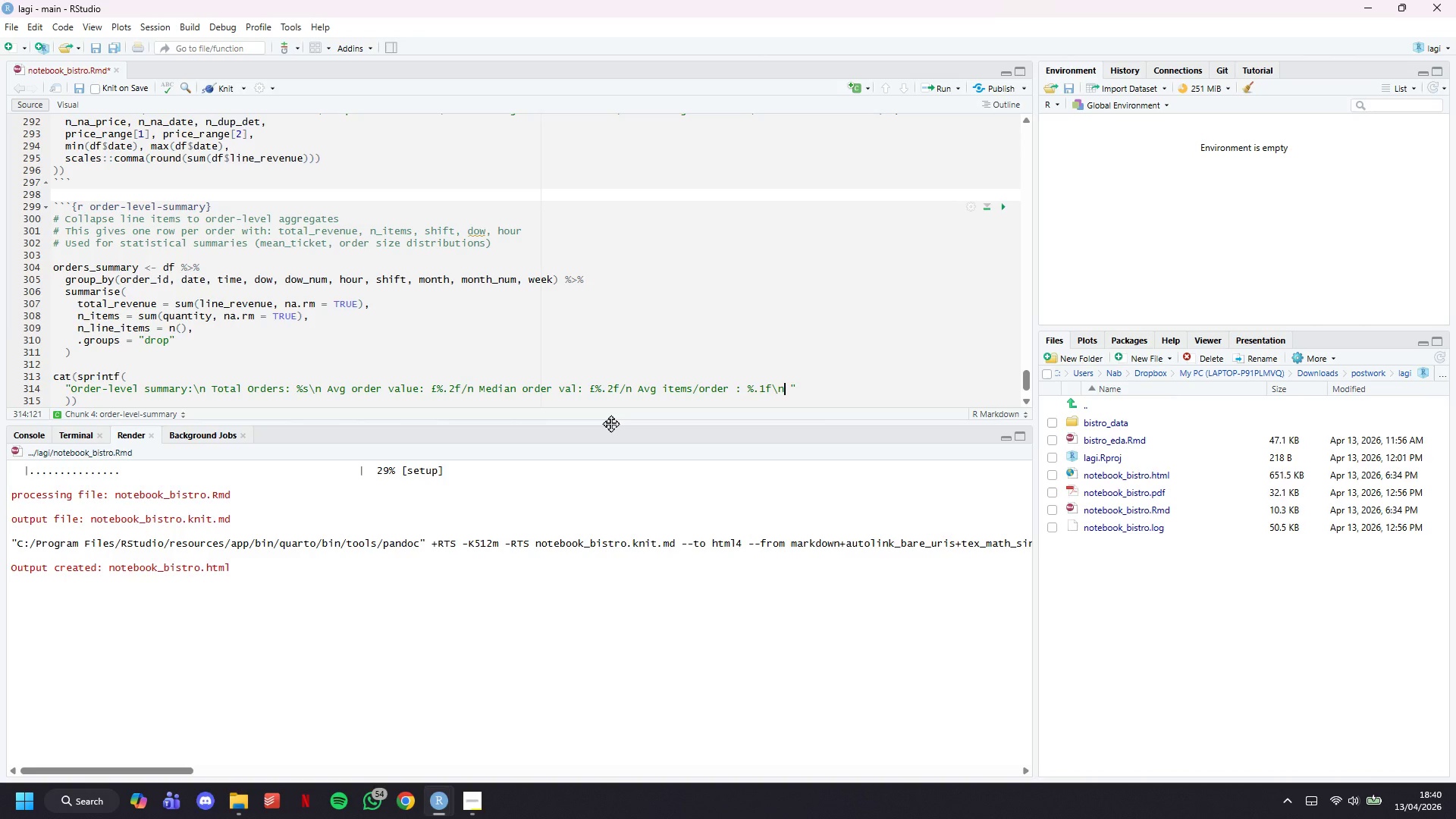 
key(ArrowRight)
 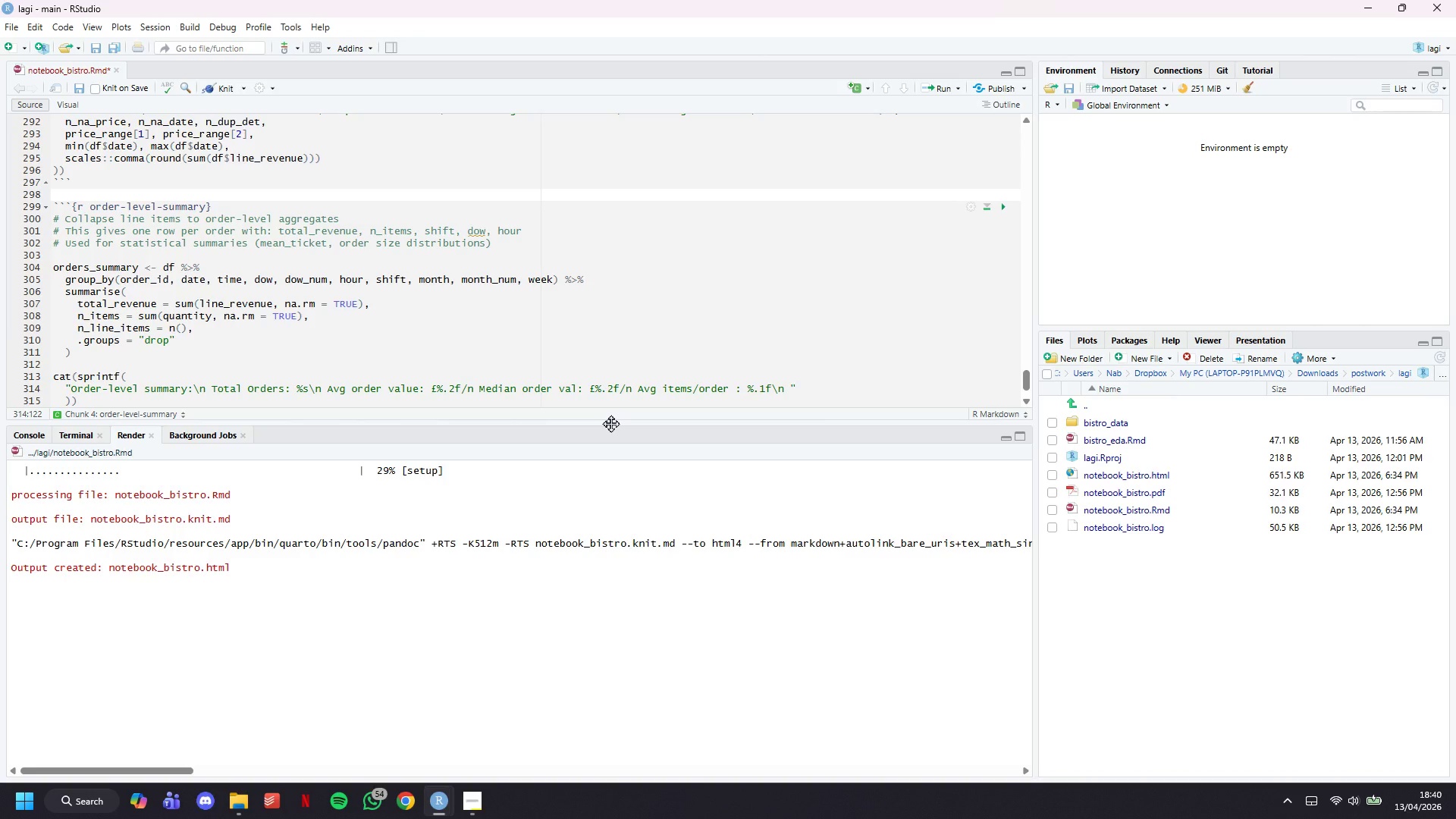 
key(Backspace)
 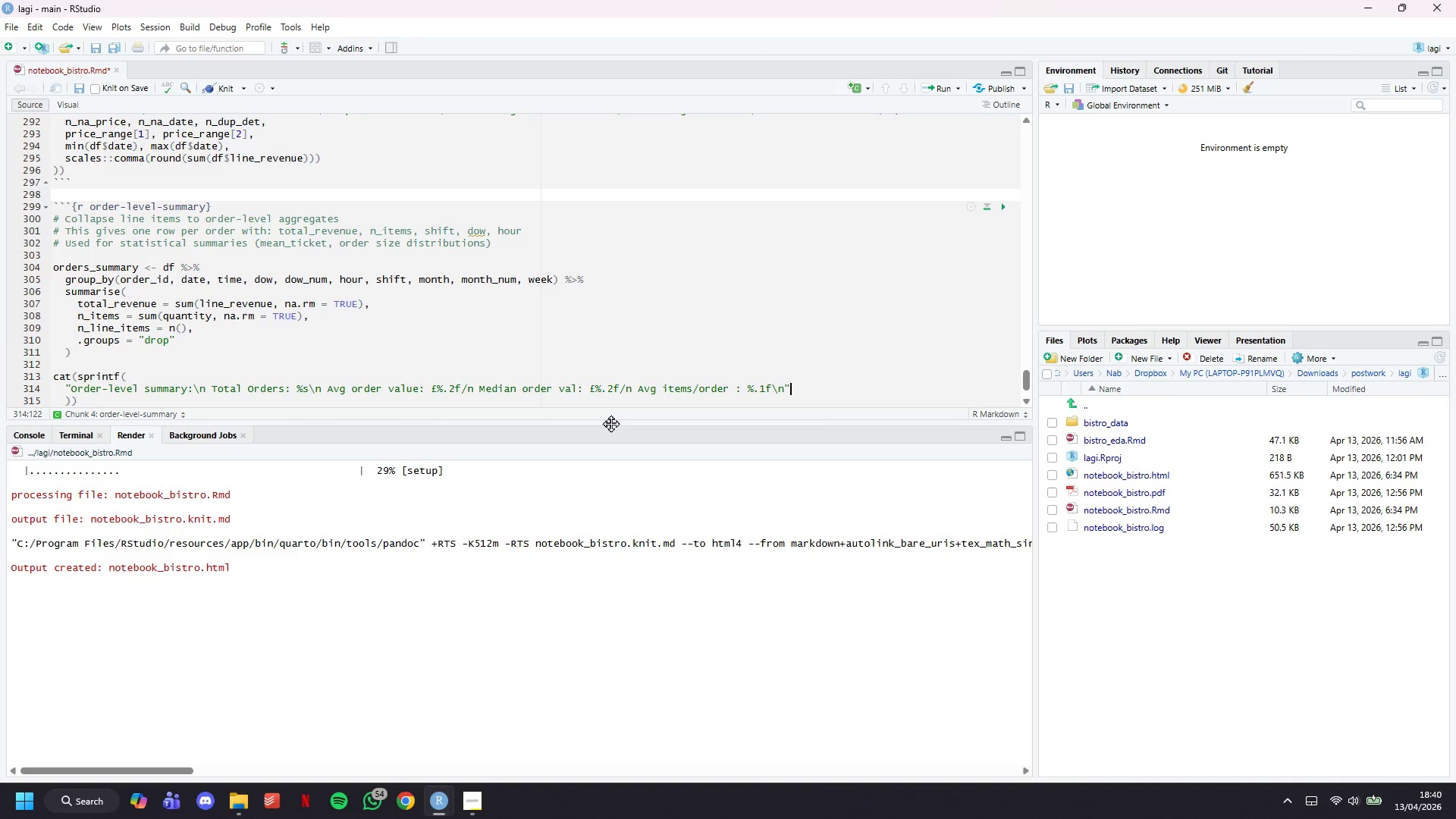 
key(ArrowRight)
 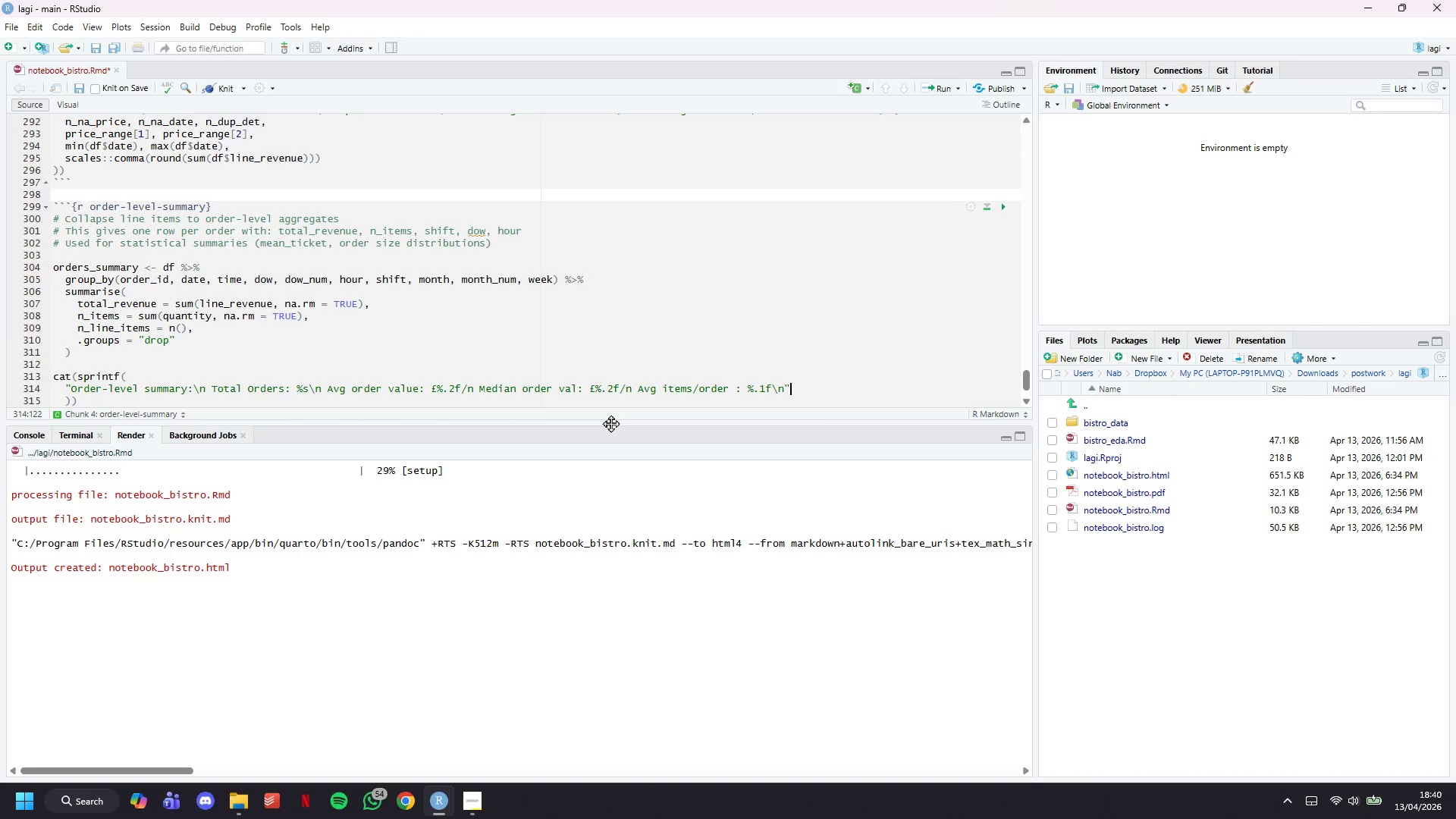 
key(Comma)
 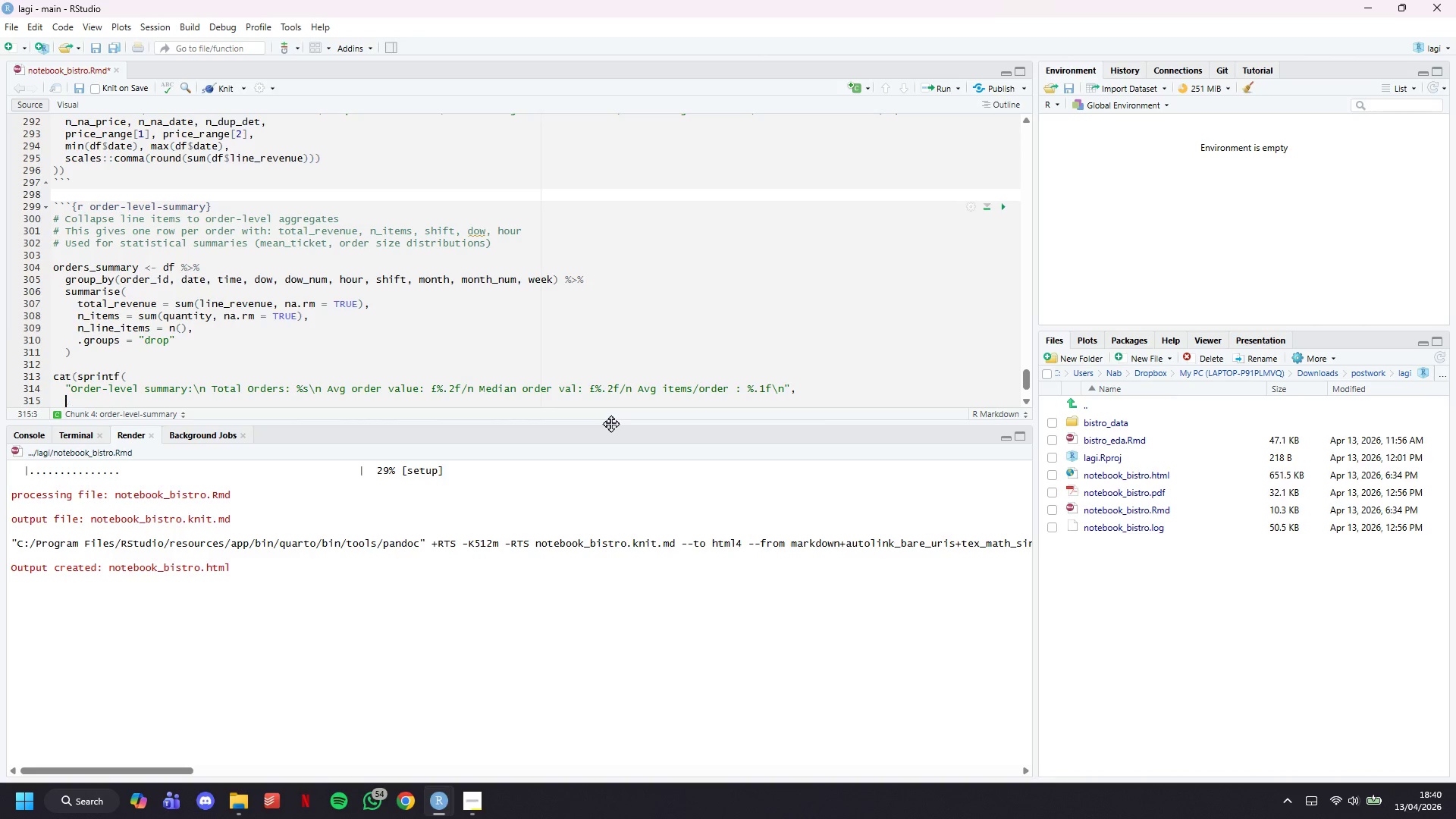 
key(Enter)
 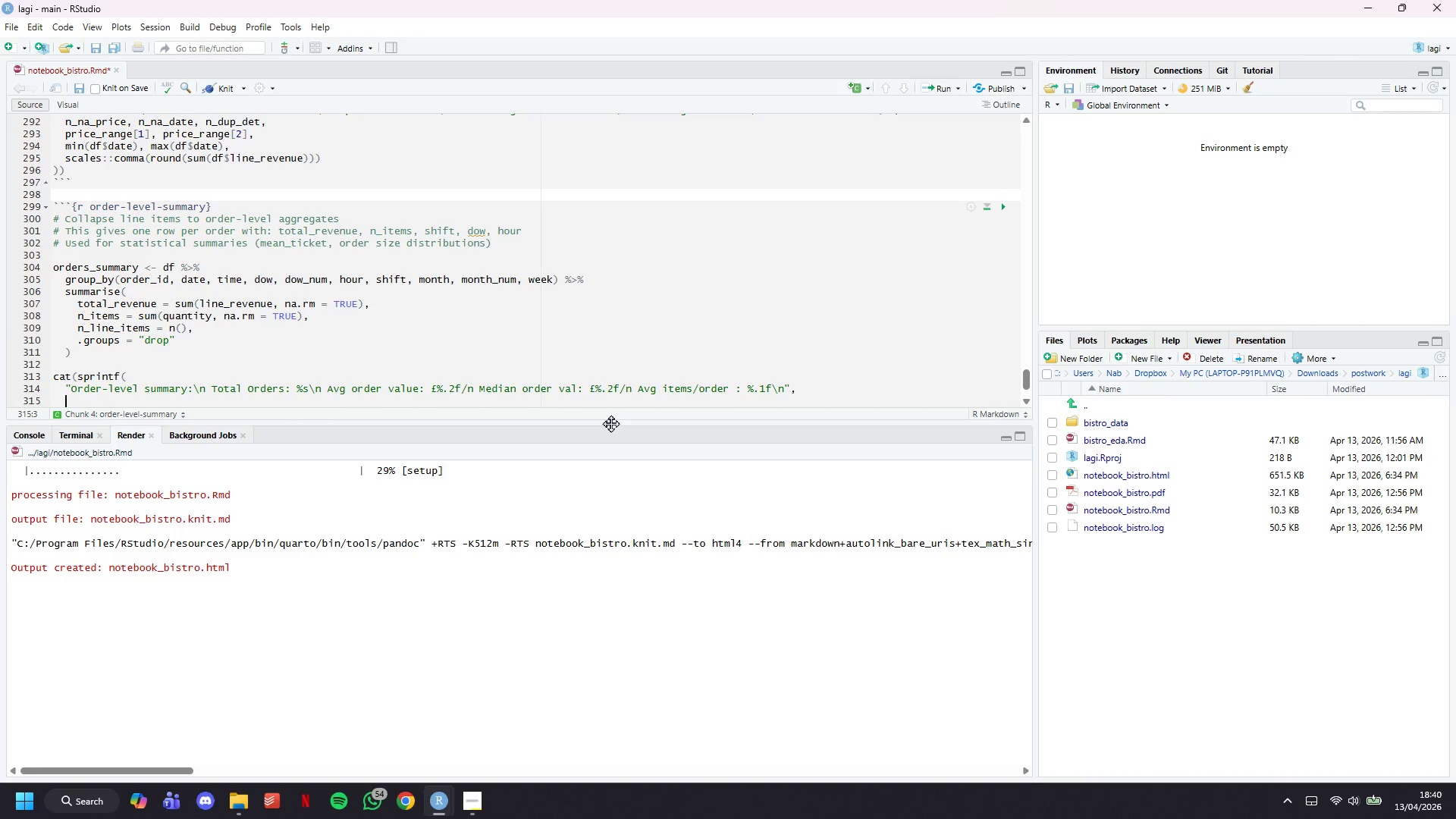 
wait(8.16)
 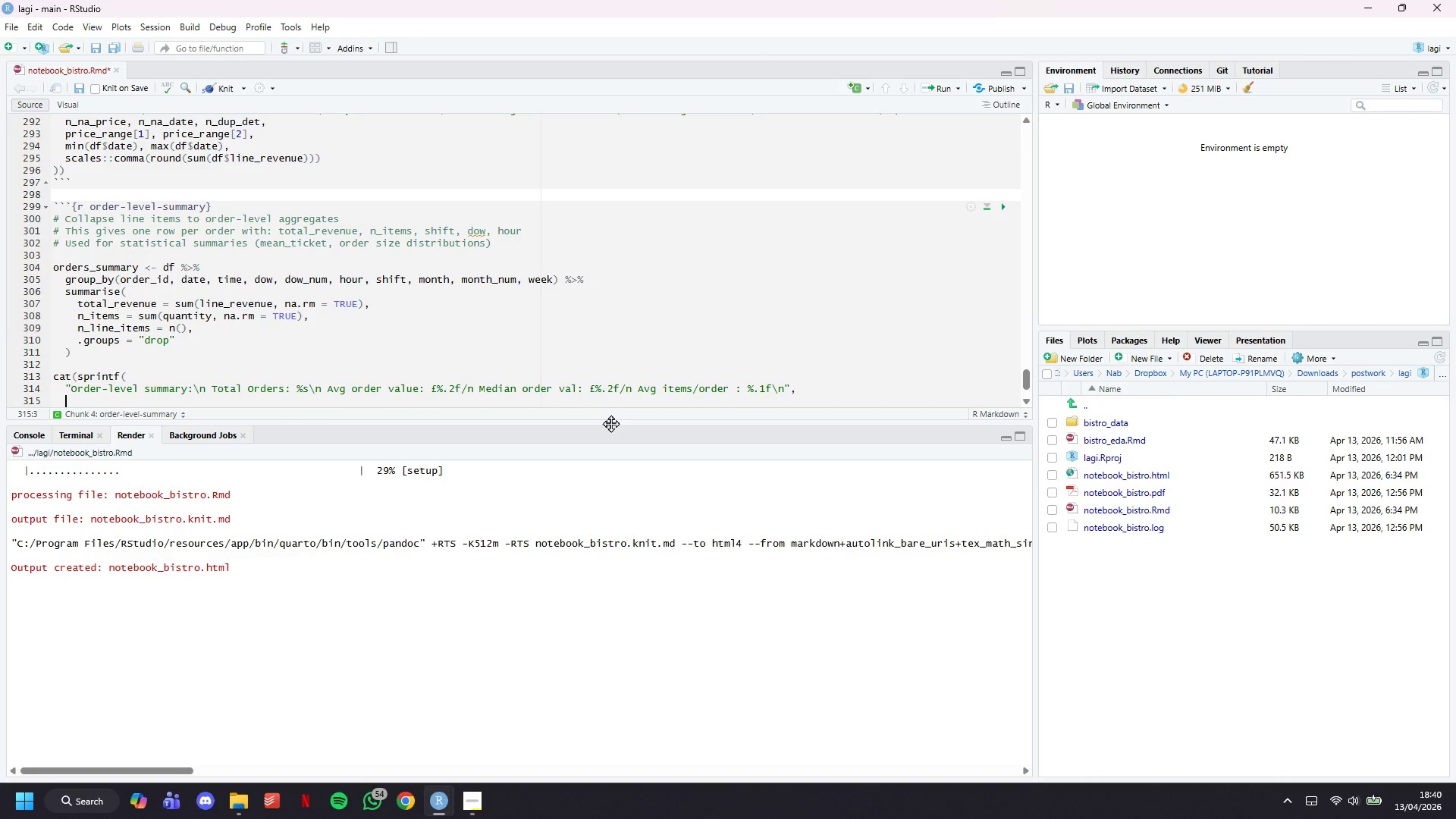 
type(scales::comma(nrow(orders_summary)
 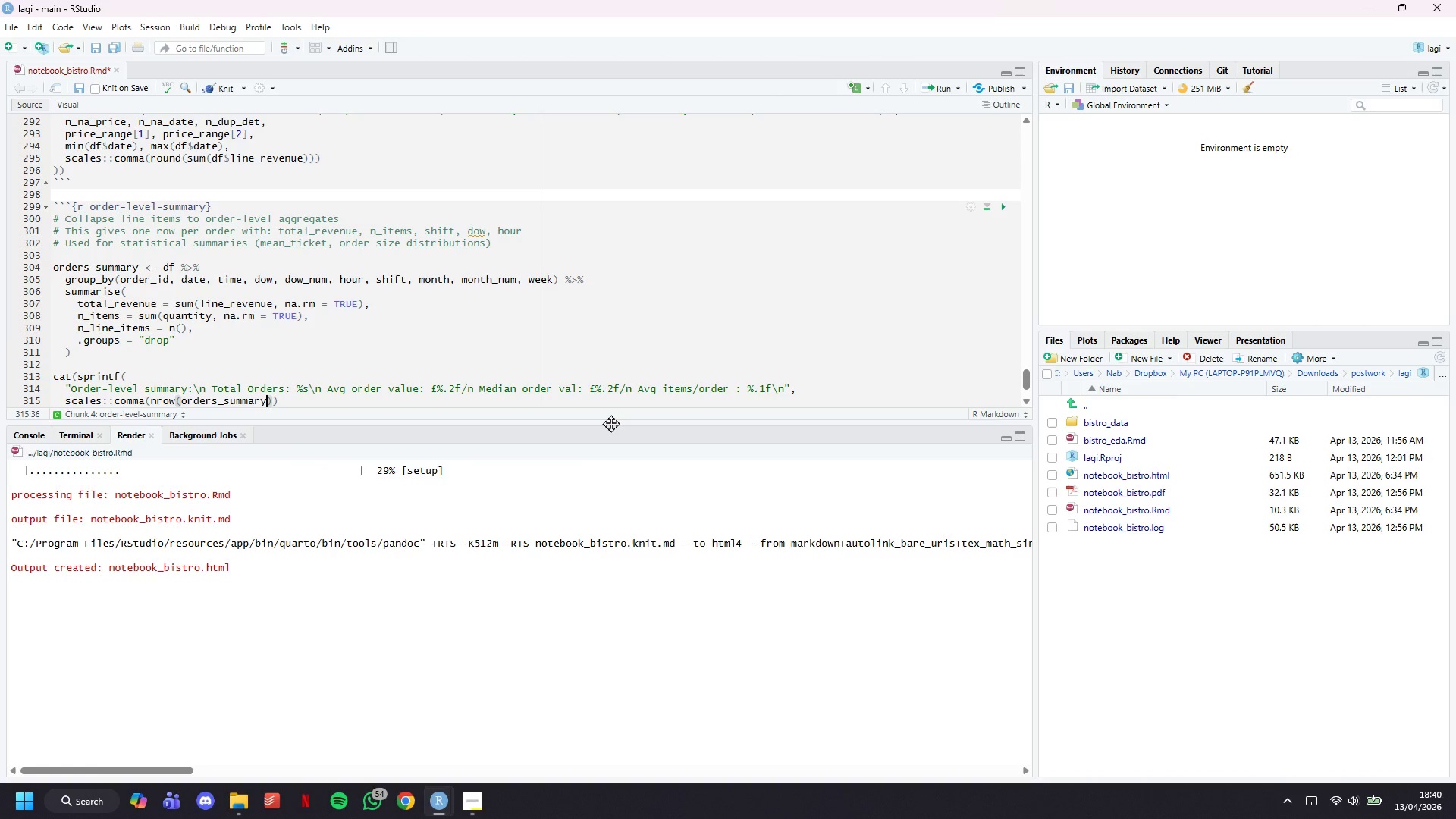 
 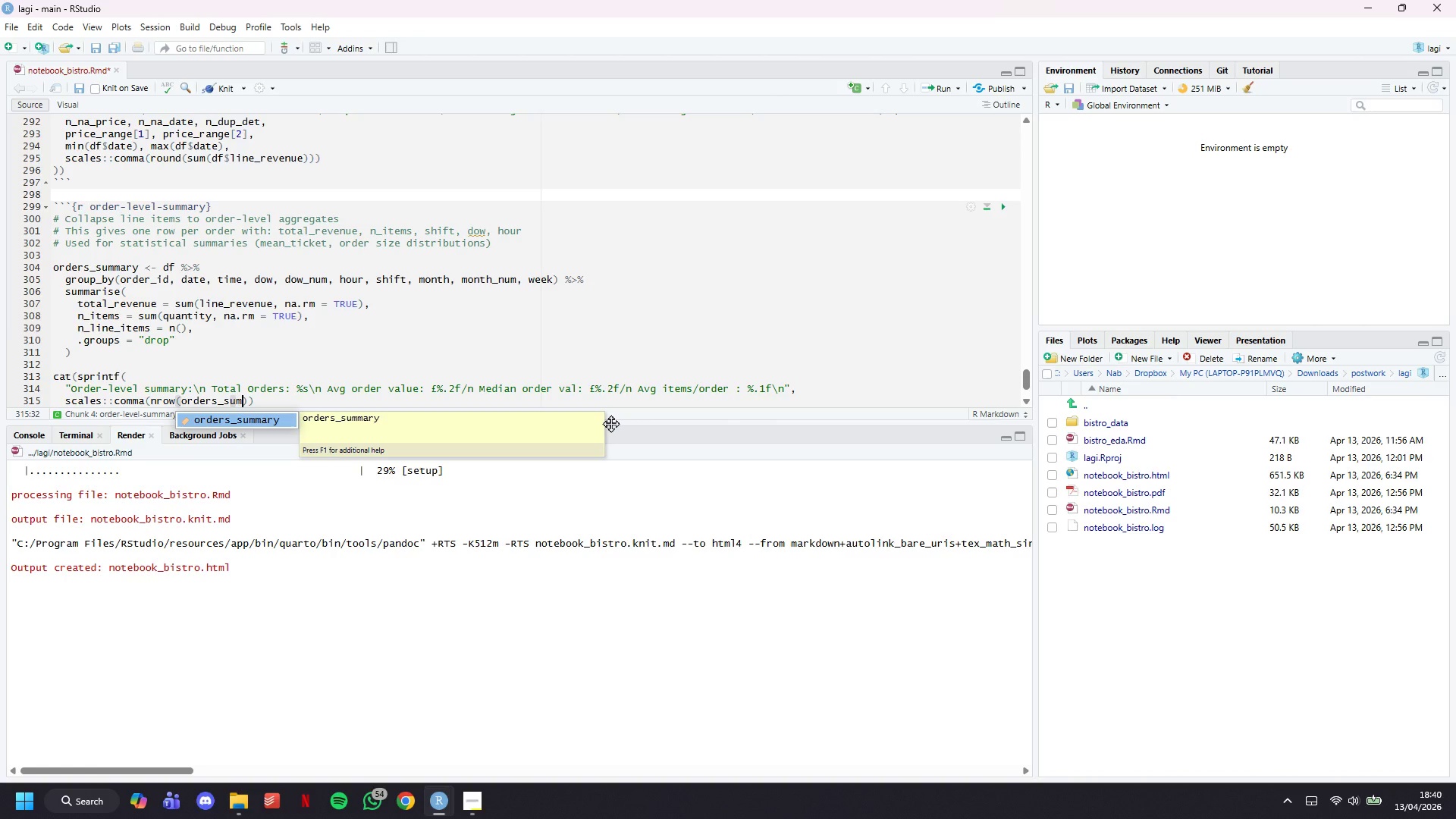 
key(ArrowRight)
 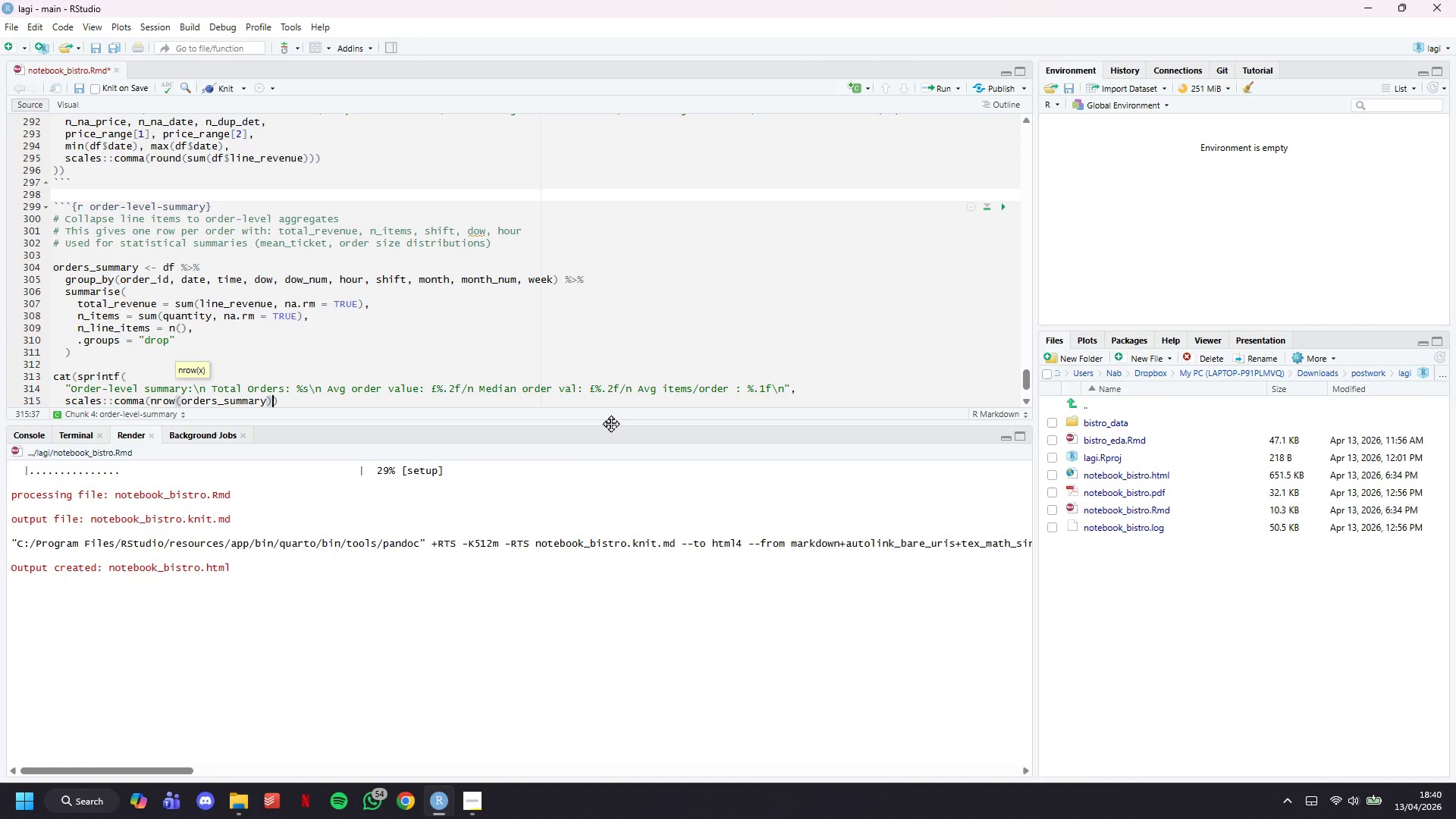 
key(ArrowRight)
 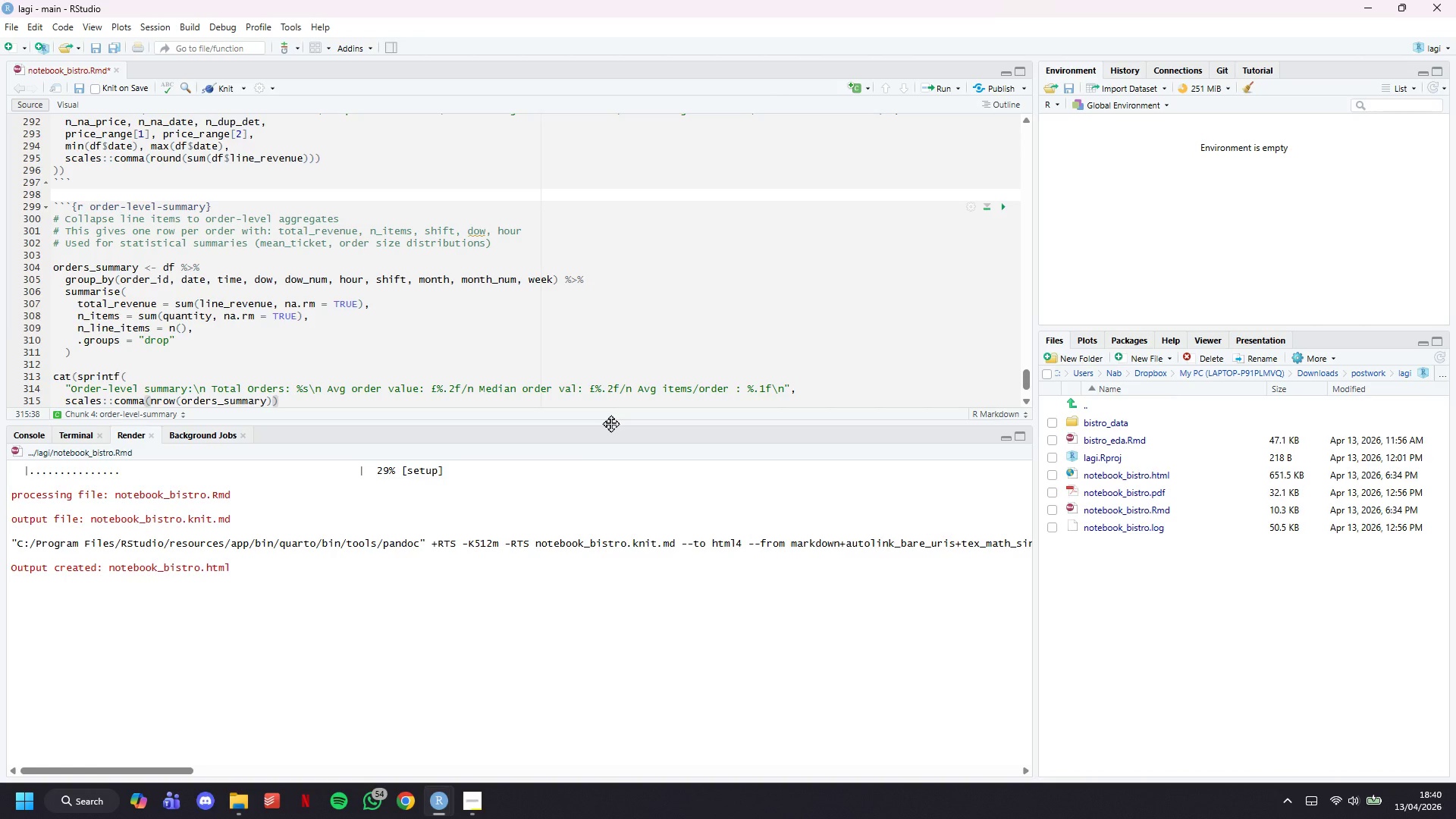 
key(Comma)
 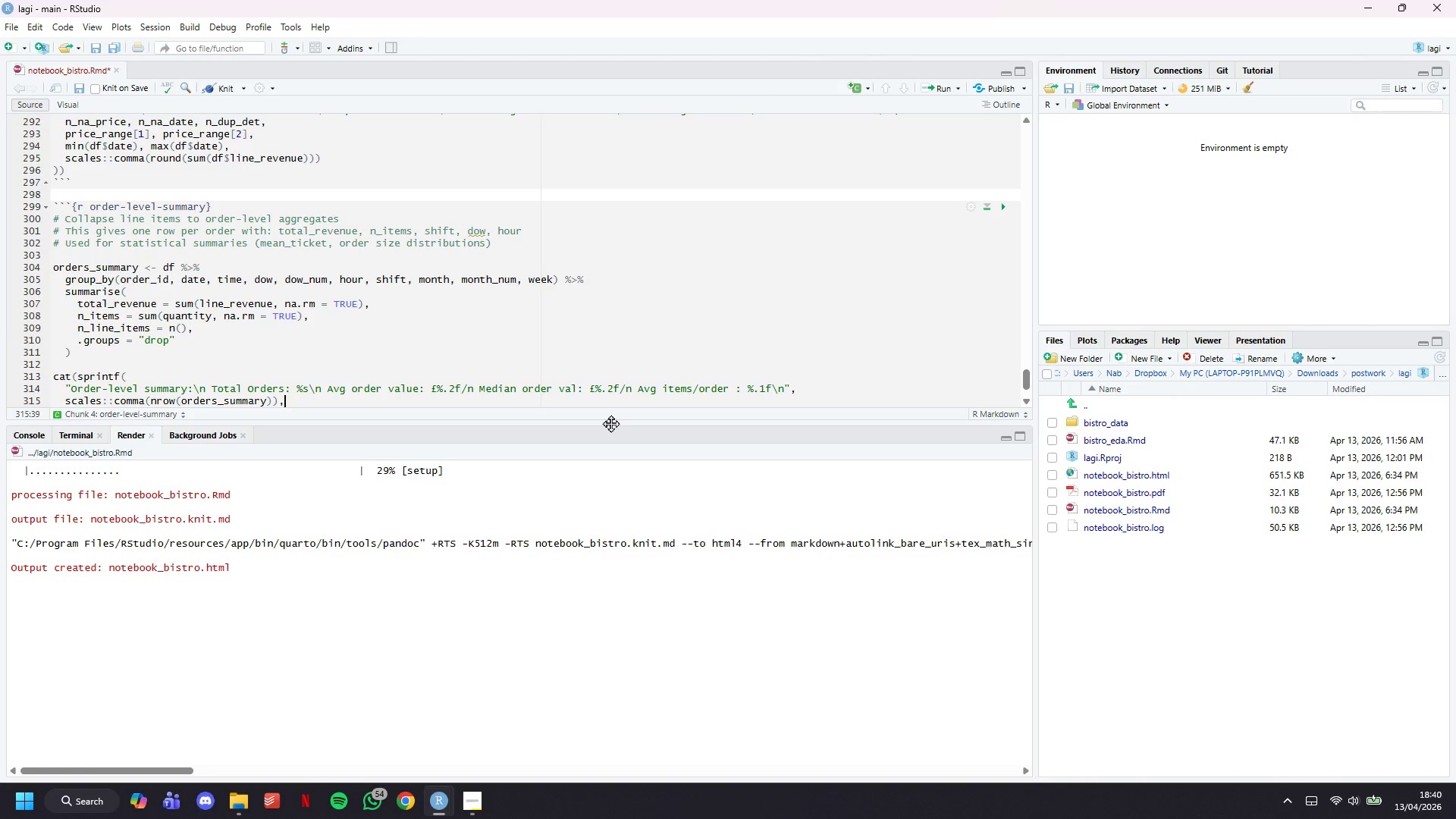 
key(Enter)
 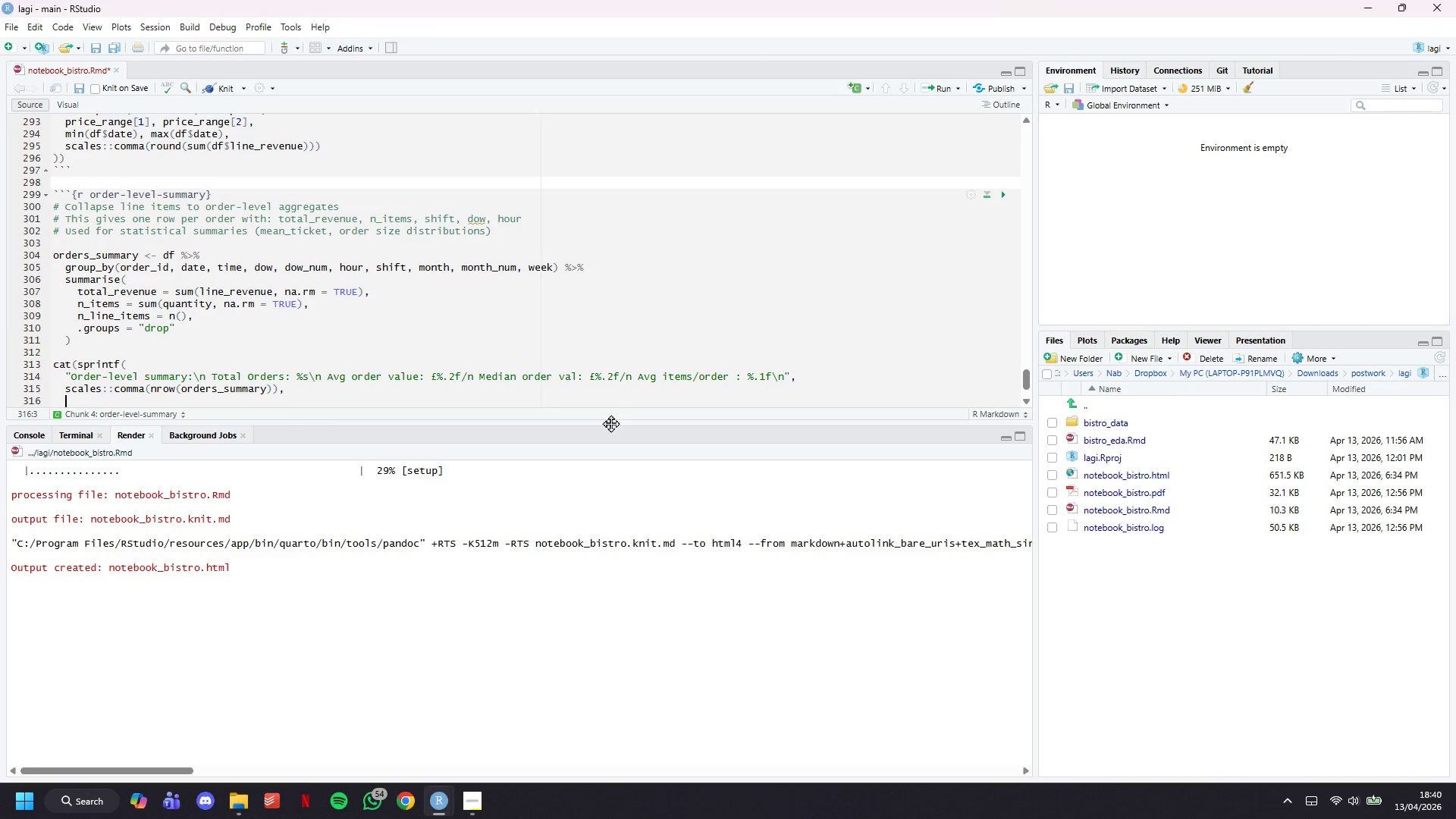 
type(mean(orders_summary$total+)
key(Backspace)
type(_revenue)
 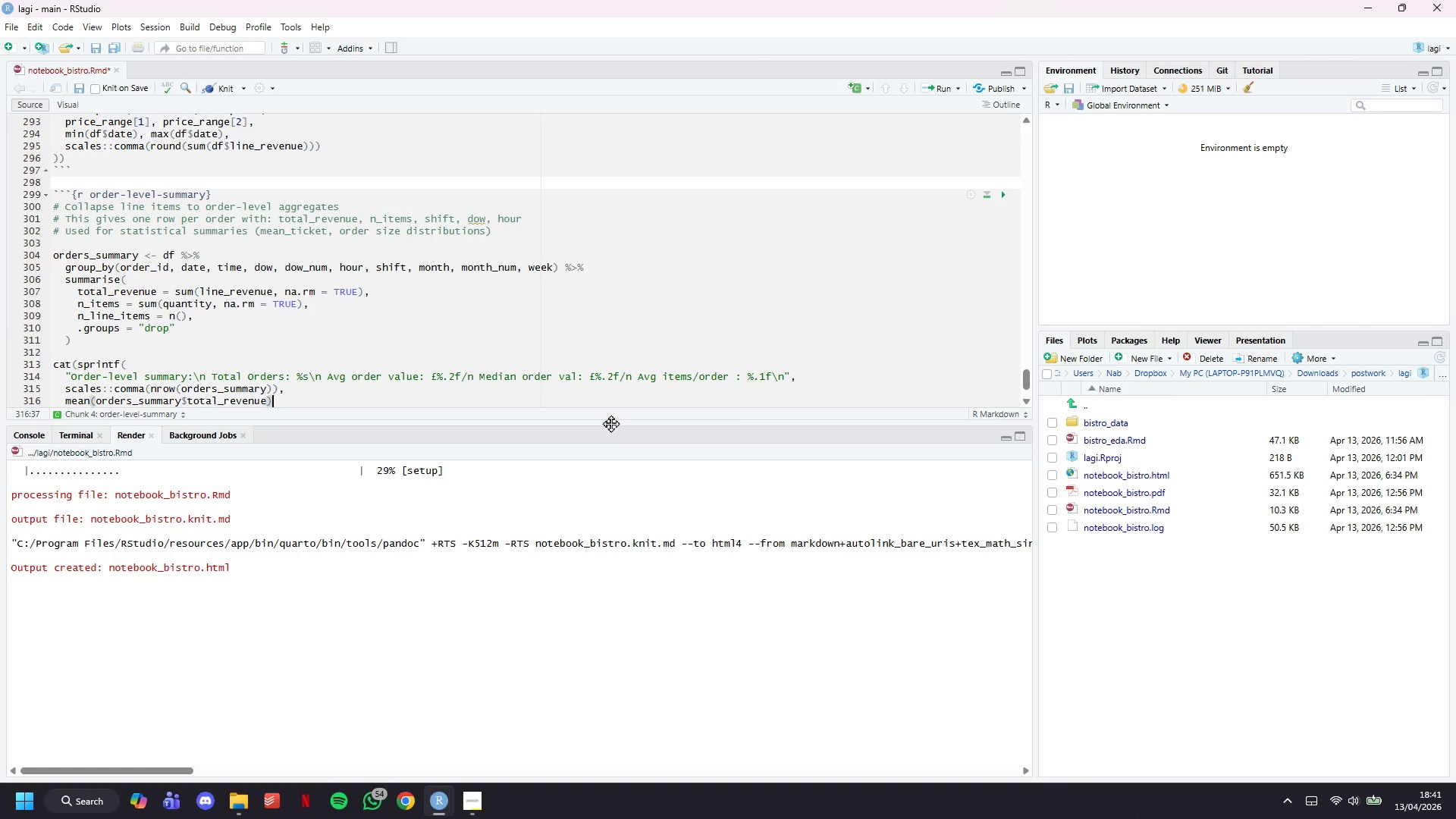 
 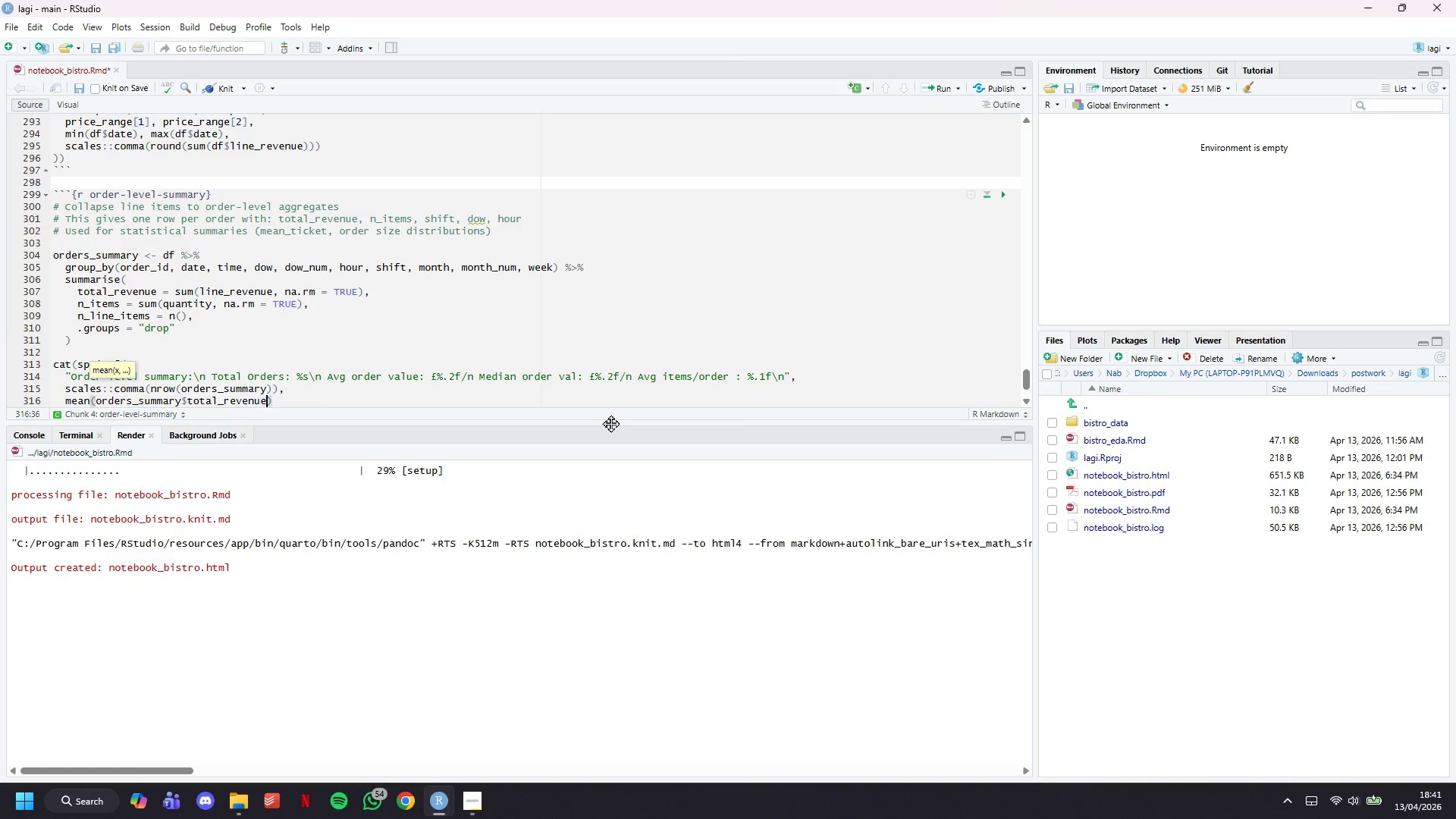 
key(ArrowRight)
 